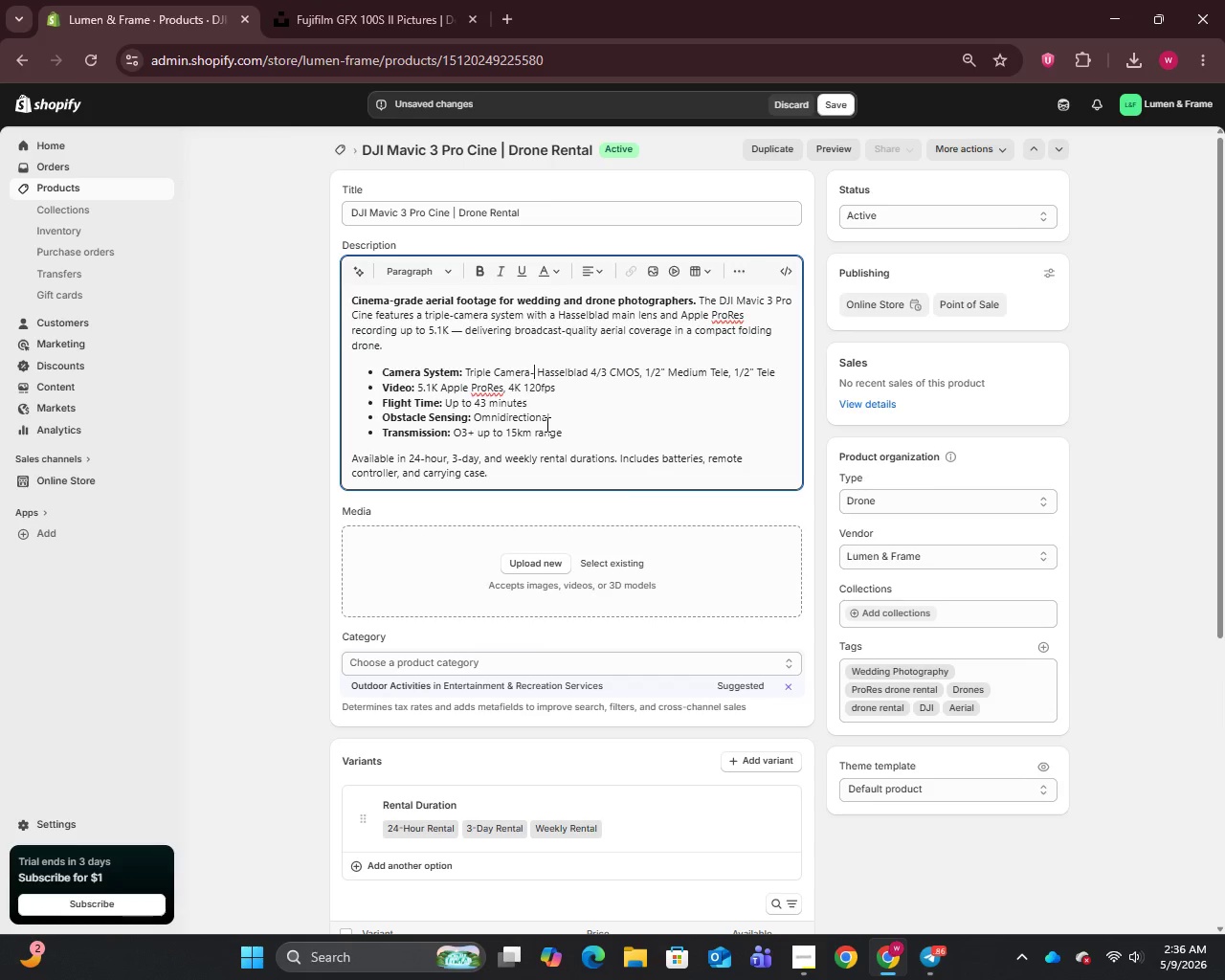 
key(ArrowLeft)
 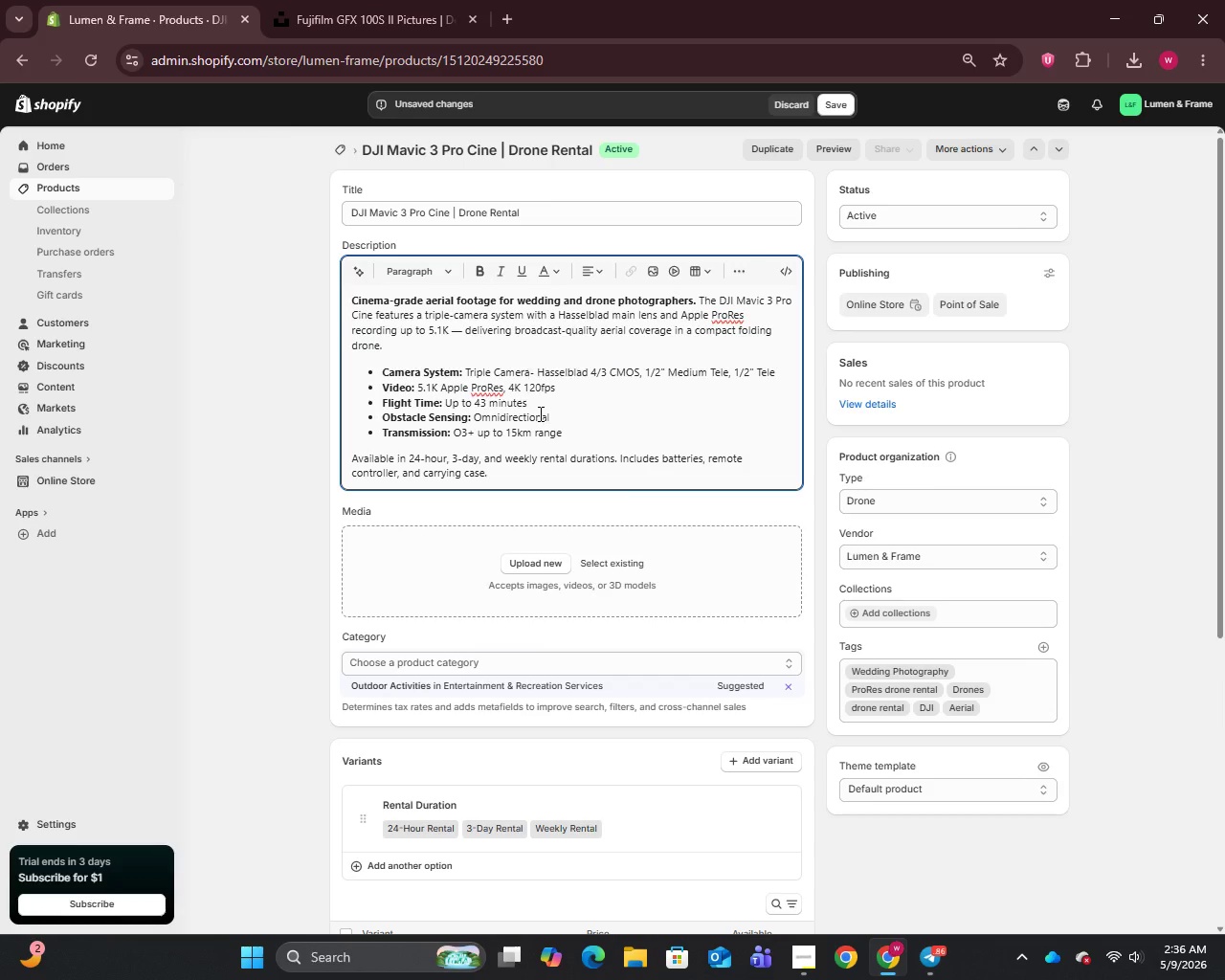 
key(Space)
 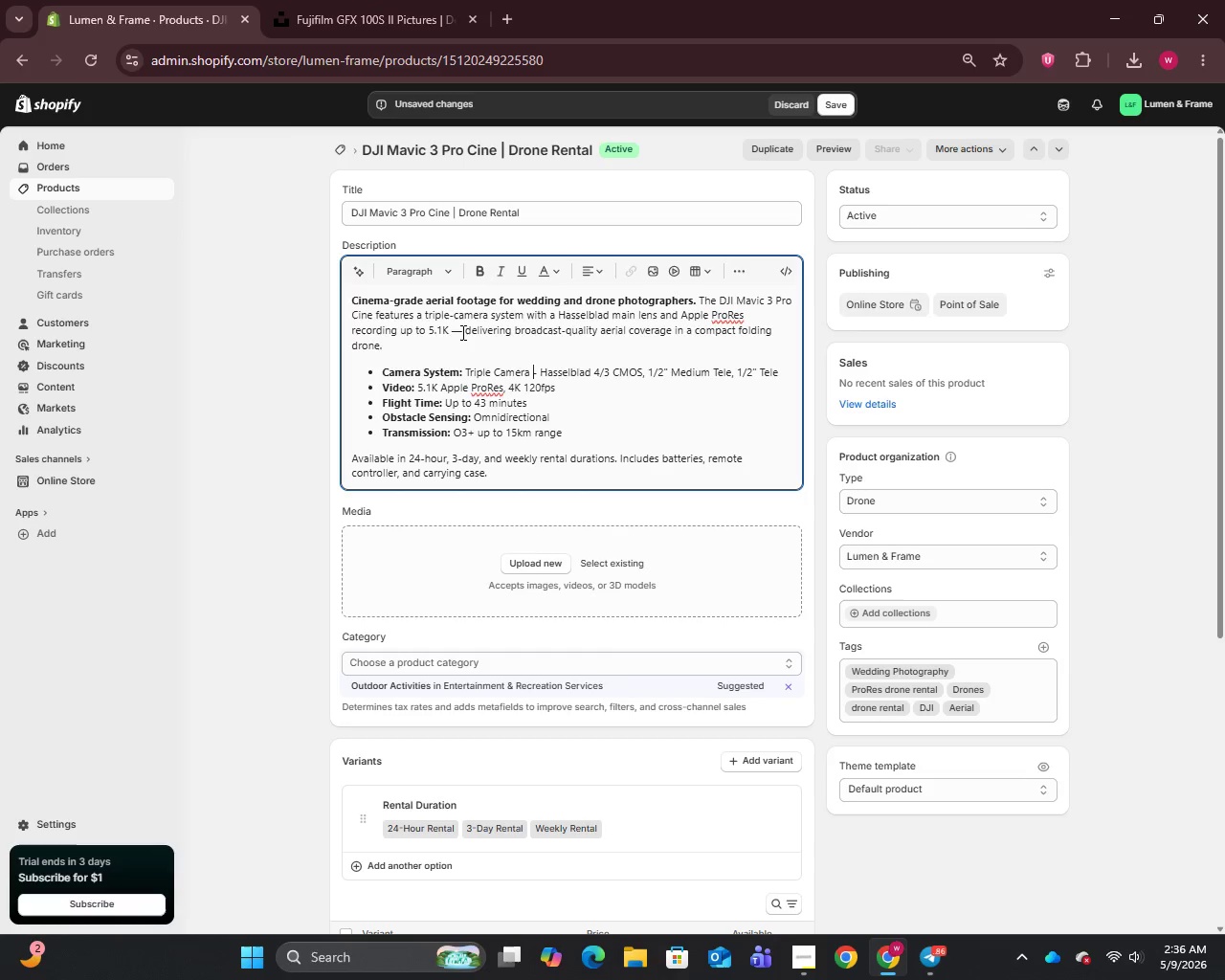 
left_click([463, 332])
 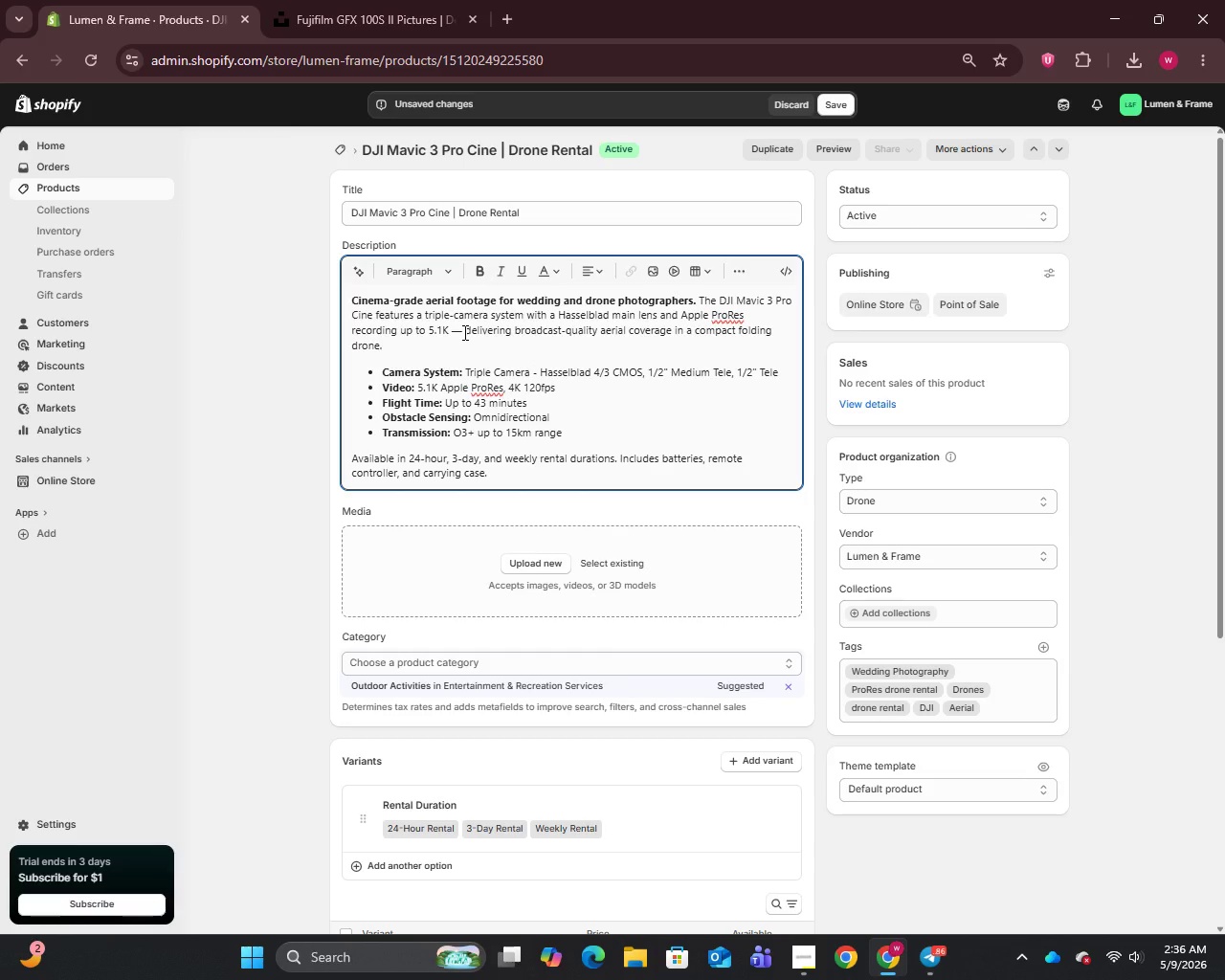 
key(Backspace)
 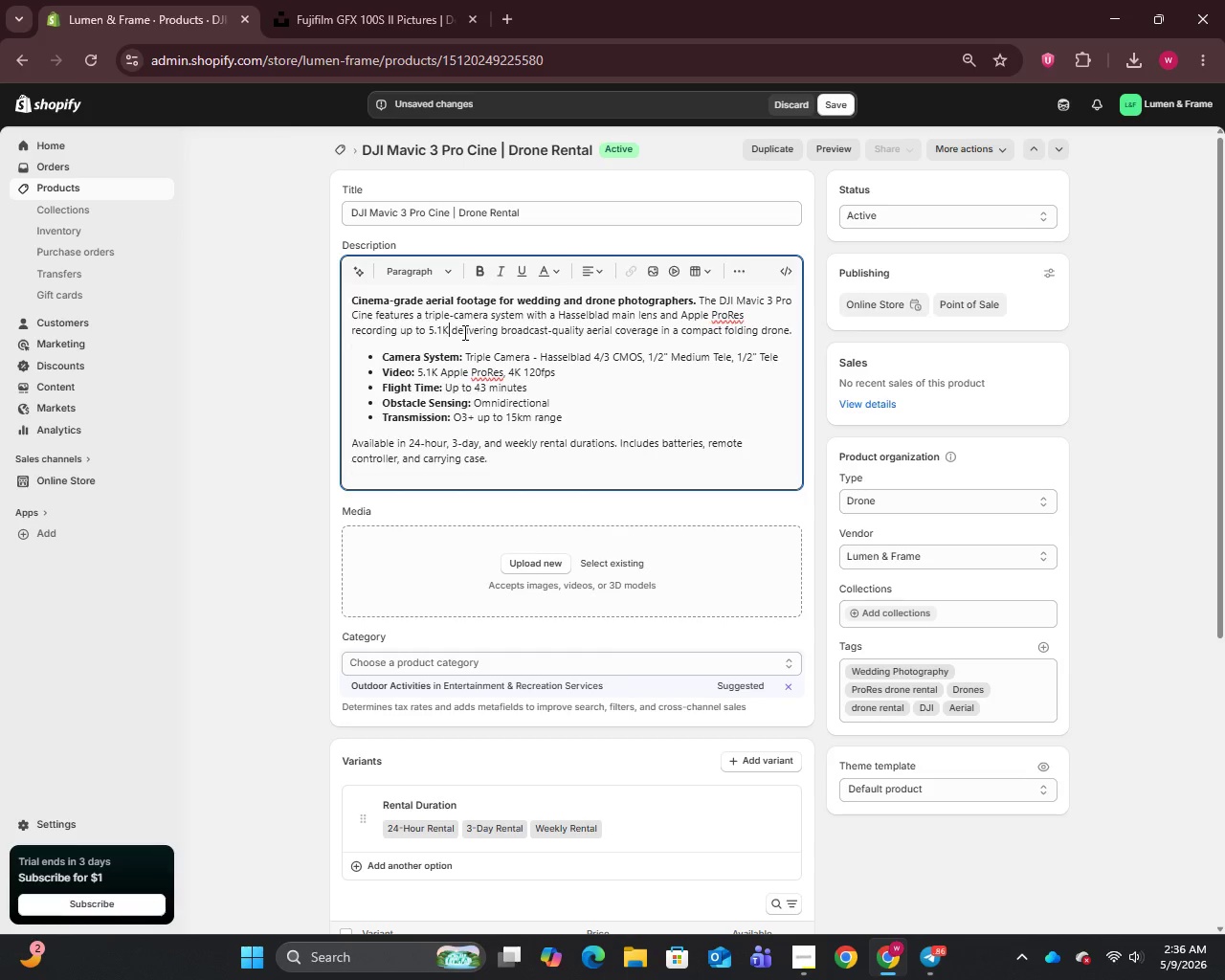 
key(Backspace)
 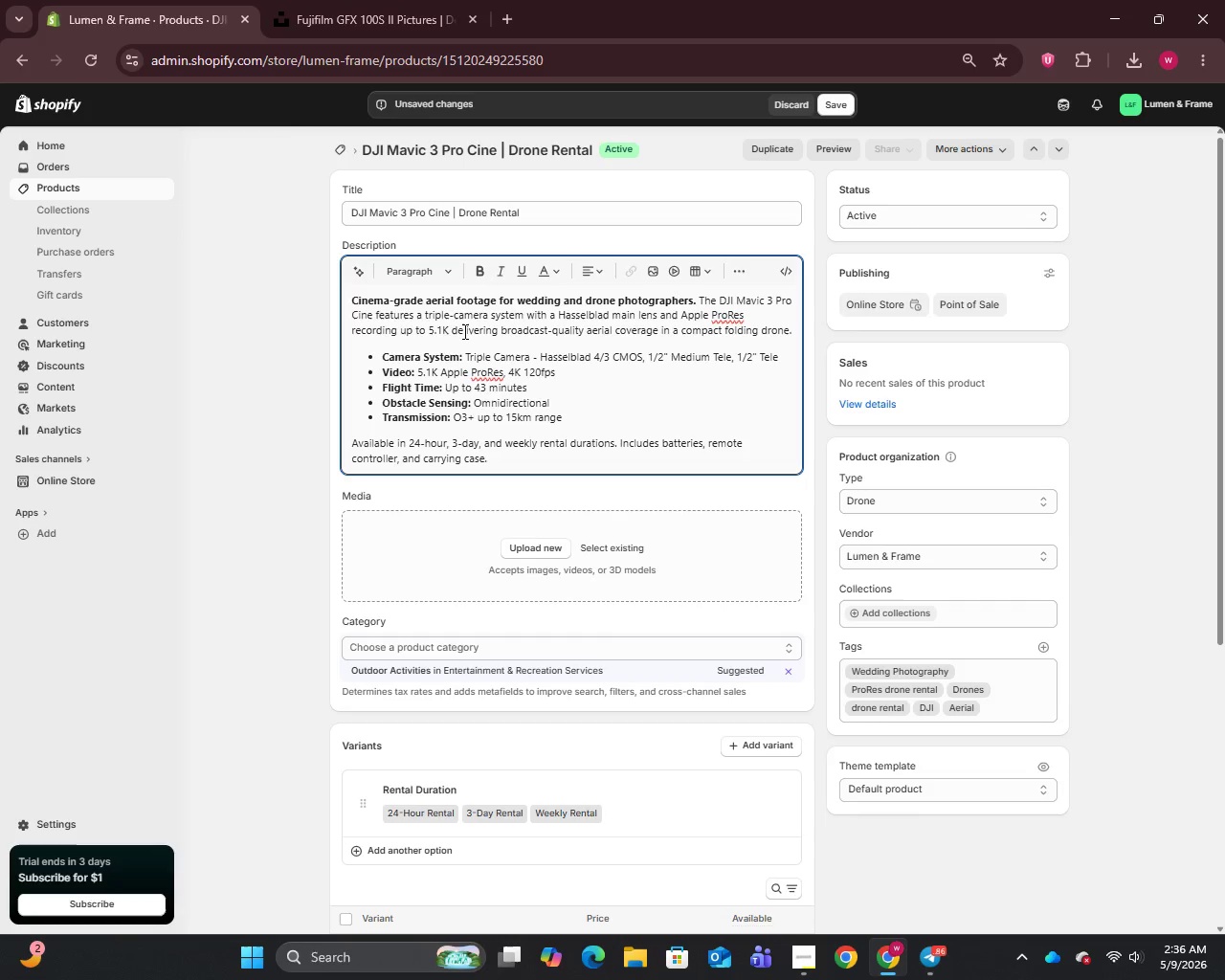 
key(Comma)
 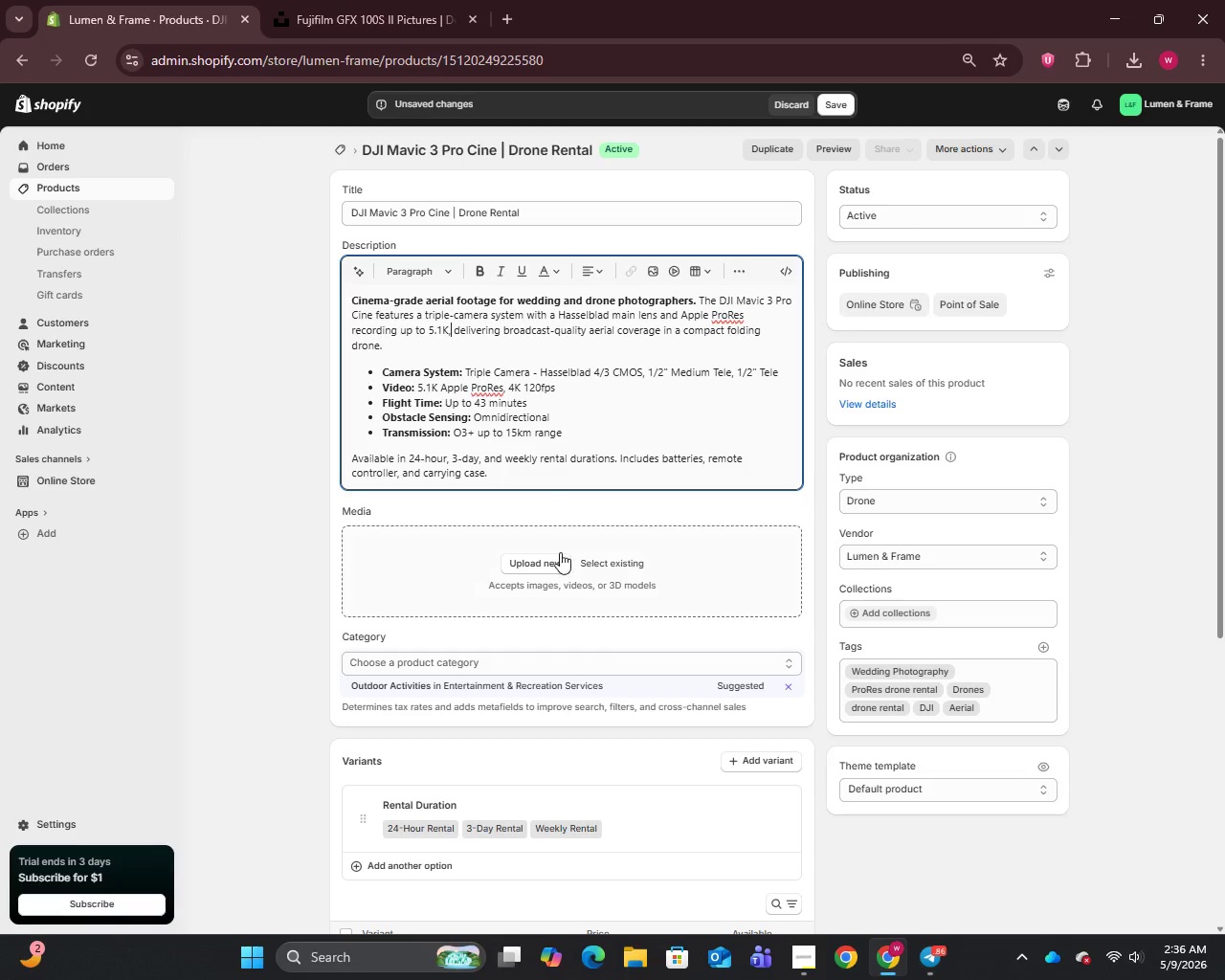 
scroll: coordinate [538, 586], scroll_direction: down, amount: 14.0
 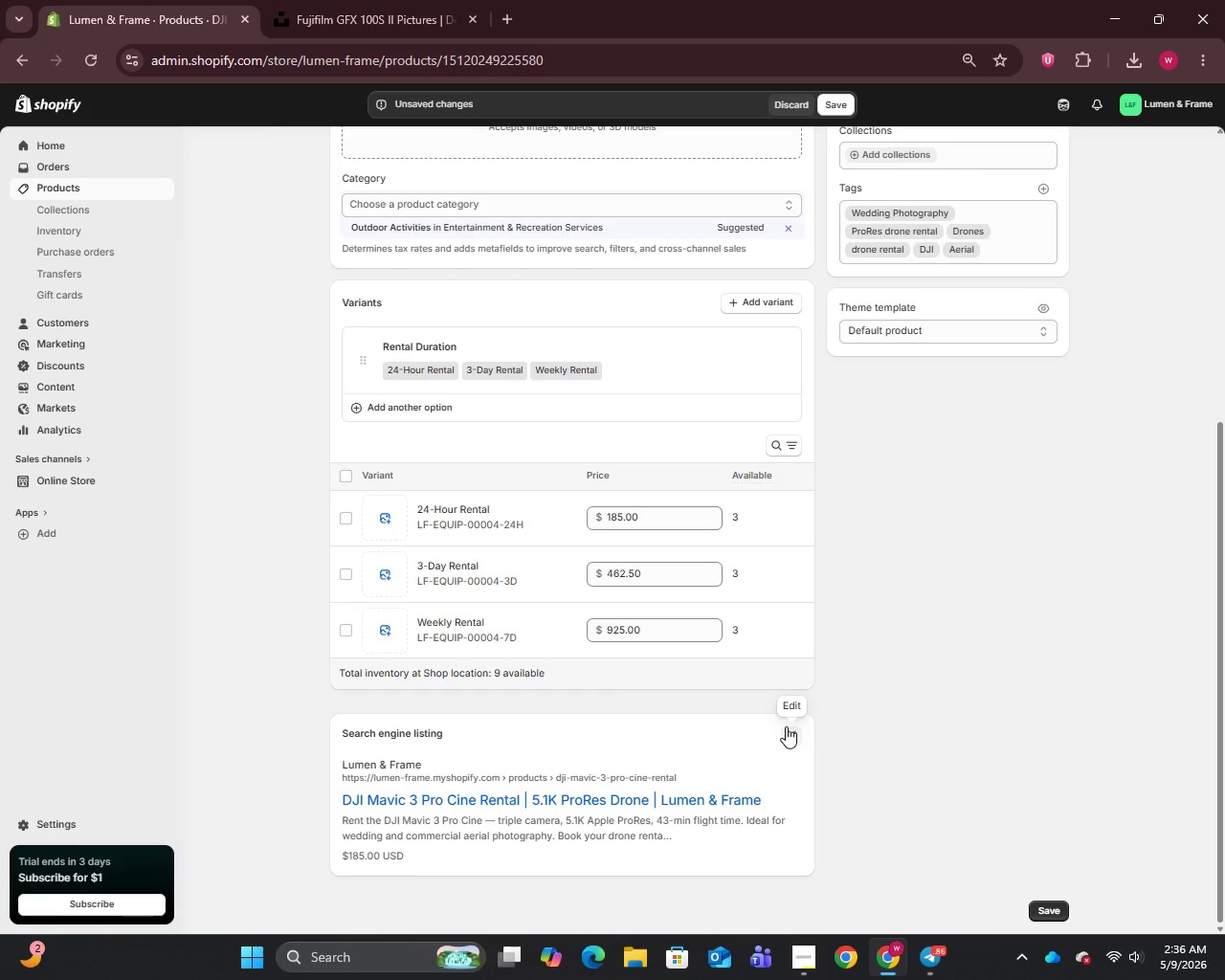 
left_click([786, 726])
 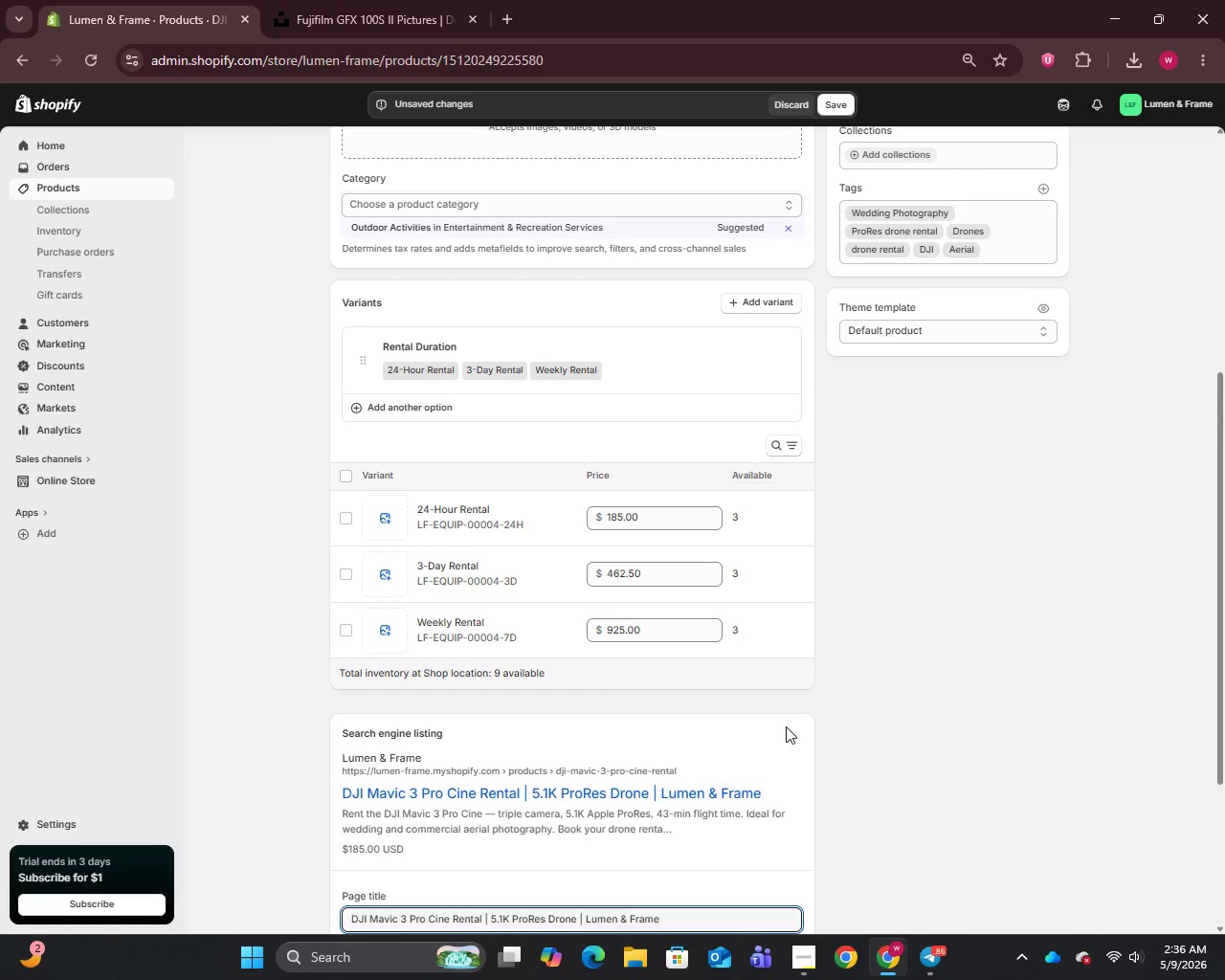 
scroll: coordinate [786, 726], scroll_direction: down, amount: 4.0
 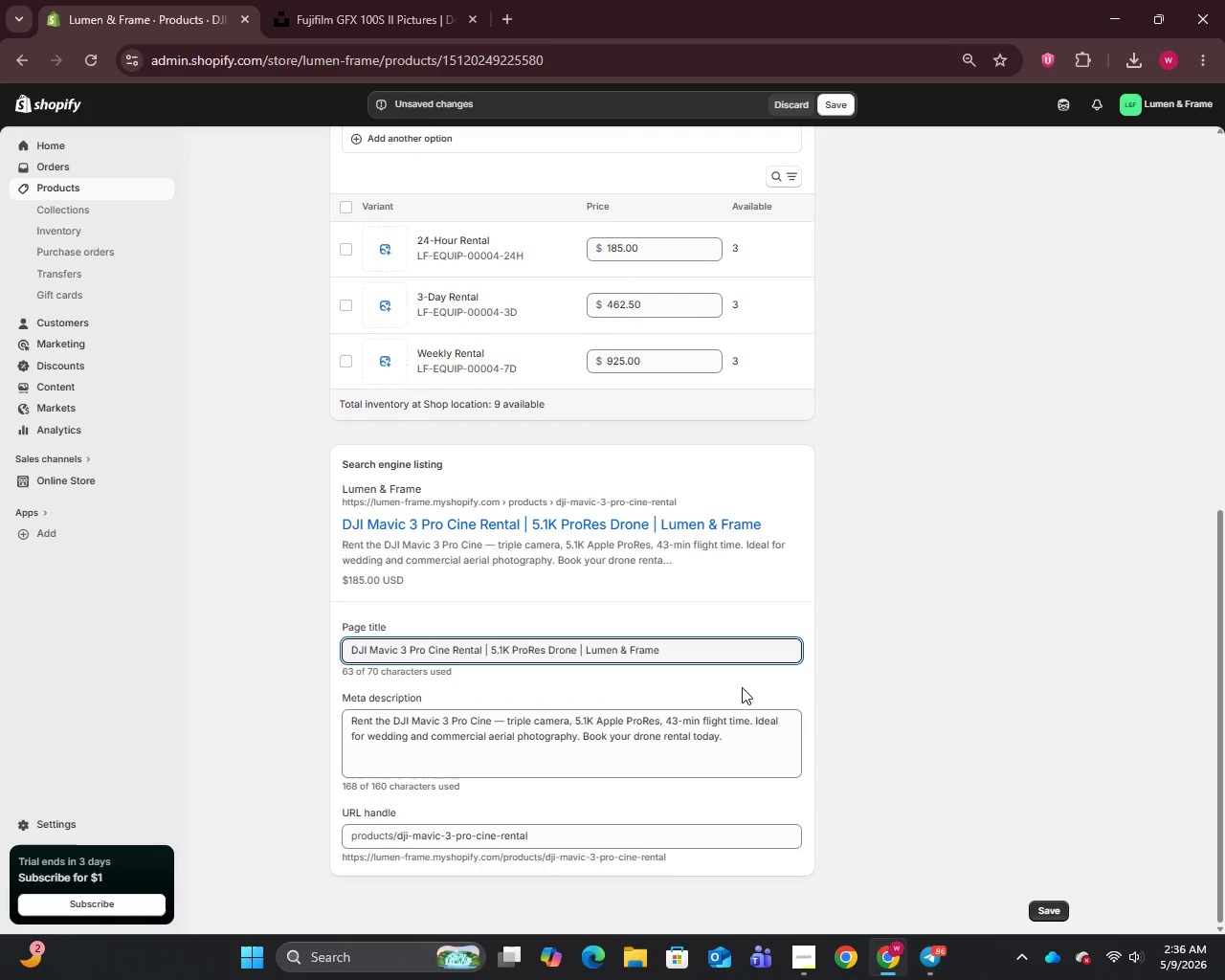 
left_click_drag(start_coordinate=[507, 727], to_coordinate=[496, 714])
 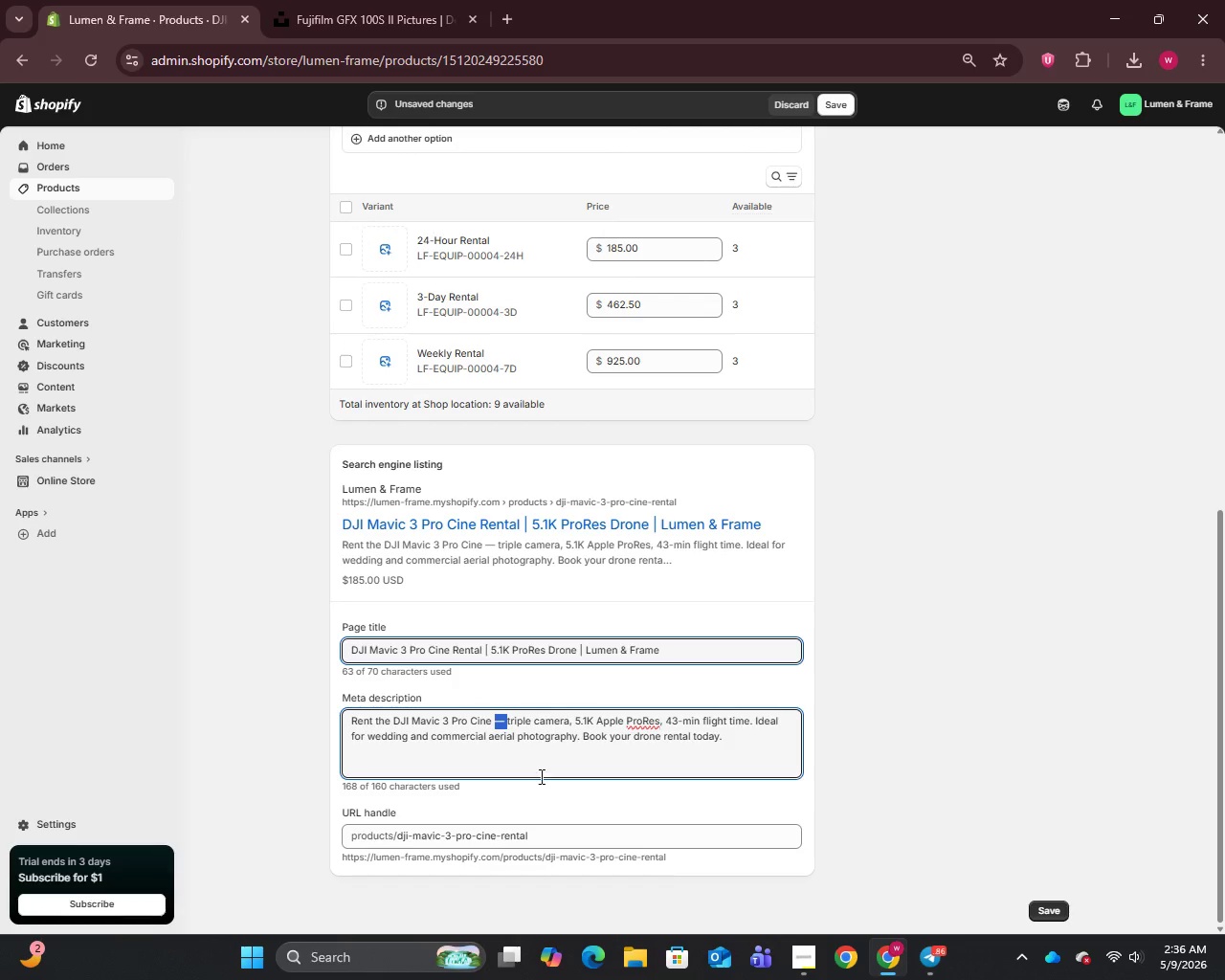 
key(Backspace)
 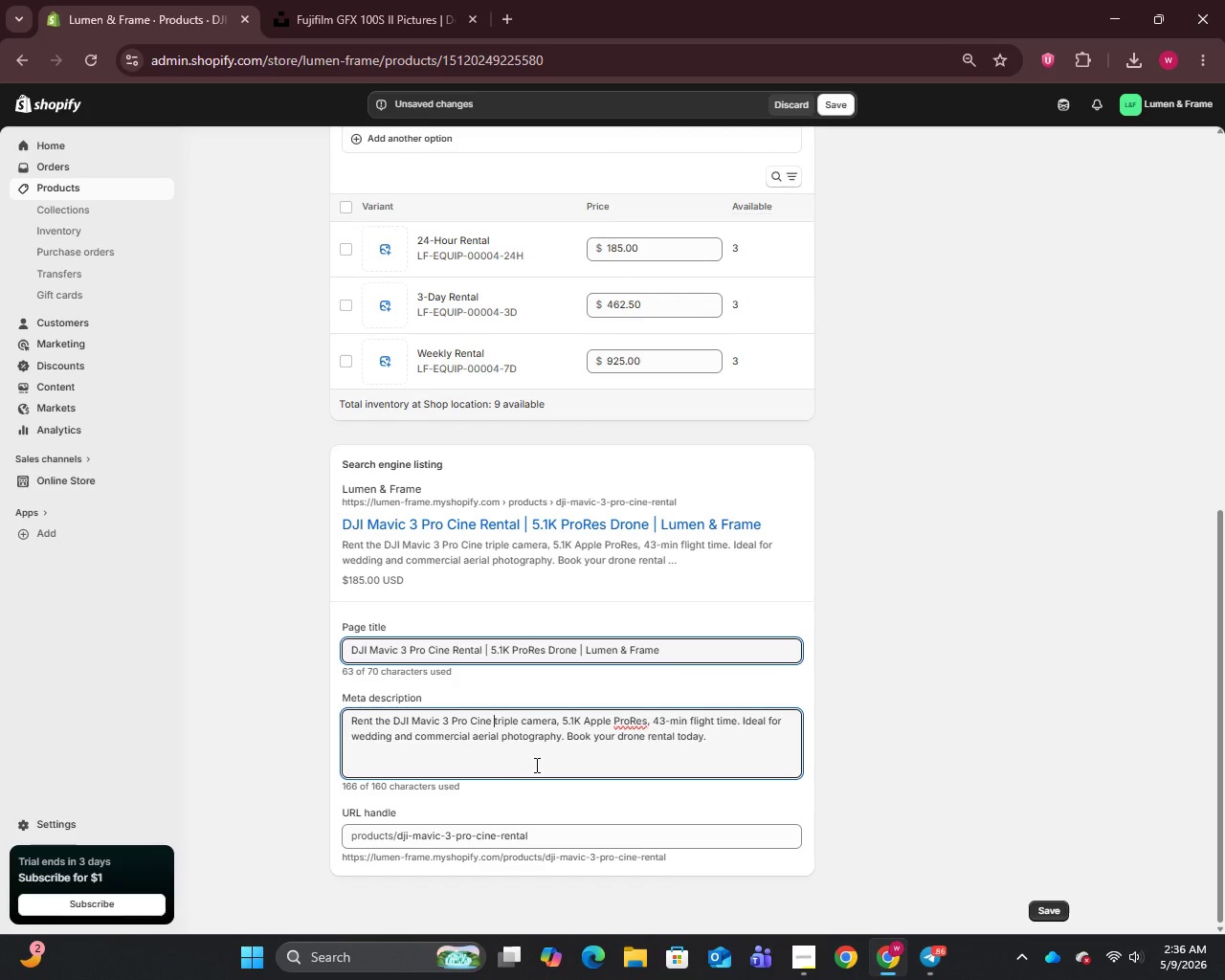 
key(Minus)
 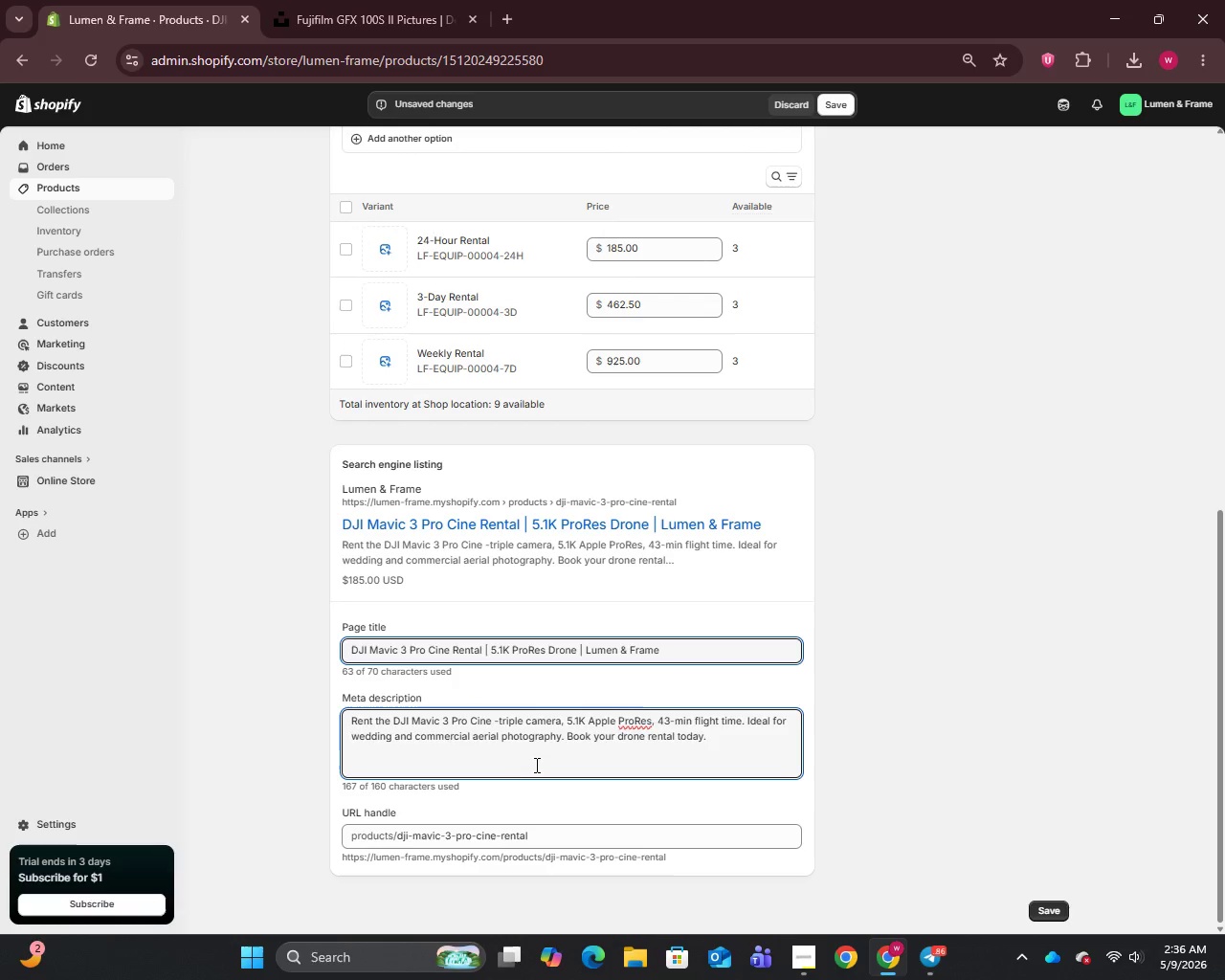 
key(Space)
 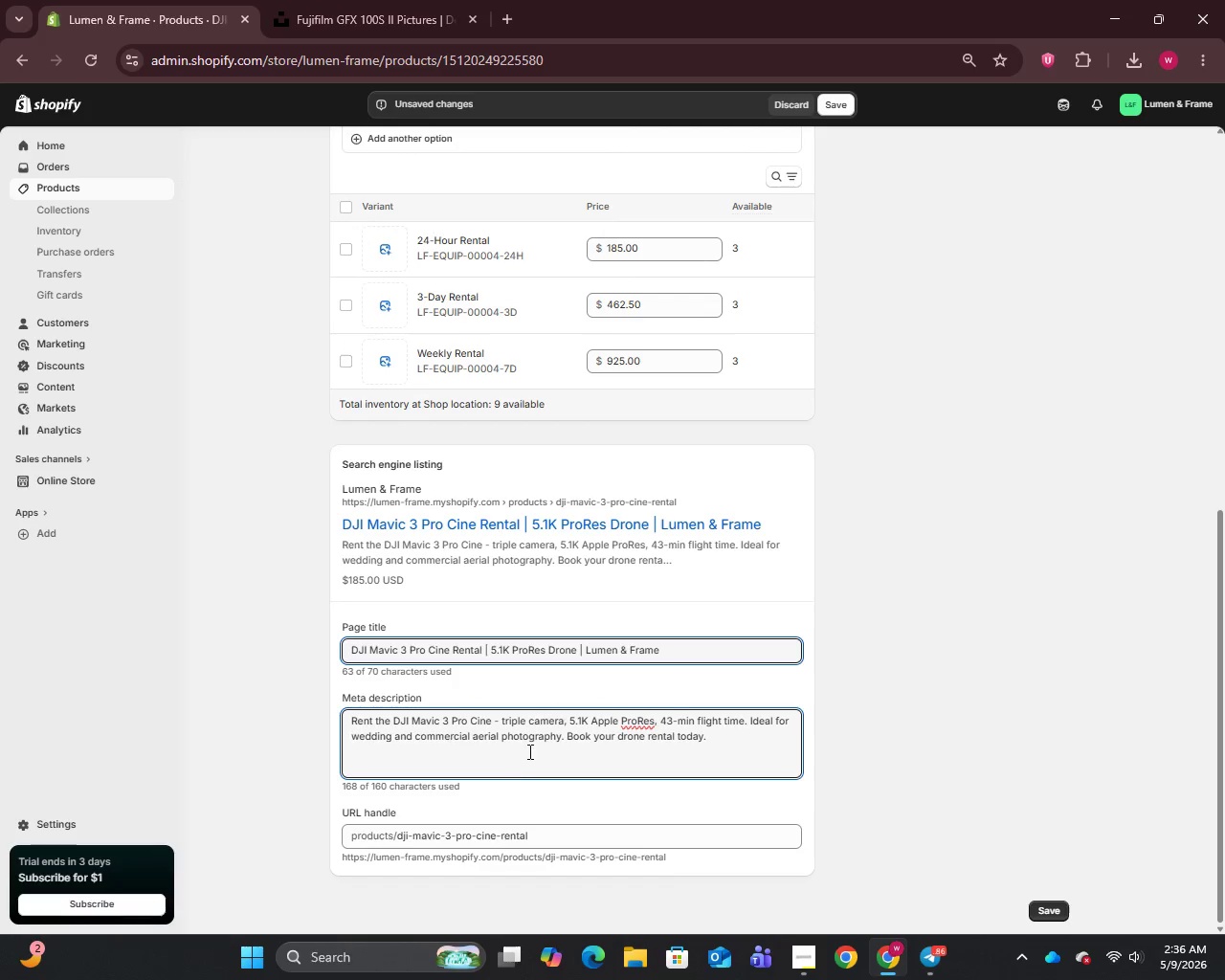 
scroll: coordinate [512, 659], scroll_direction: up, amount: 17.0
 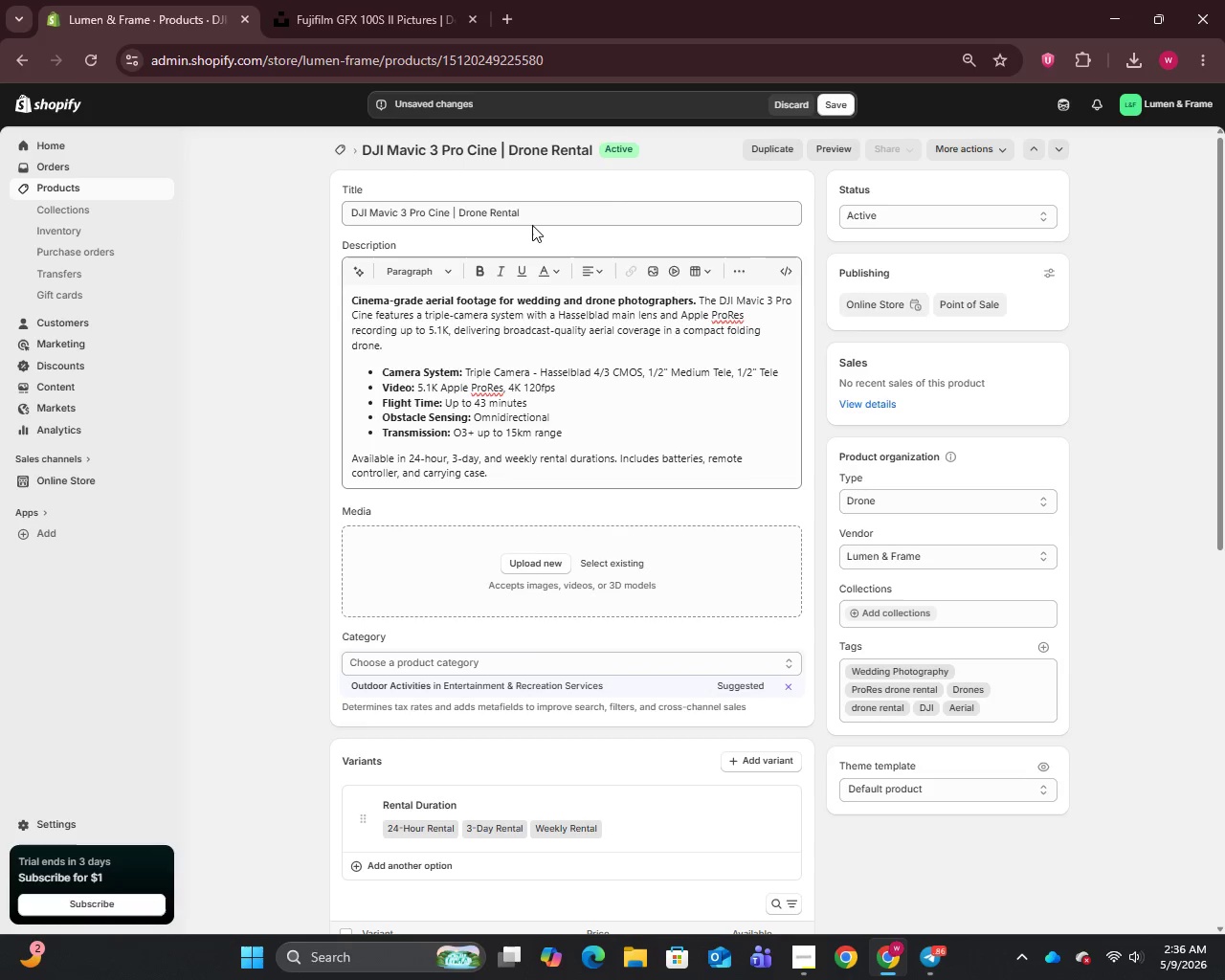 
left_click([532, 209])
 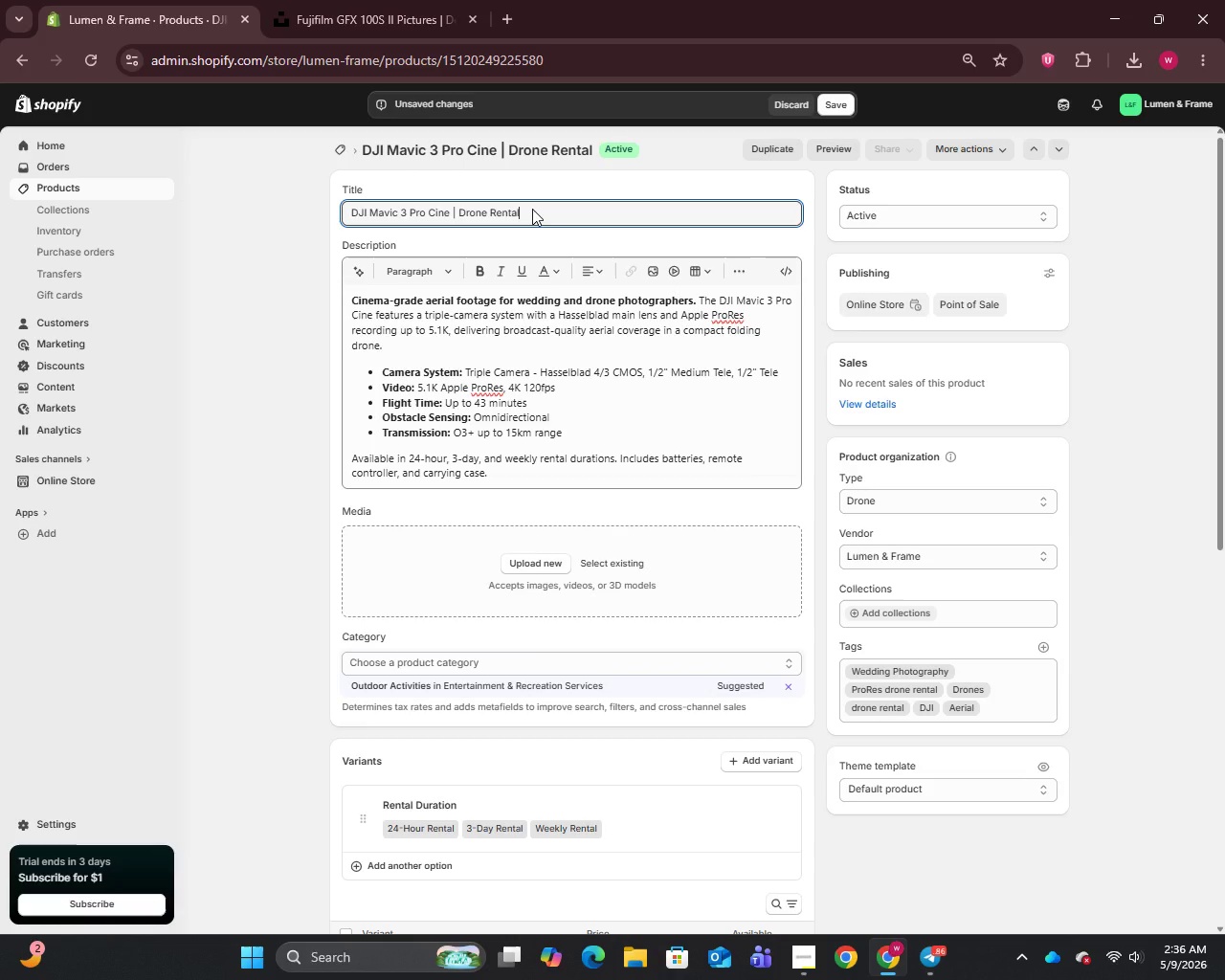 
key(Control+A)
 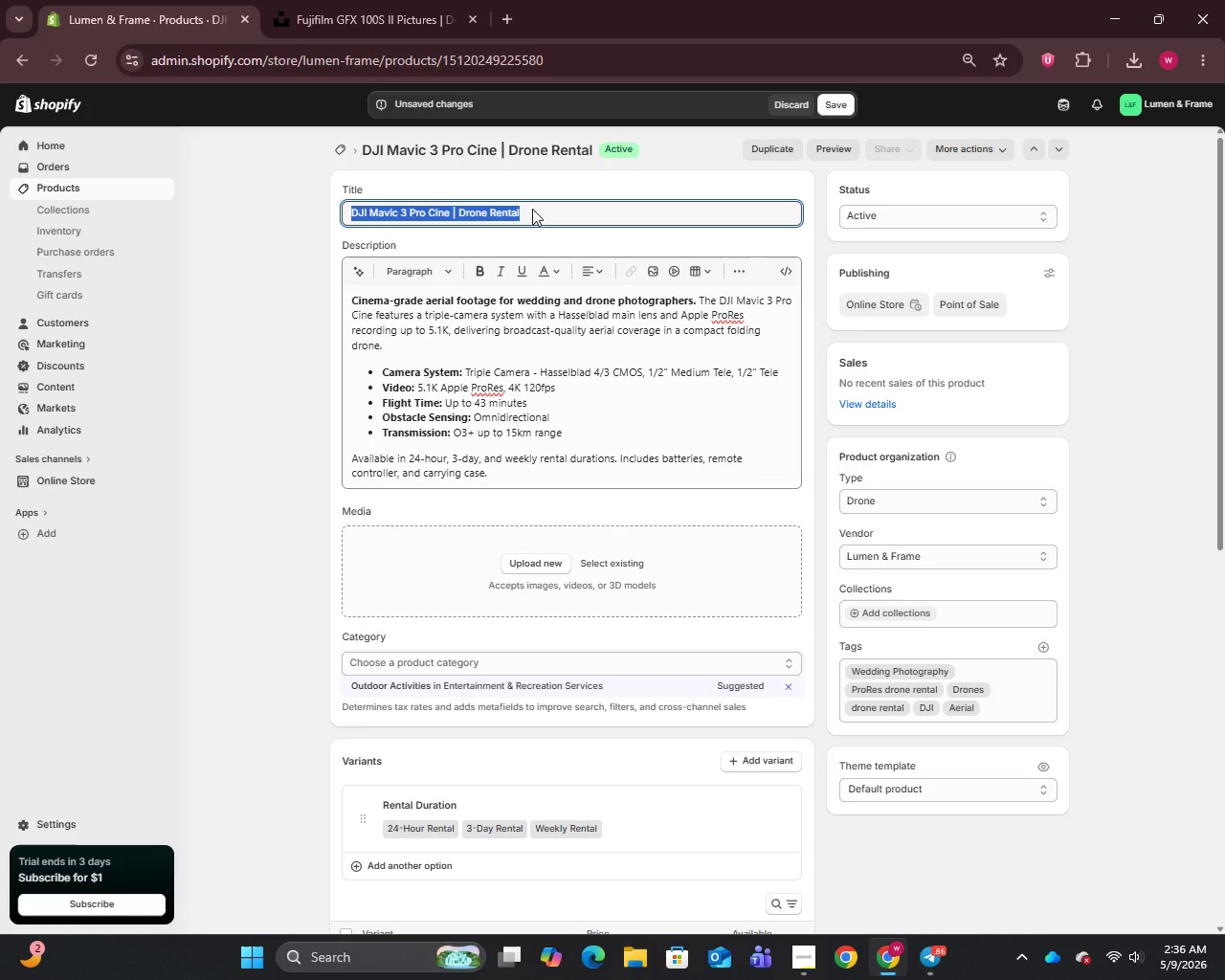 
key(Control+C)
 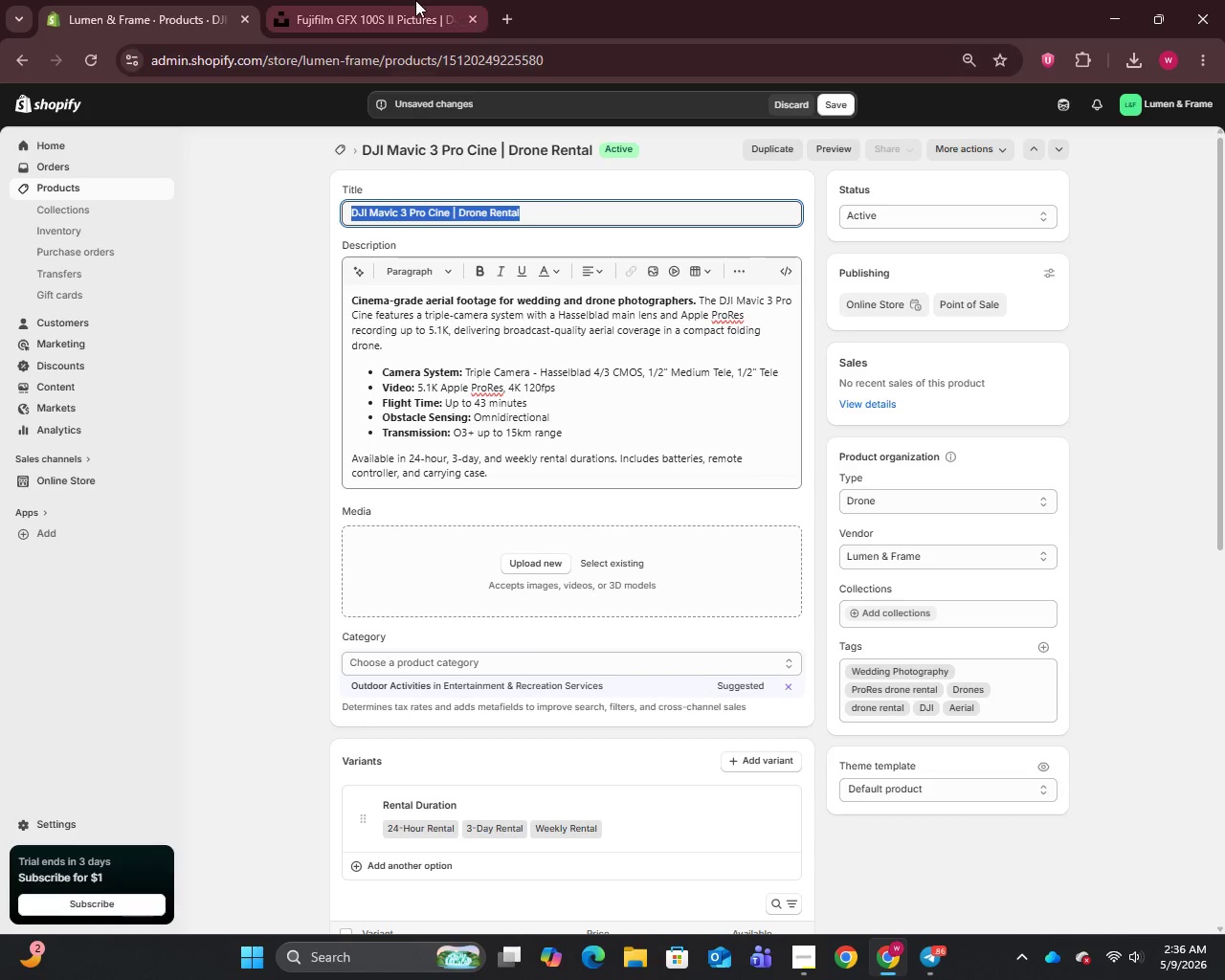 
left_click([391, 0])
 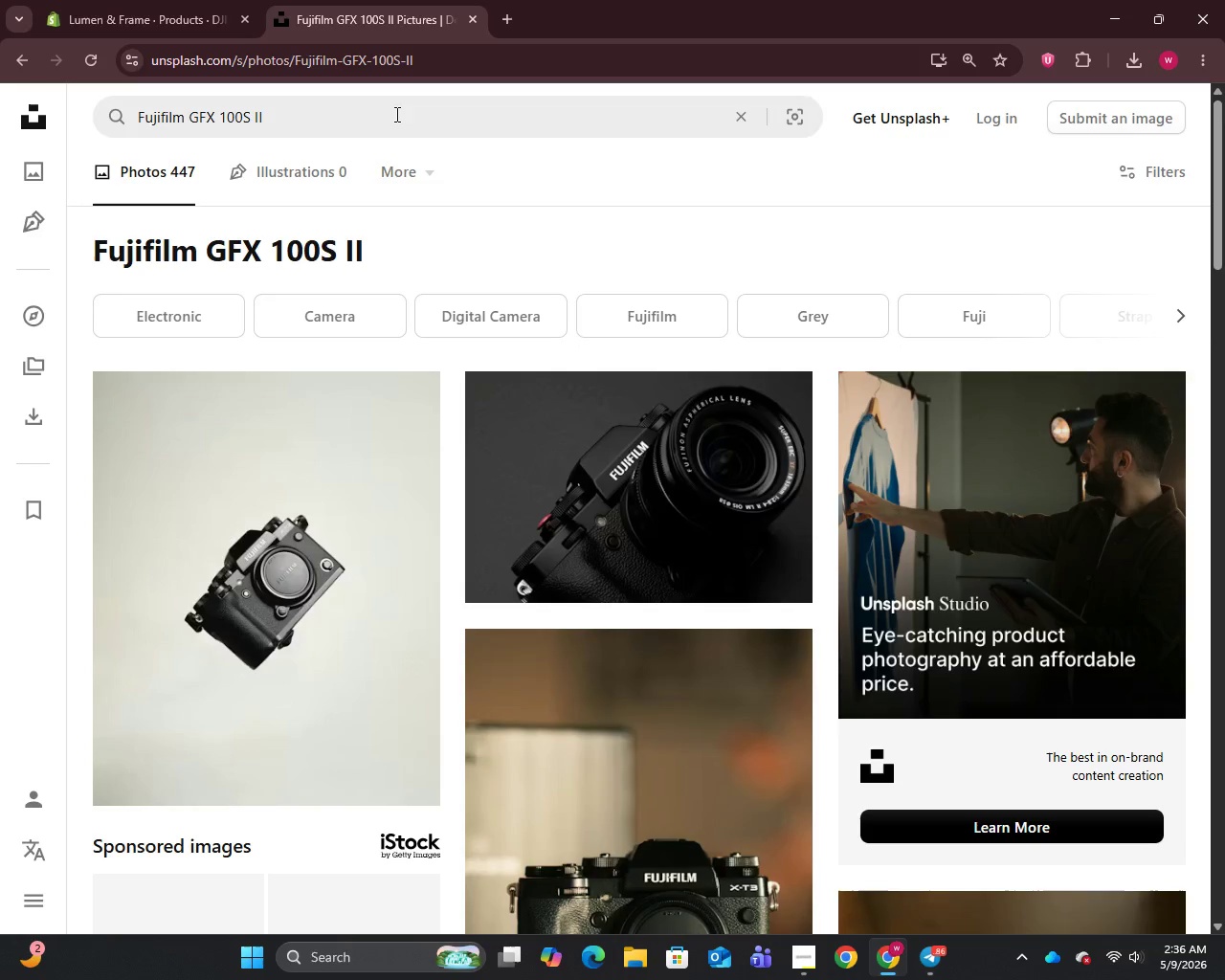 
left_click([395, 117])
 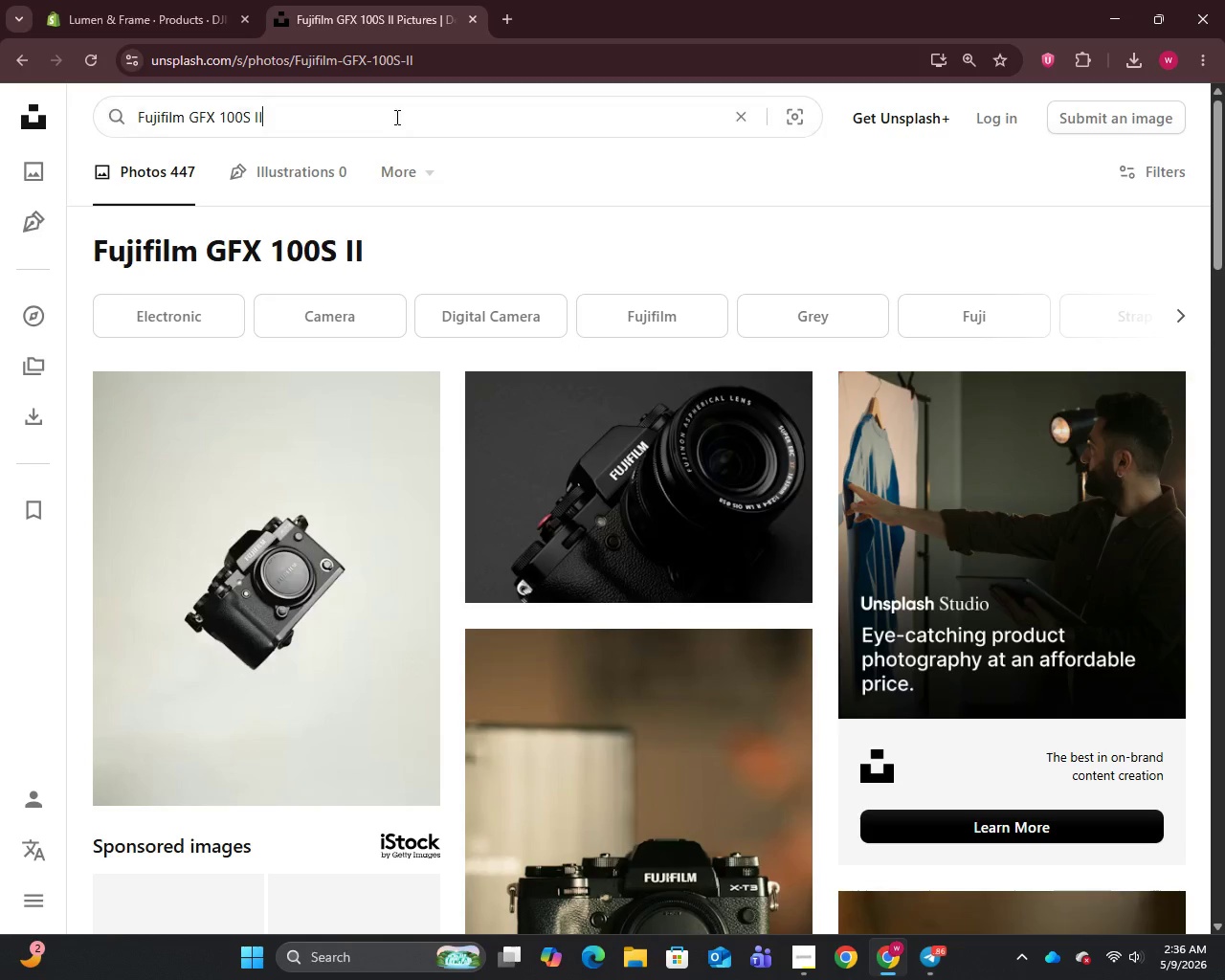 
key(Control+A)
 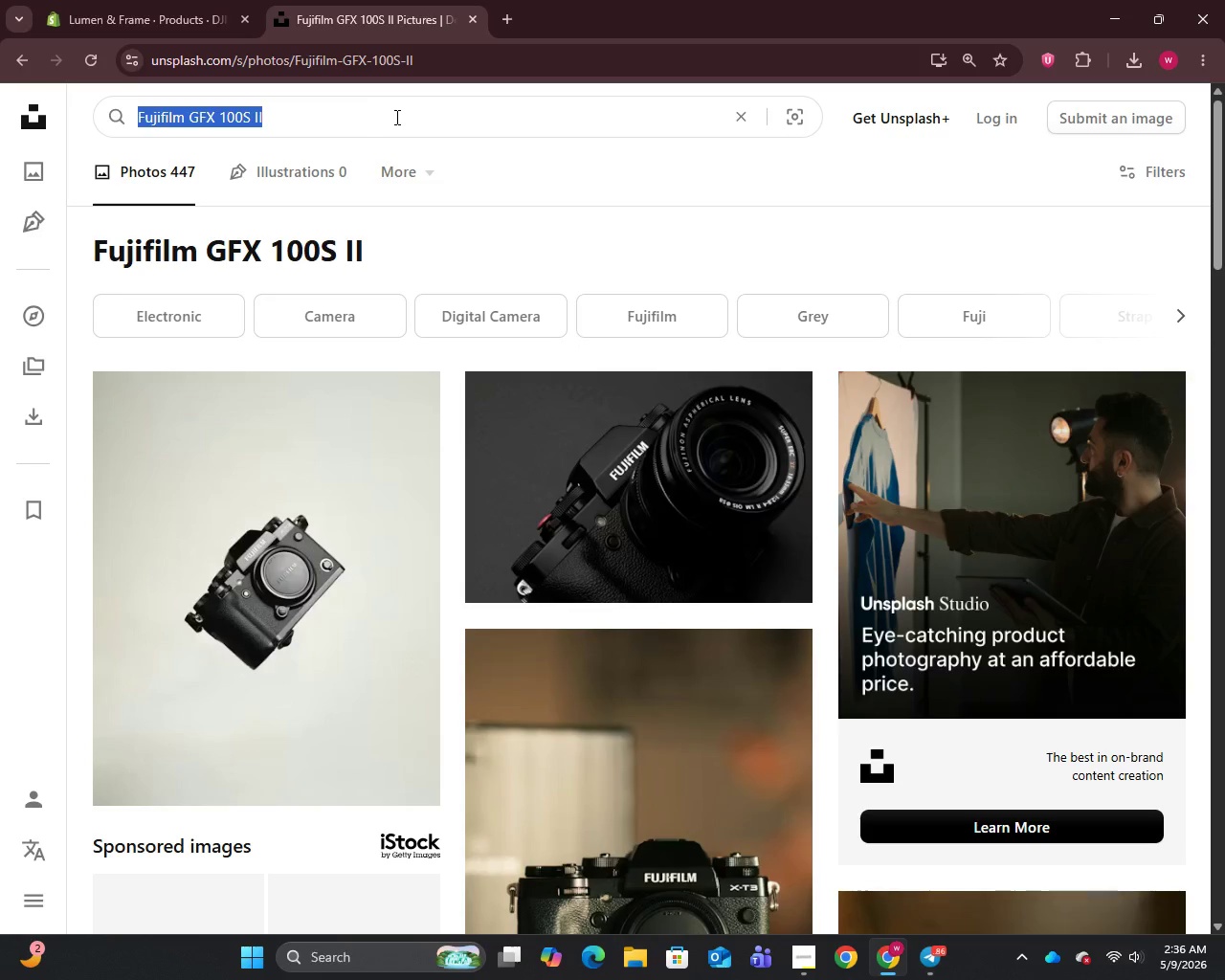 
key(Control+V)
 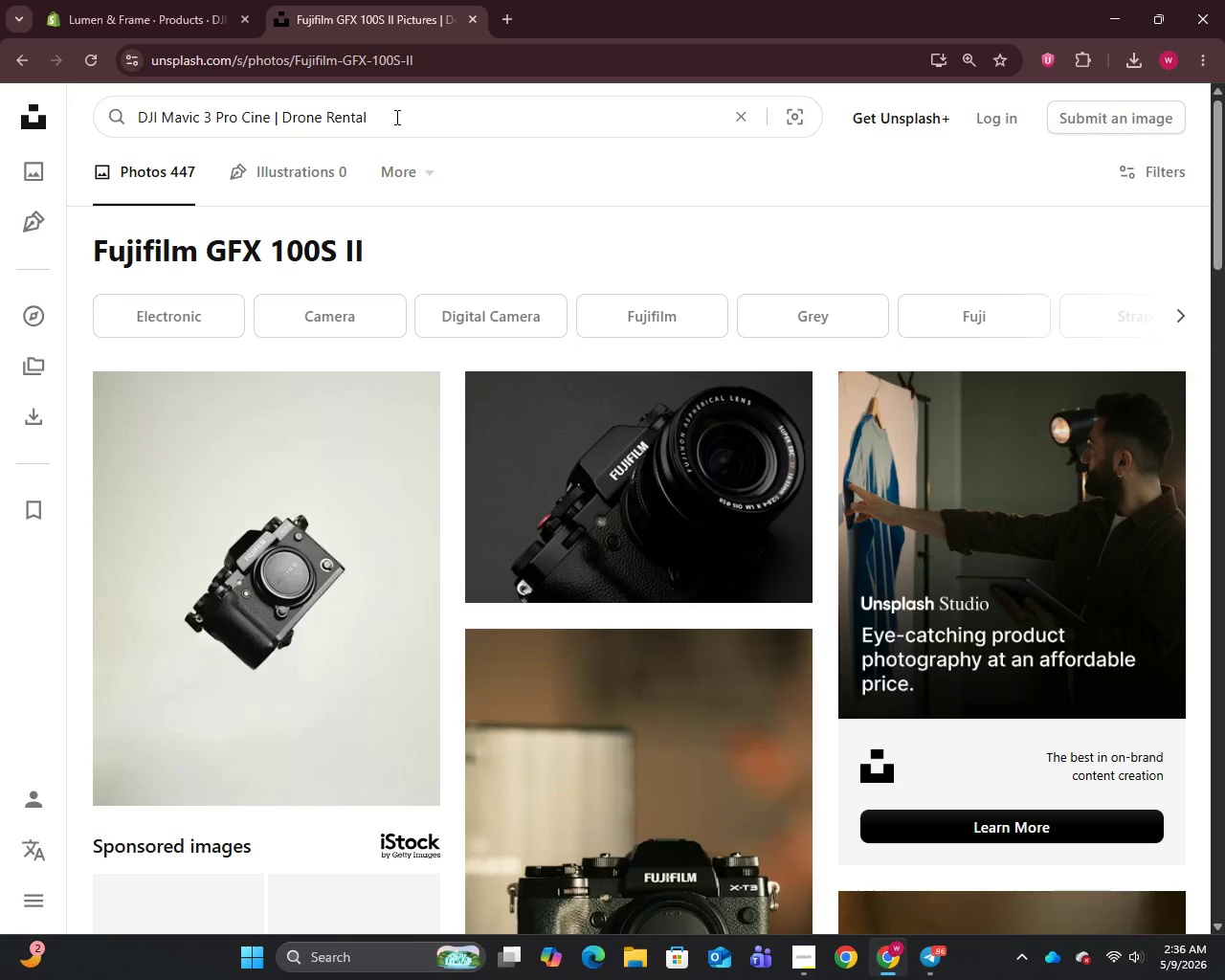 
key(Enter)
 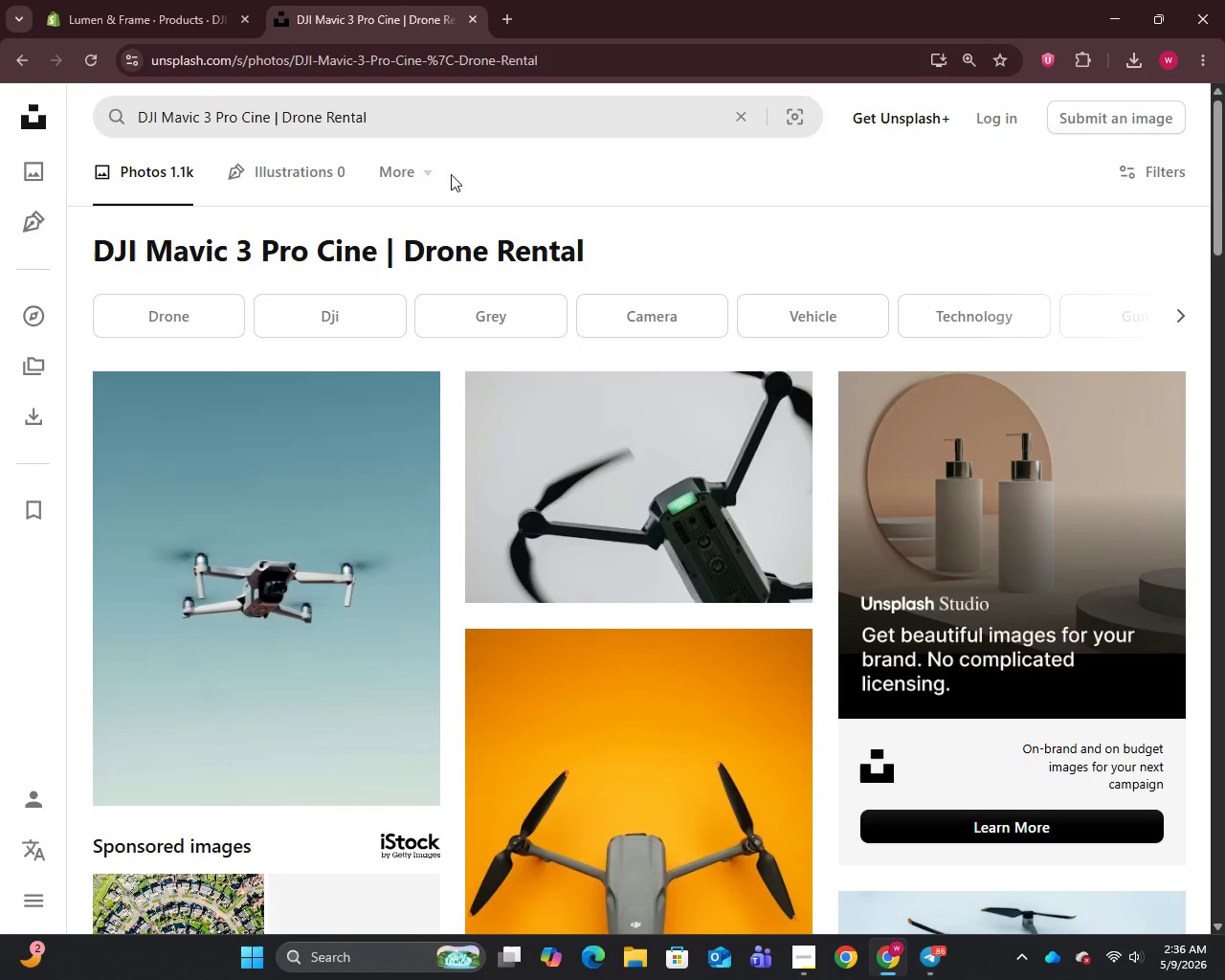 
scroll: coordinate [824, 407], scroll_direction: down, amount: 15.0
 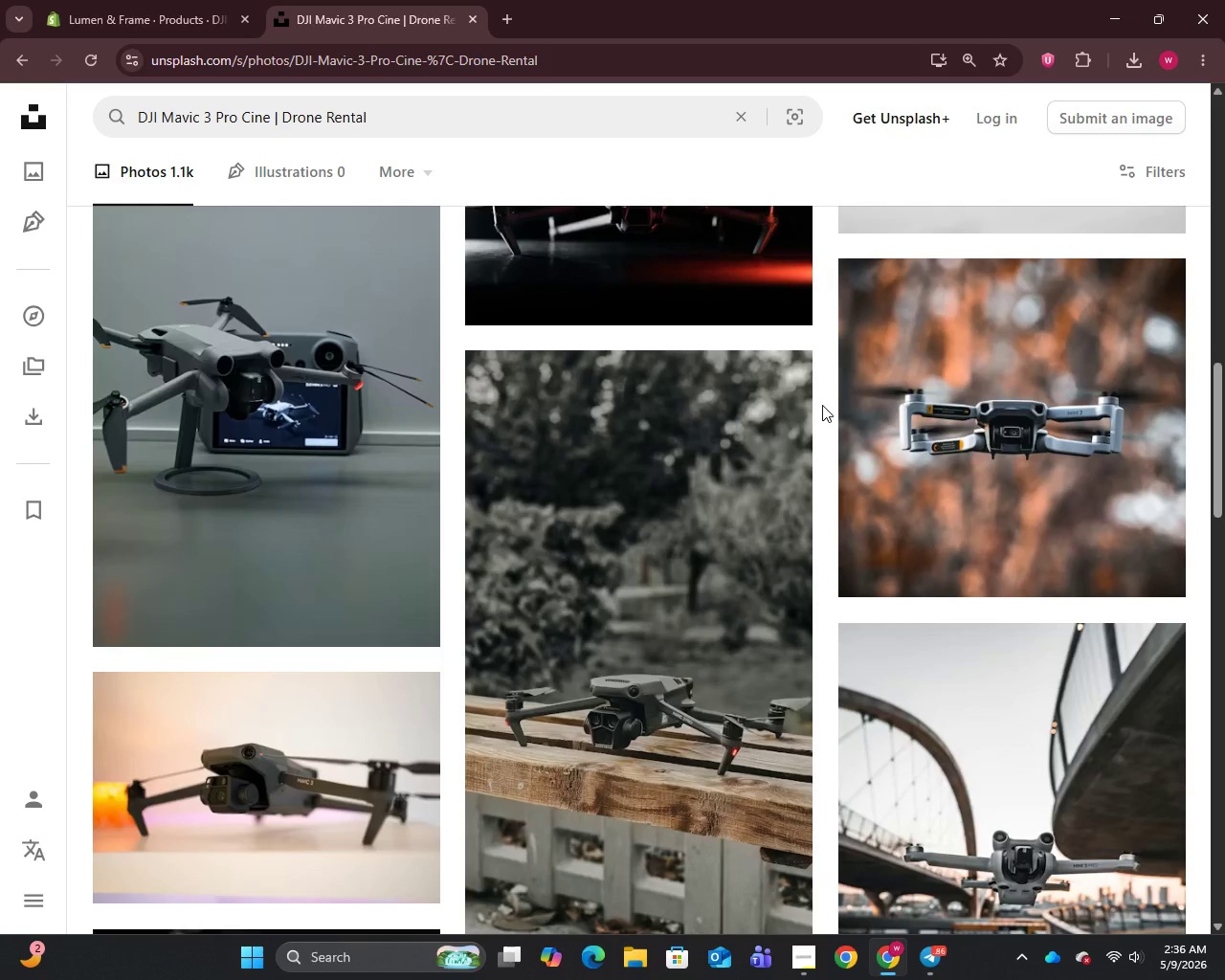 
scroll: coordinate [822, 405], scroll_direction: down, amount: 2.0
 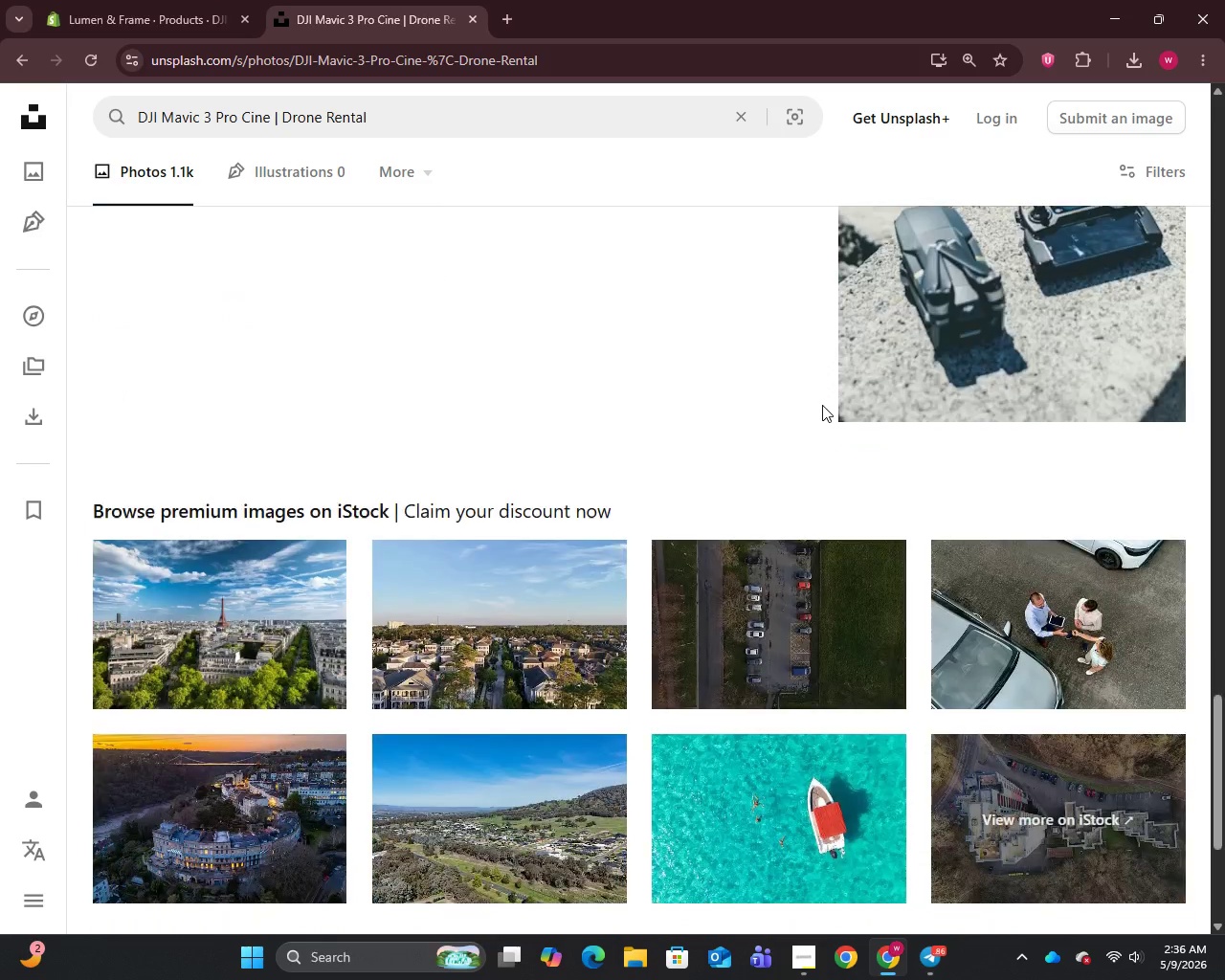 
scroll: coordinate [820, 405], scroll_direction: up, amount: 24.0
 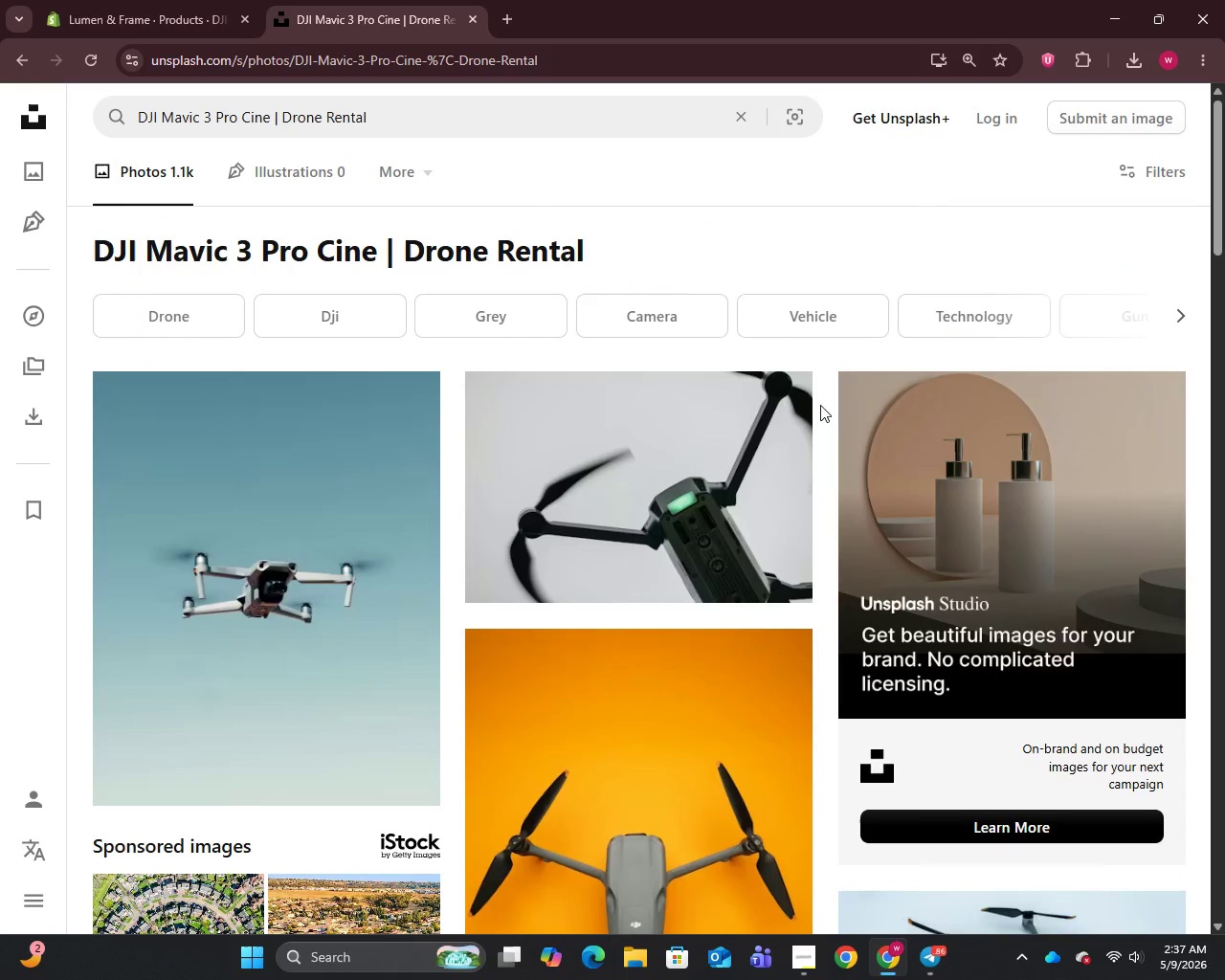 
scroll: coordinate [820, 405], scroll_direction: down, amount: 4.0
 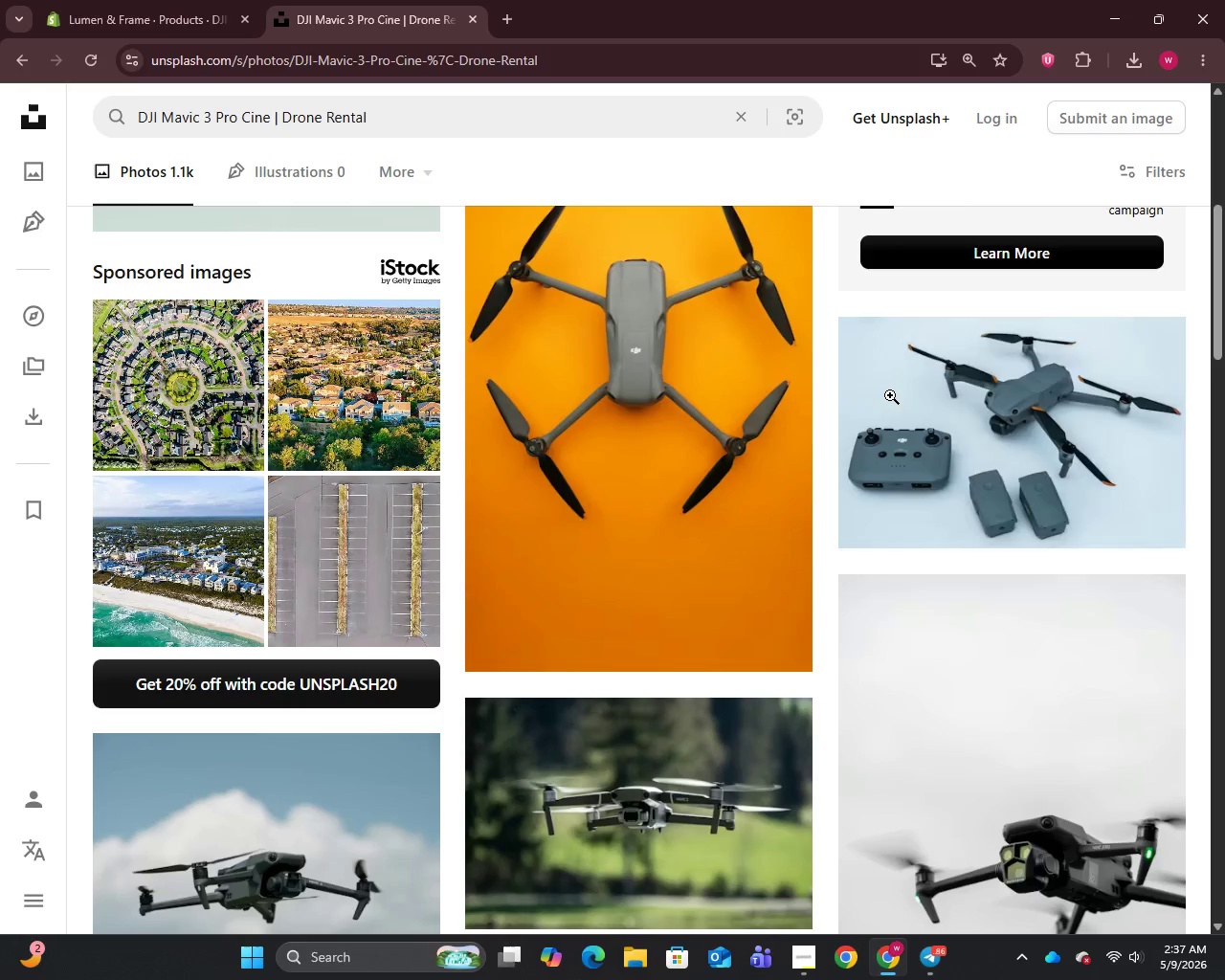 
right_click([912, 389])
 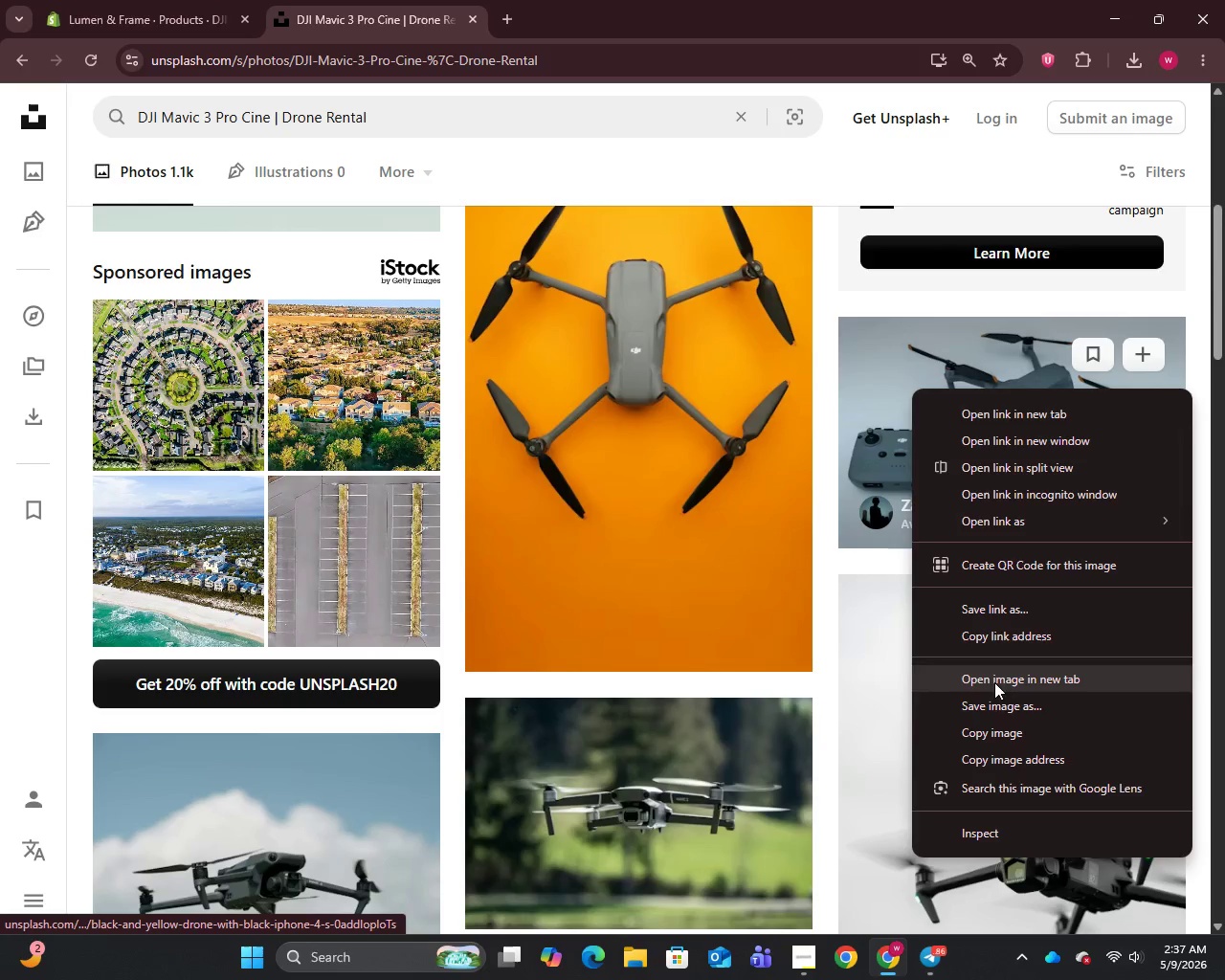 
left_click([994, 704])
 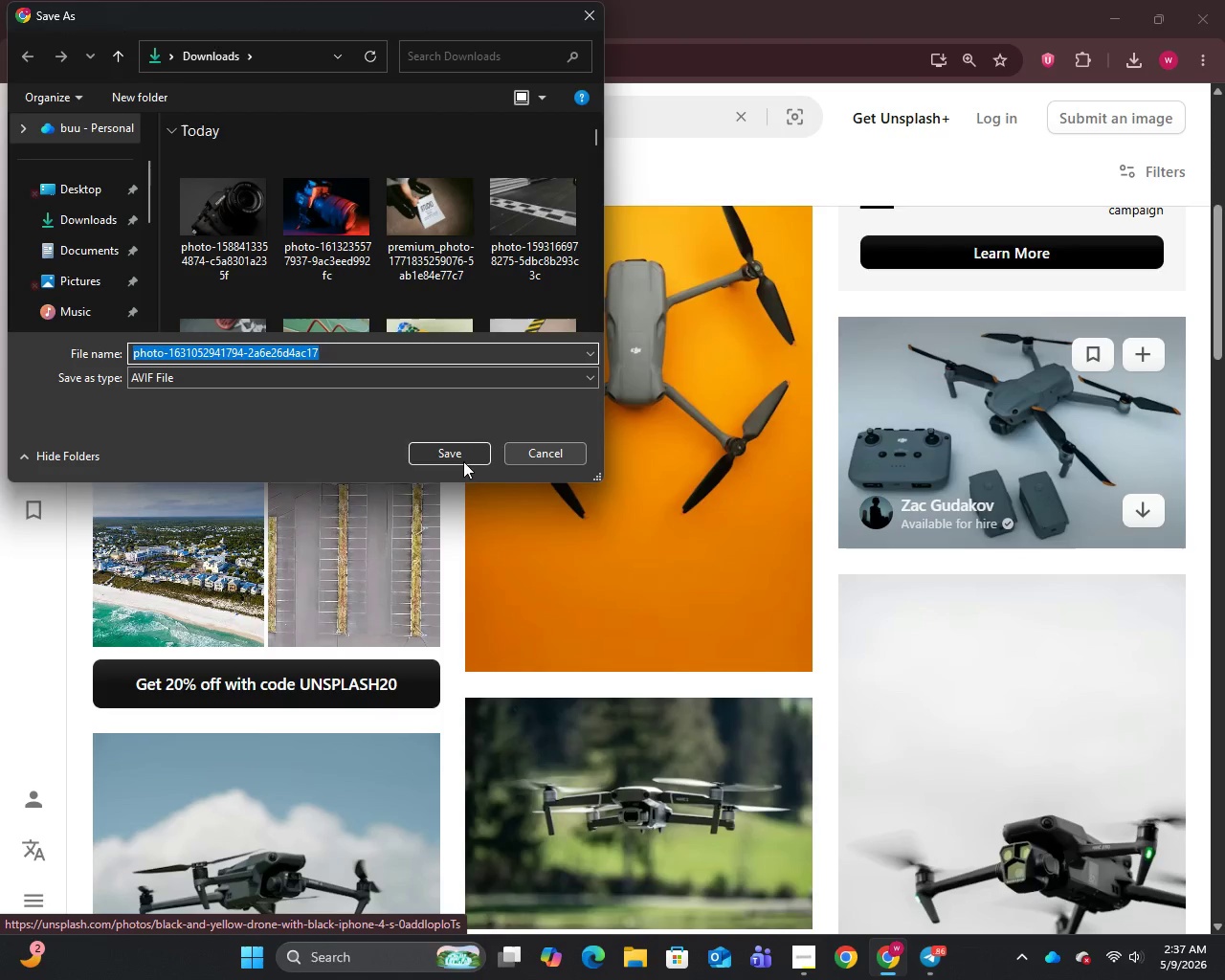 
left_click([457, 451])
 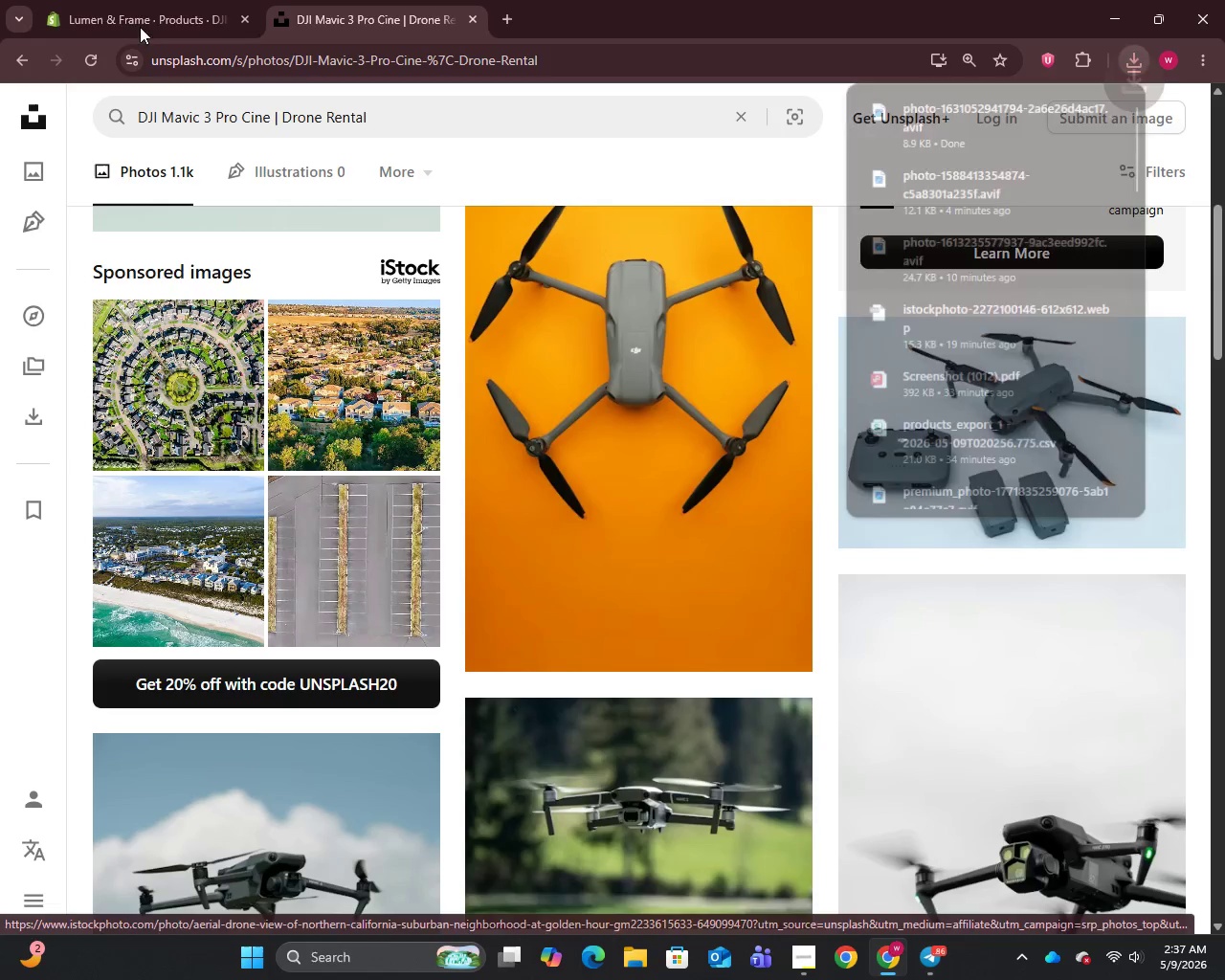 
left_click([139, 13])
 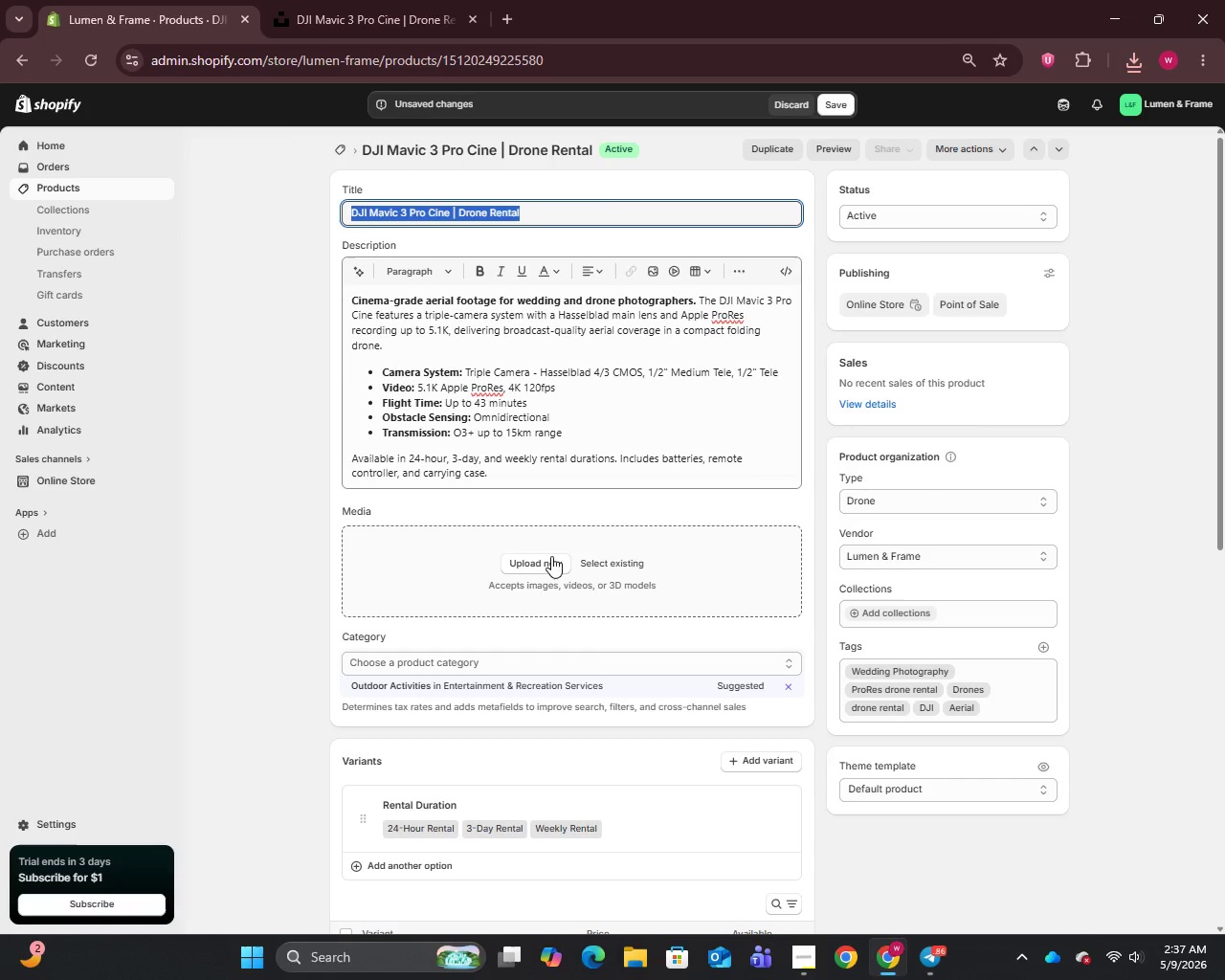 
left_click([545, 563])
 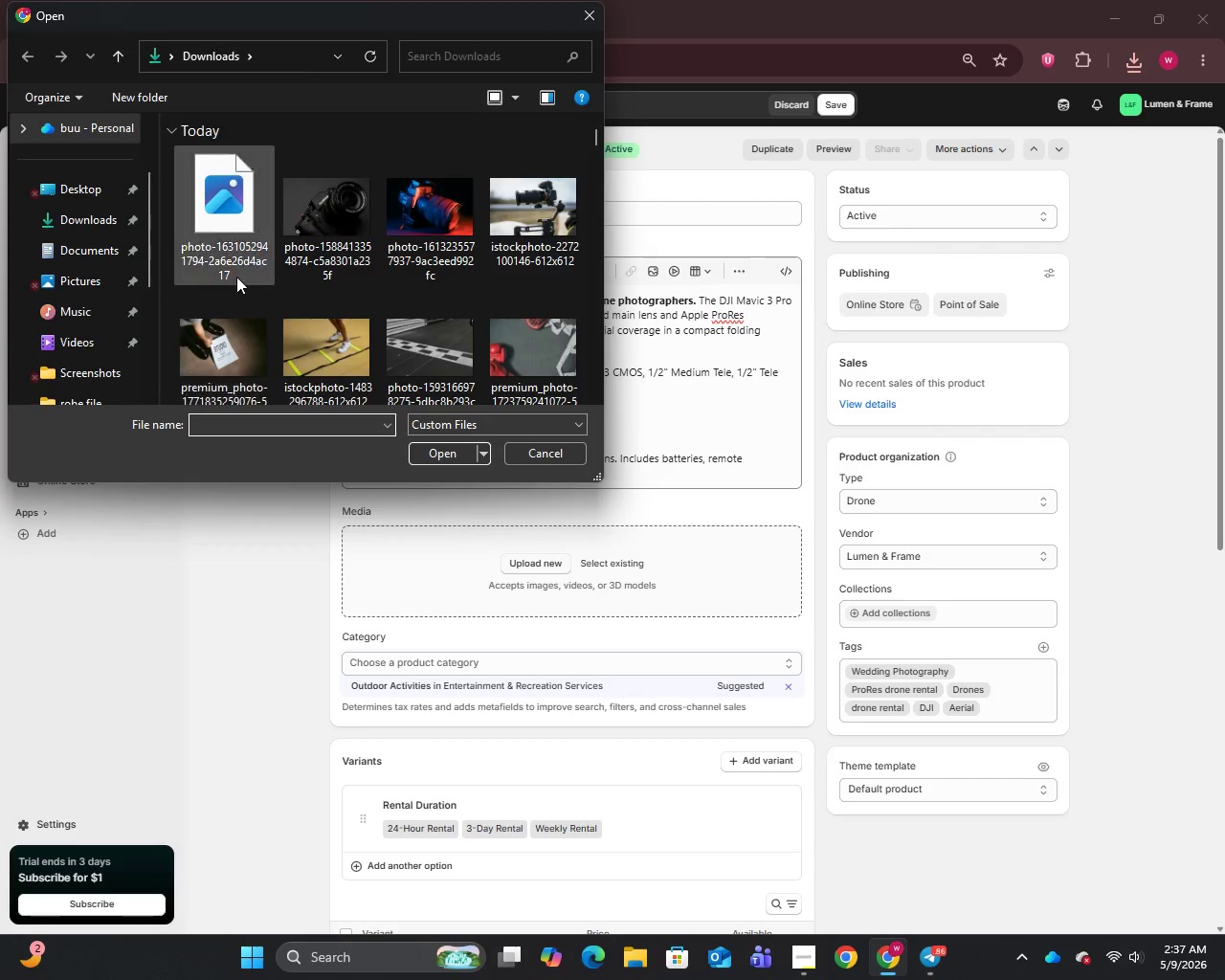 
left_click([217, 216])
 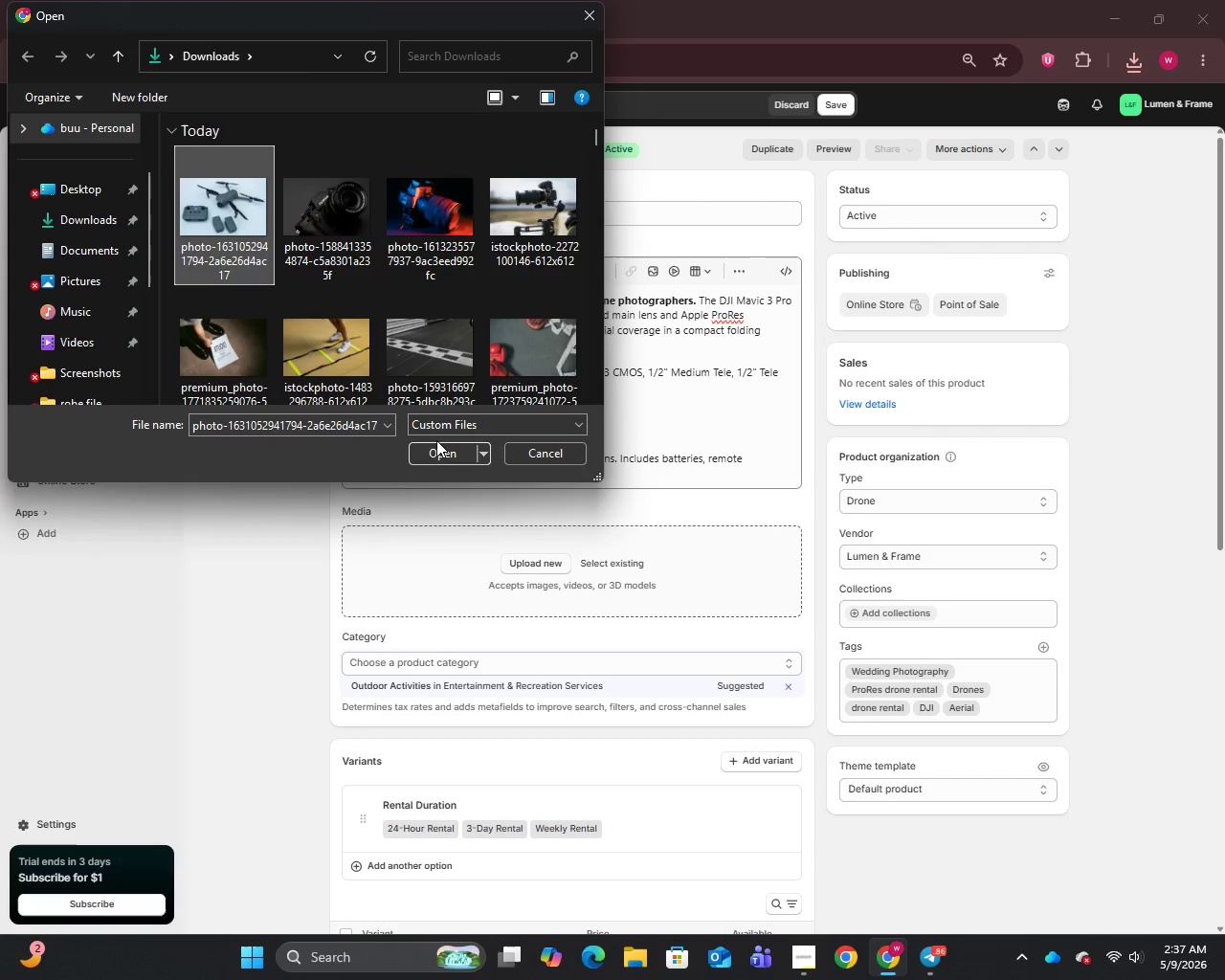 
left_click([437, 451])
 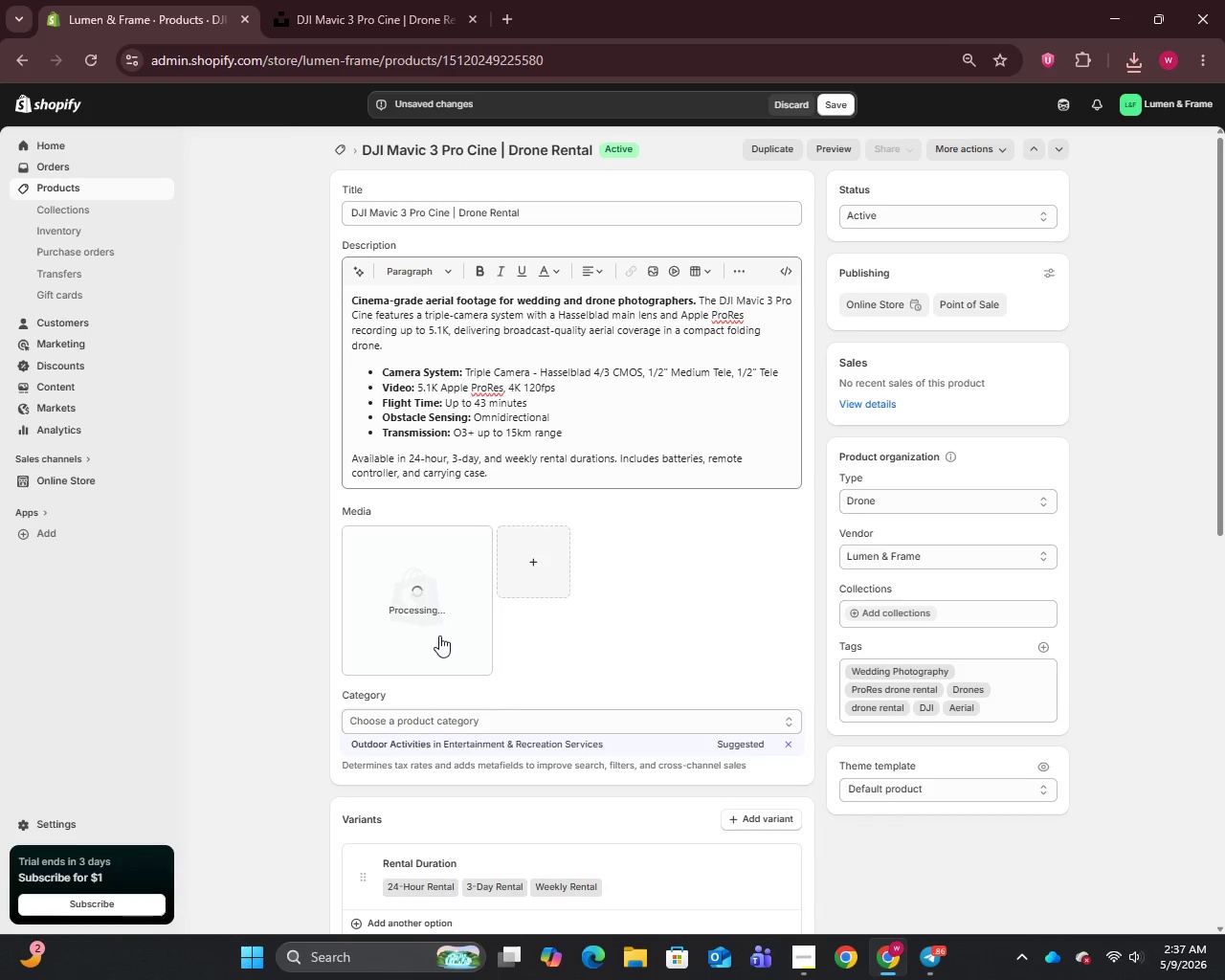 
wait(6.06)
 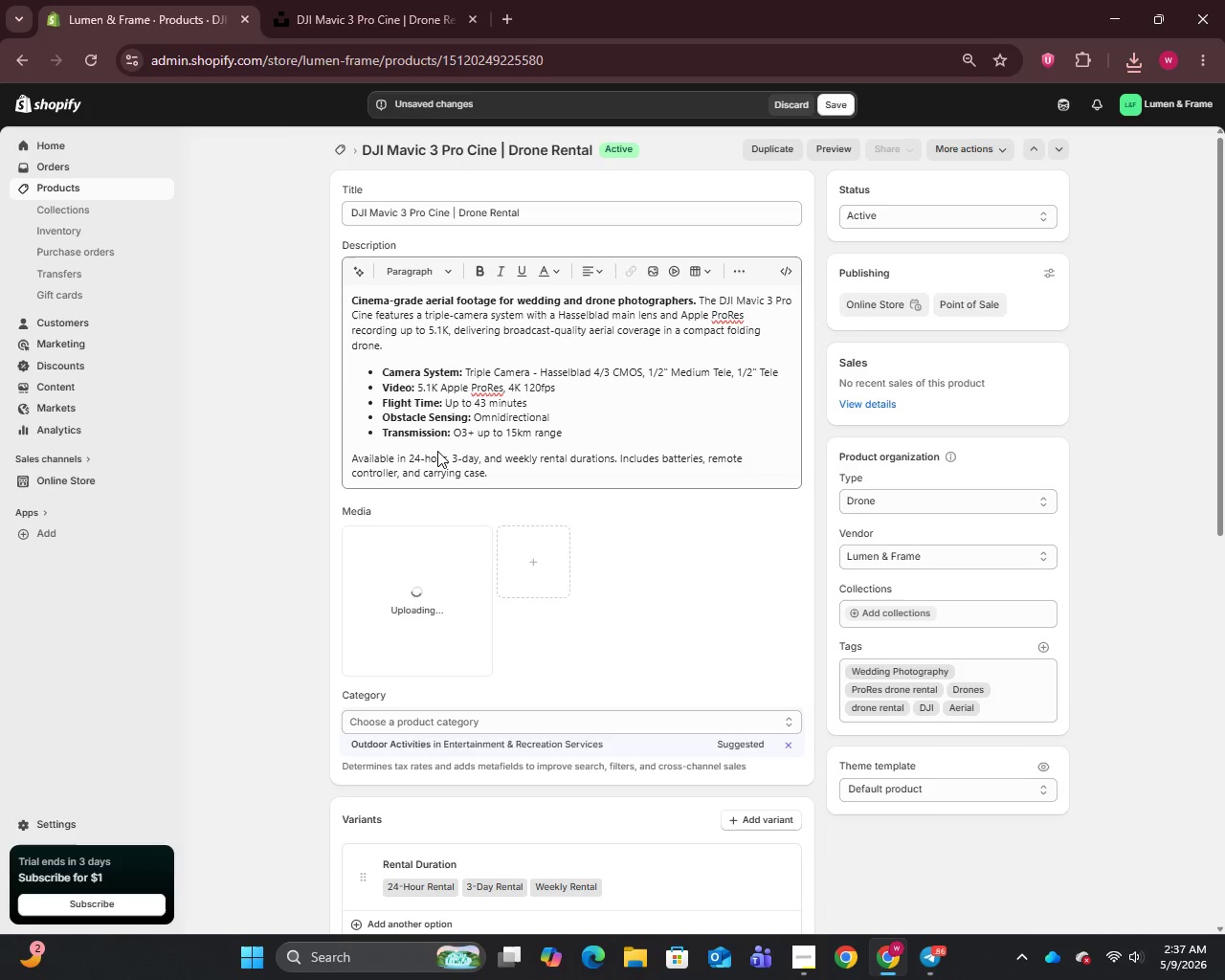 
left_click([422, 606])
 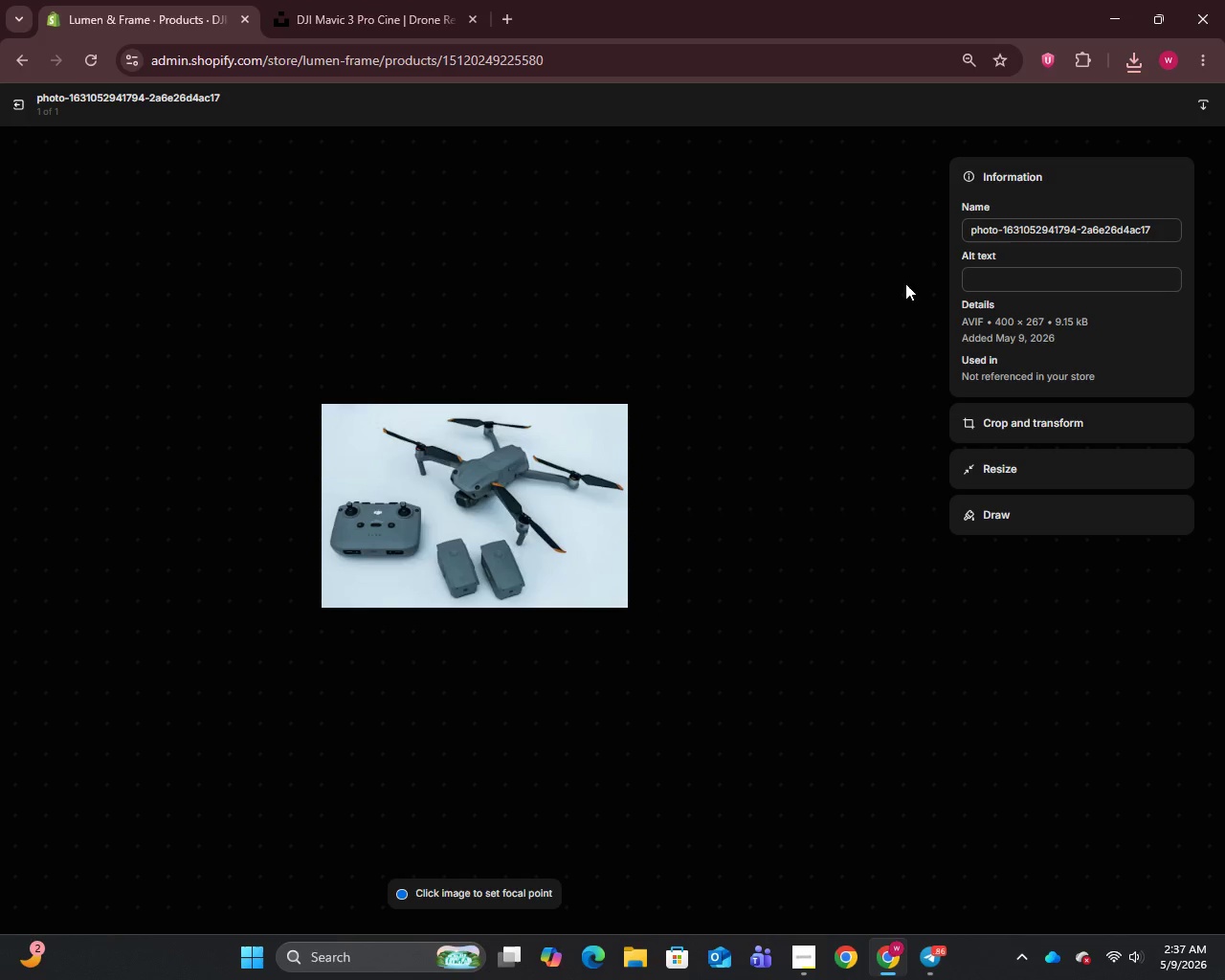 
left_click([1032, 224])
 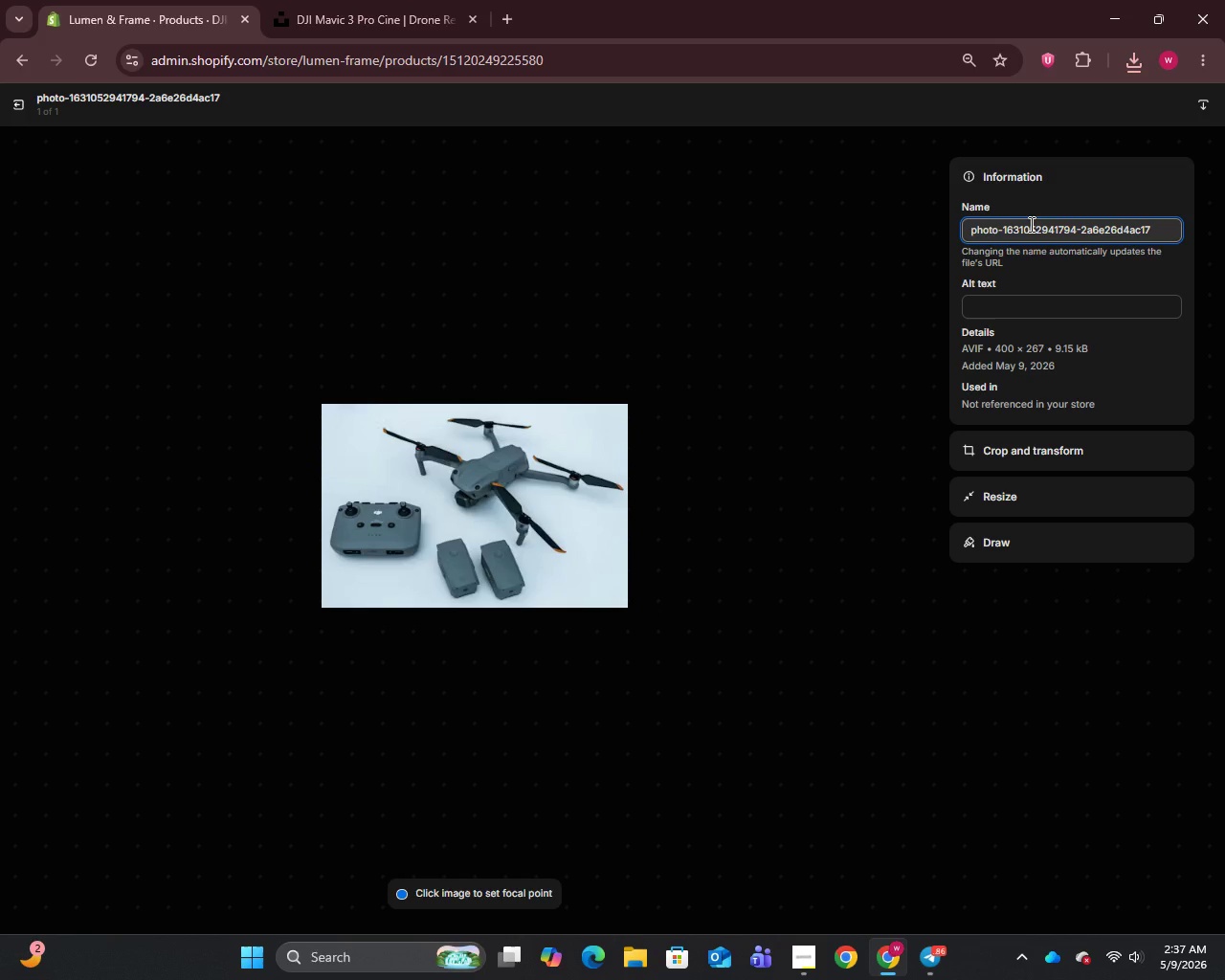 
key(Control+A)
 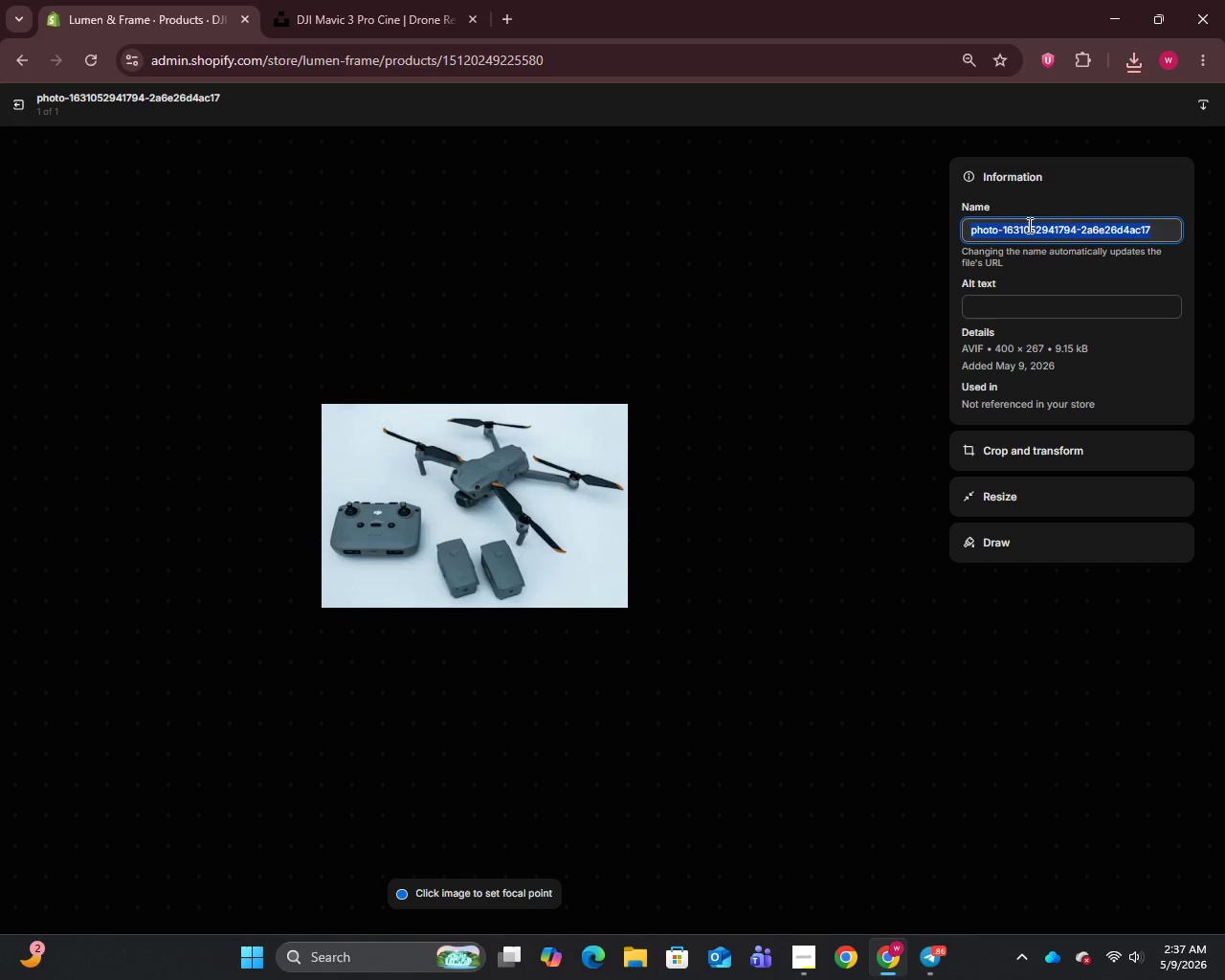 
key(Control+V)
 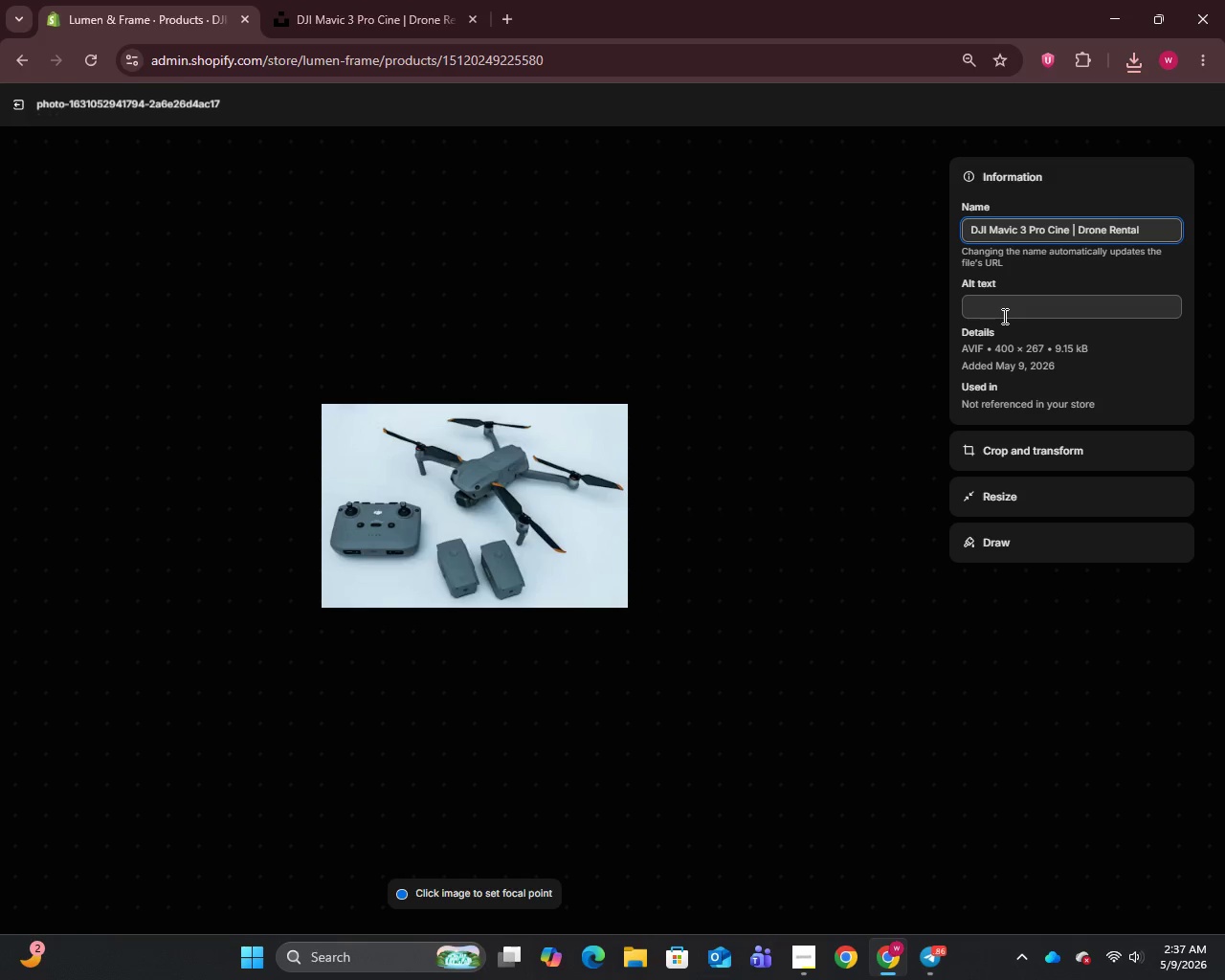 
left_click([1003, 316])
 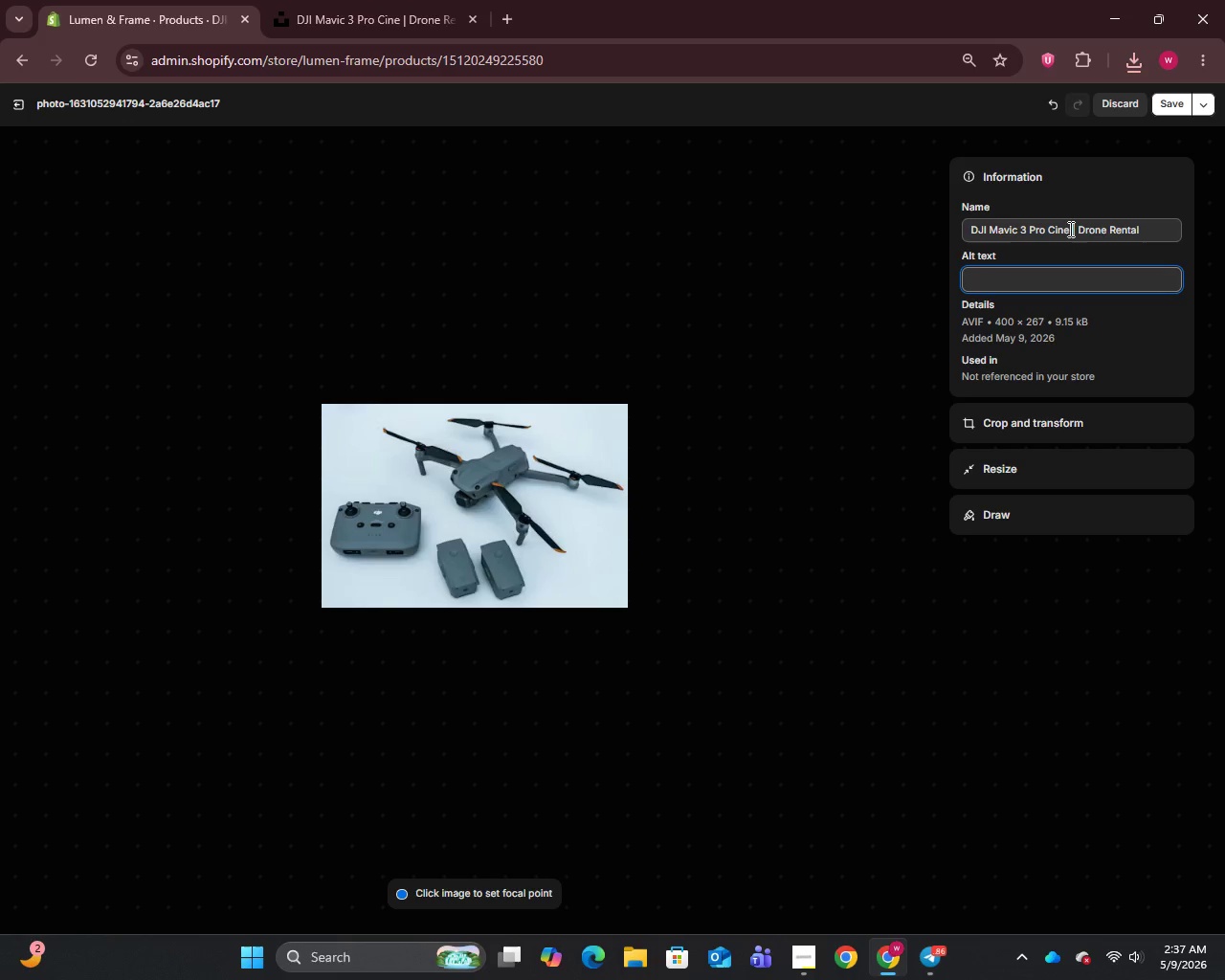 
left_click_drag(start_coordinate=[1068, 229], to_coordinate=[1200, 222])
 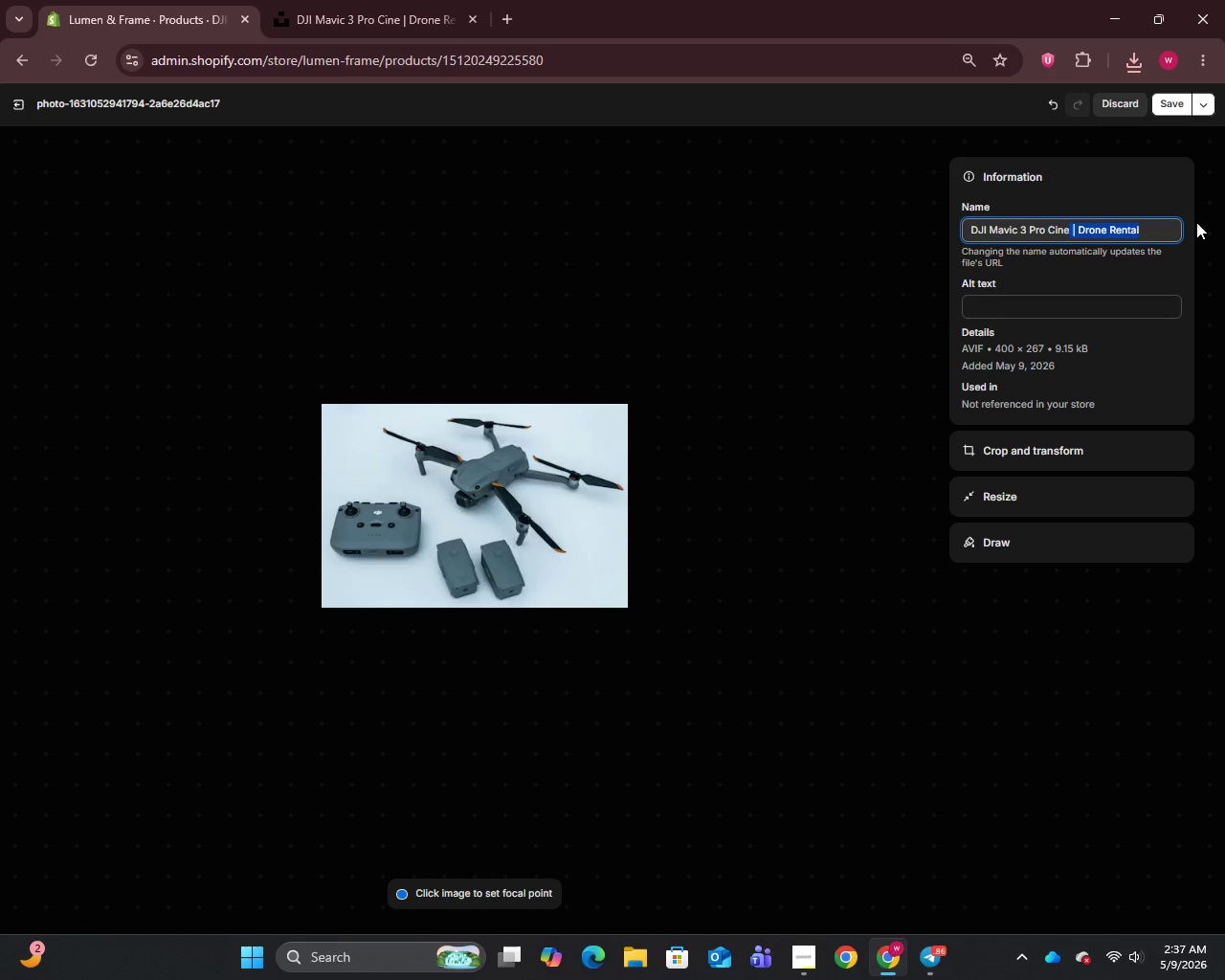 
key(Backspace)
 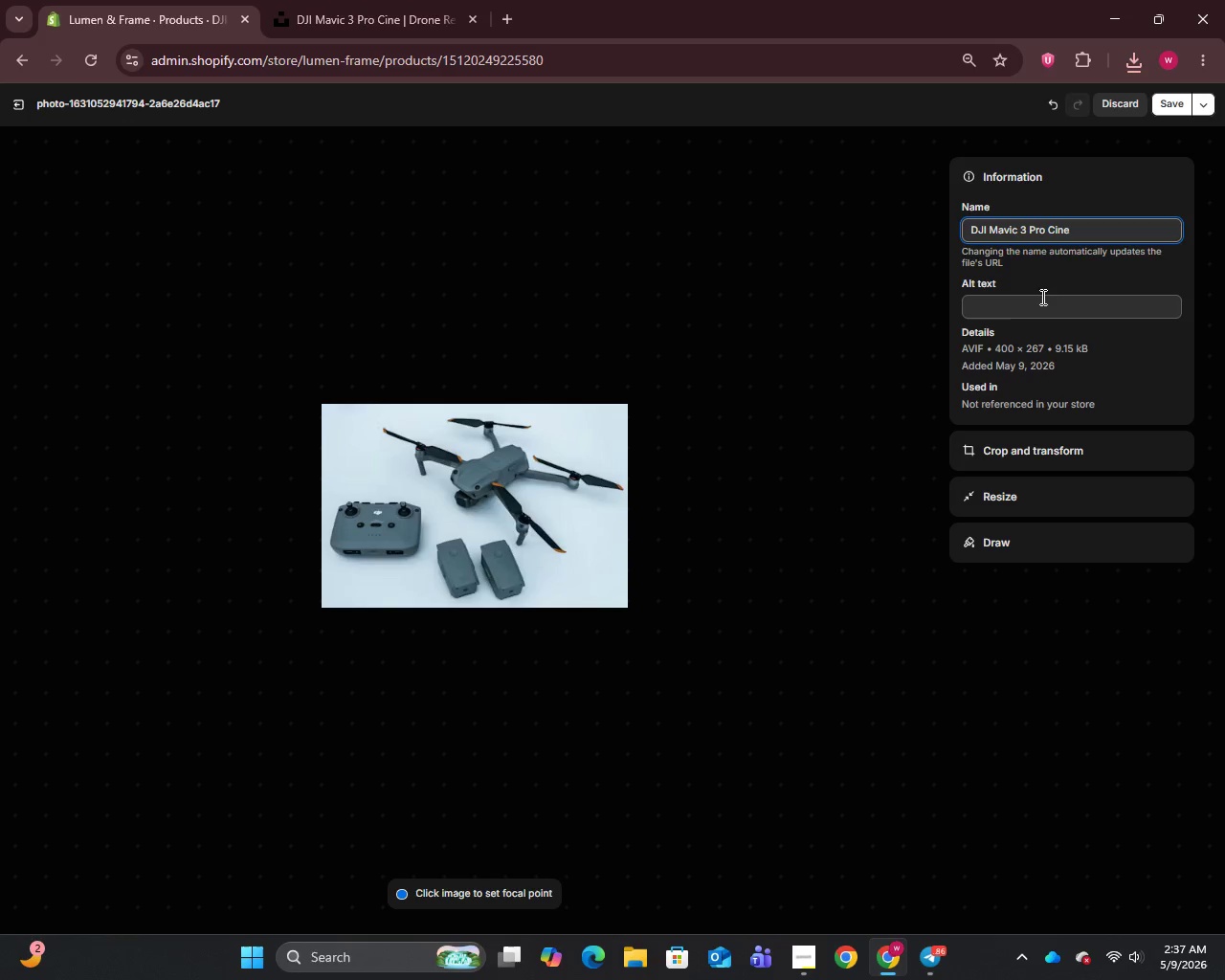 
left_click([1040, 297])
 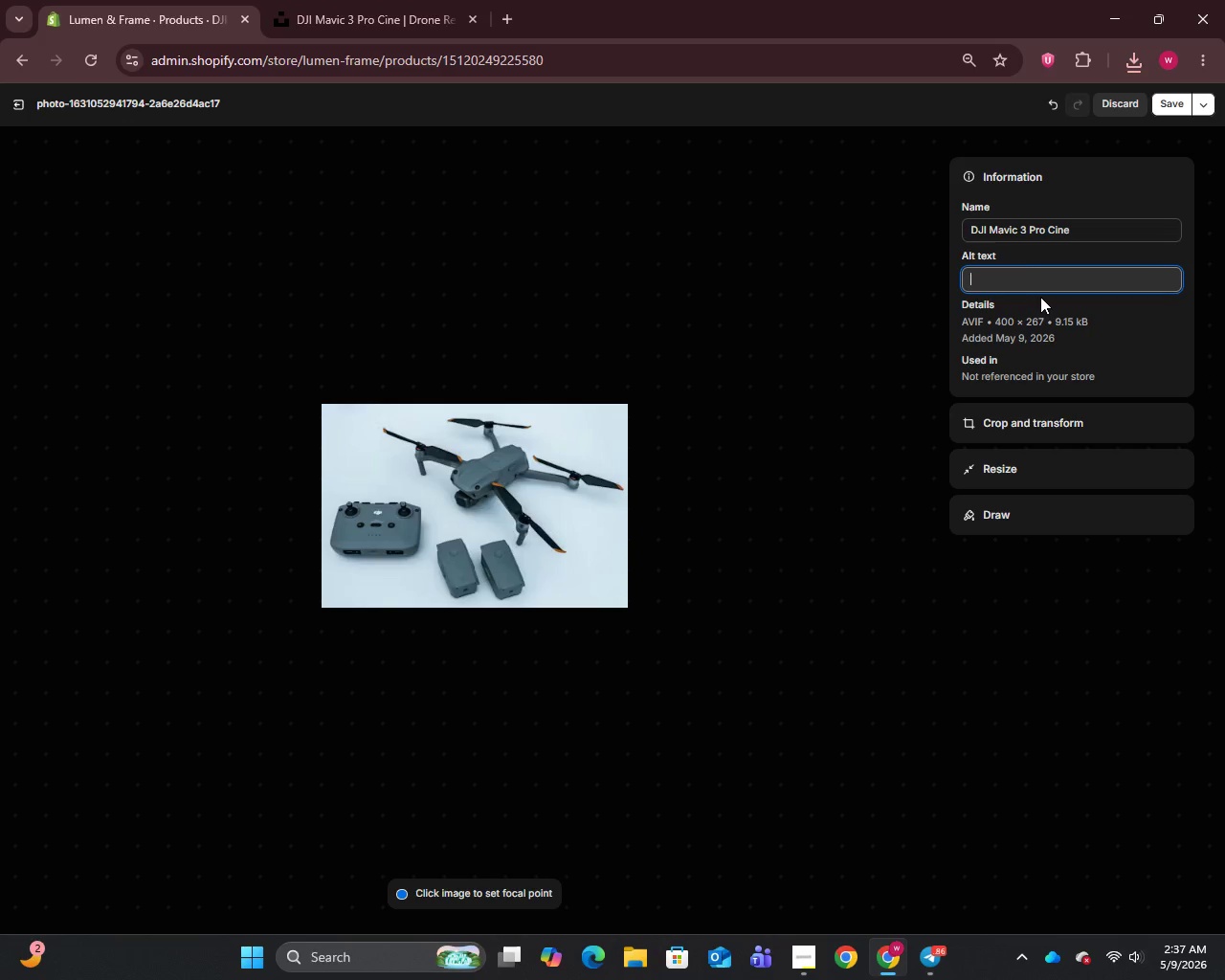 
wait(8.33)
 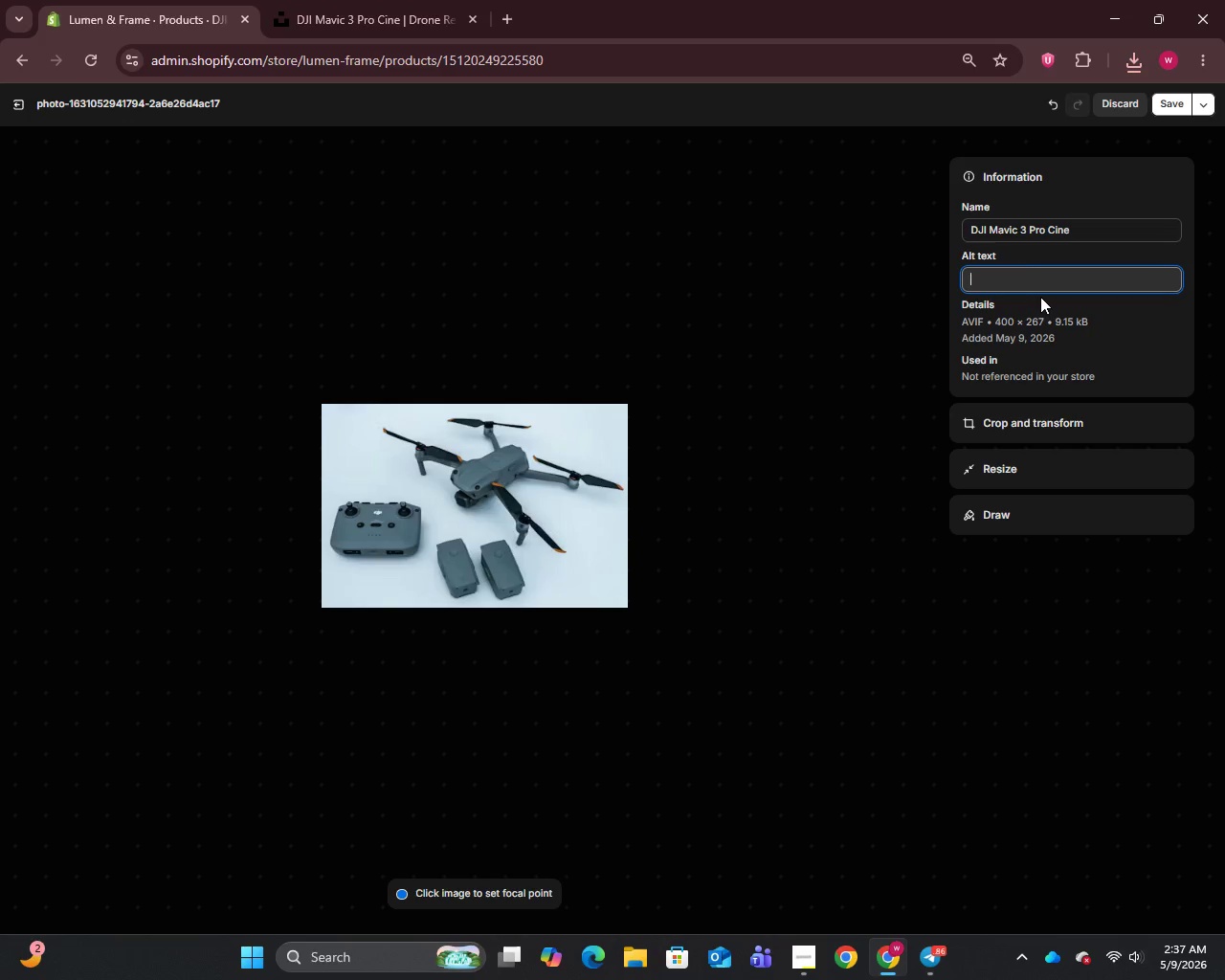 
type(DJI Inspire 3 professional drone in flight position showing full-frame 8k camera system - )
 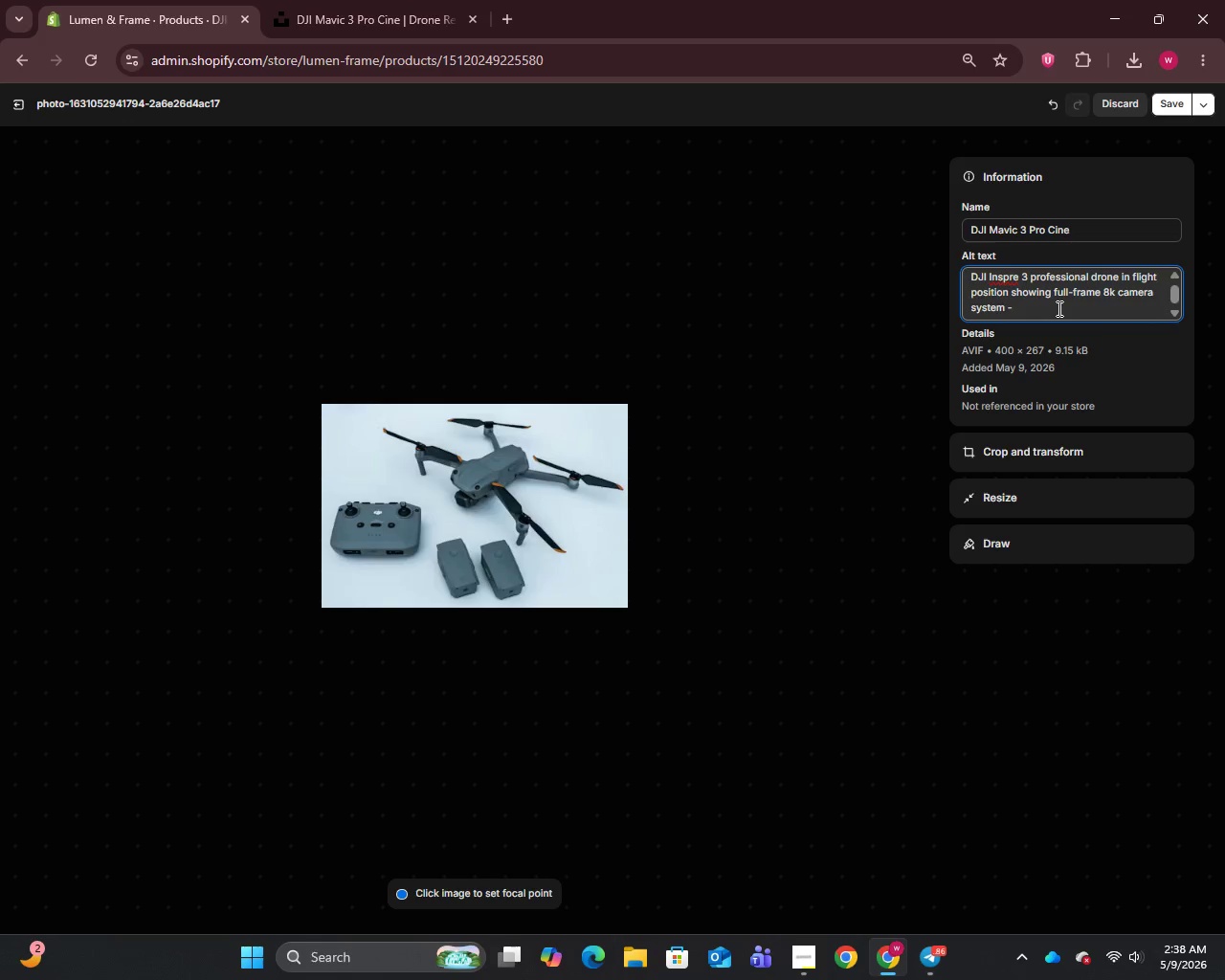 
wait(5.02)
 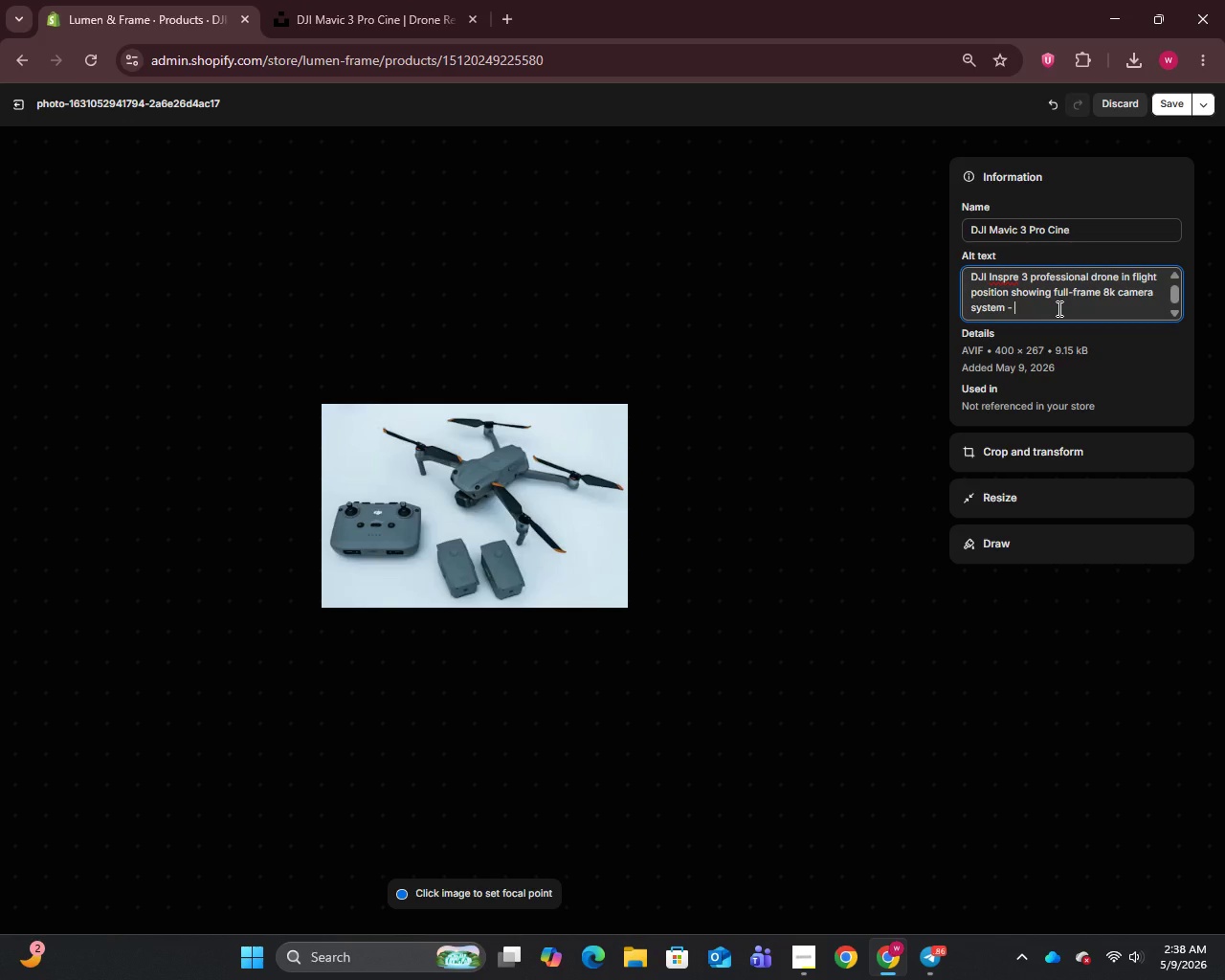 
type(available for rent)
 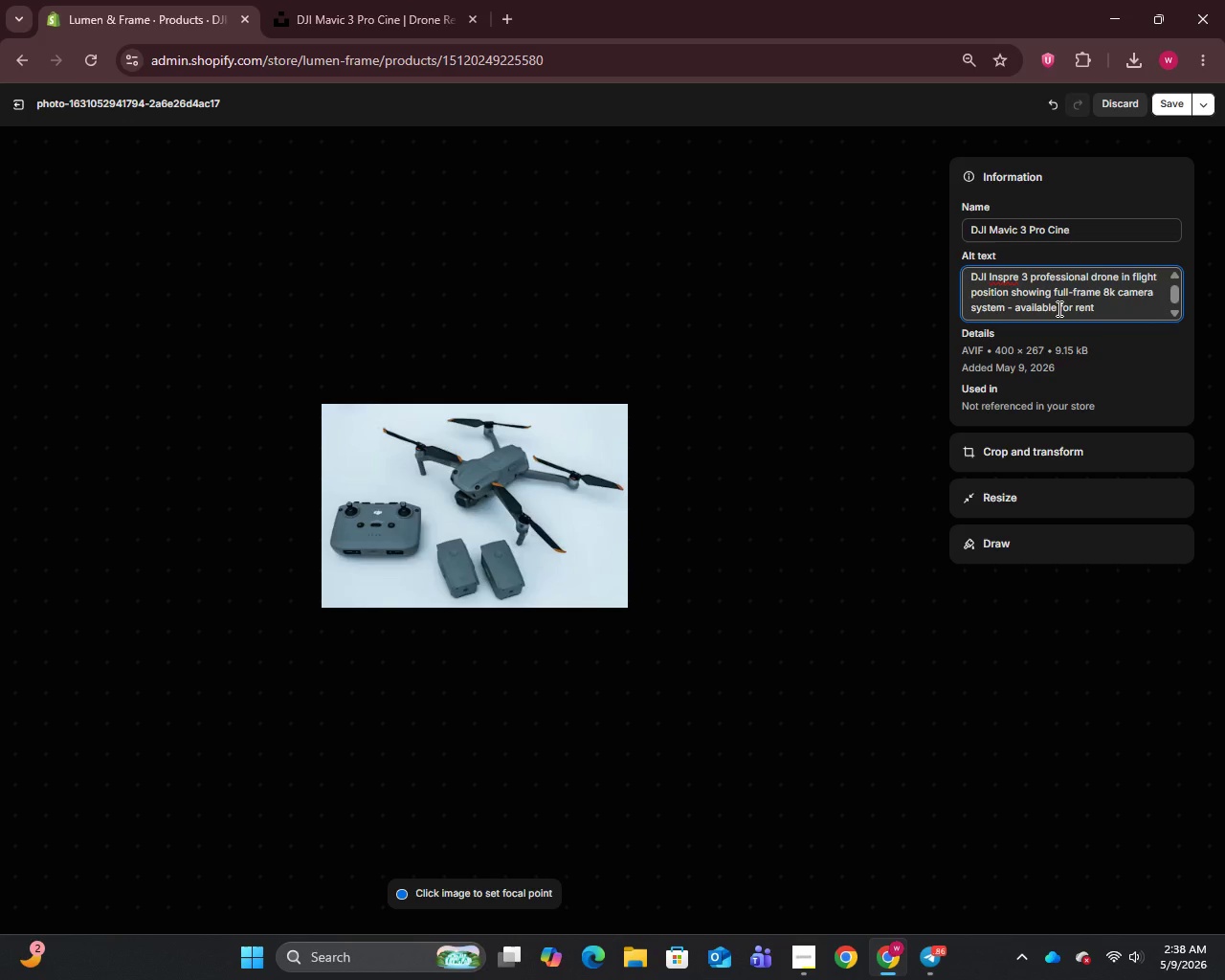 
type(al at Lumen & Frame)
 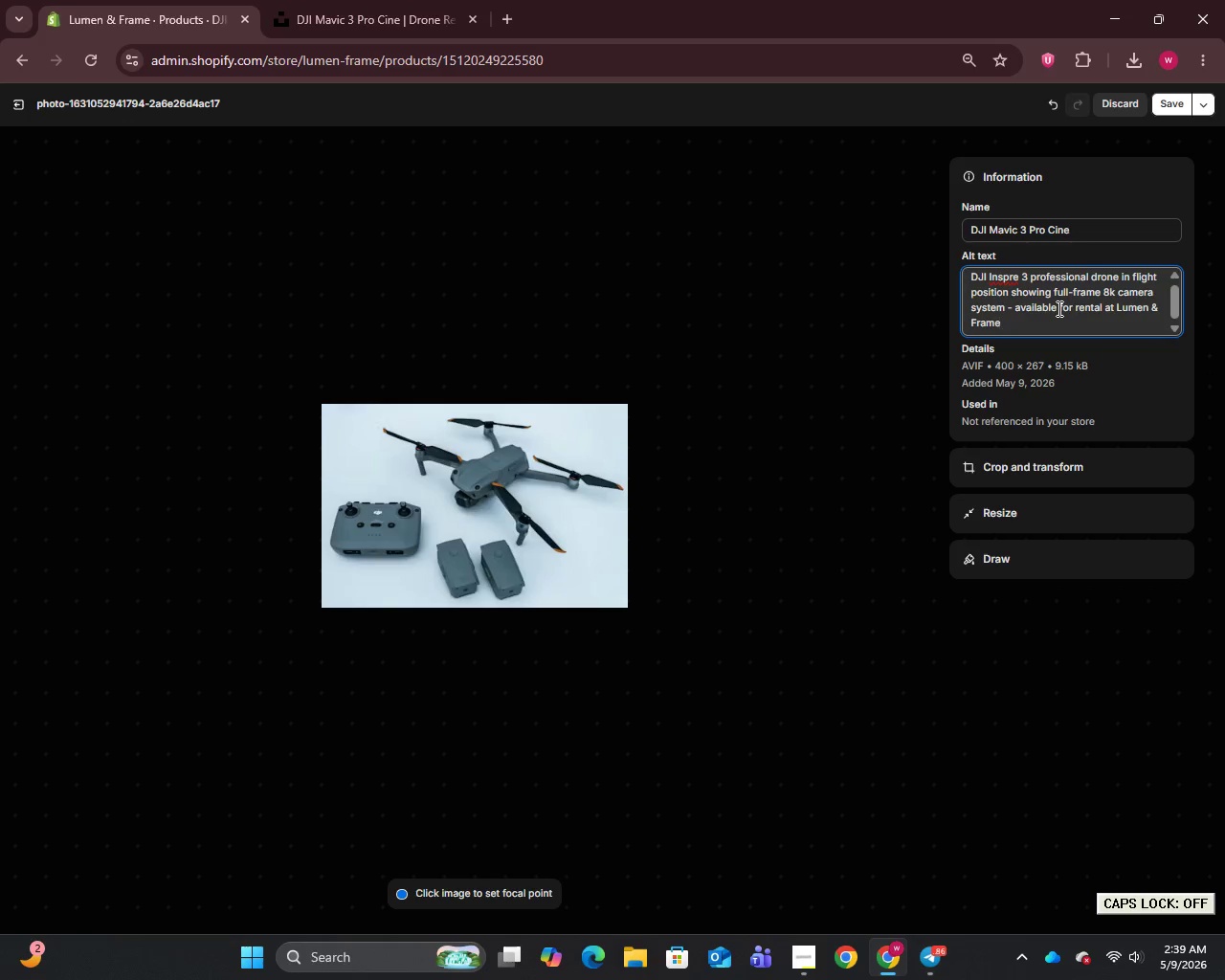 
wait(7.94)
 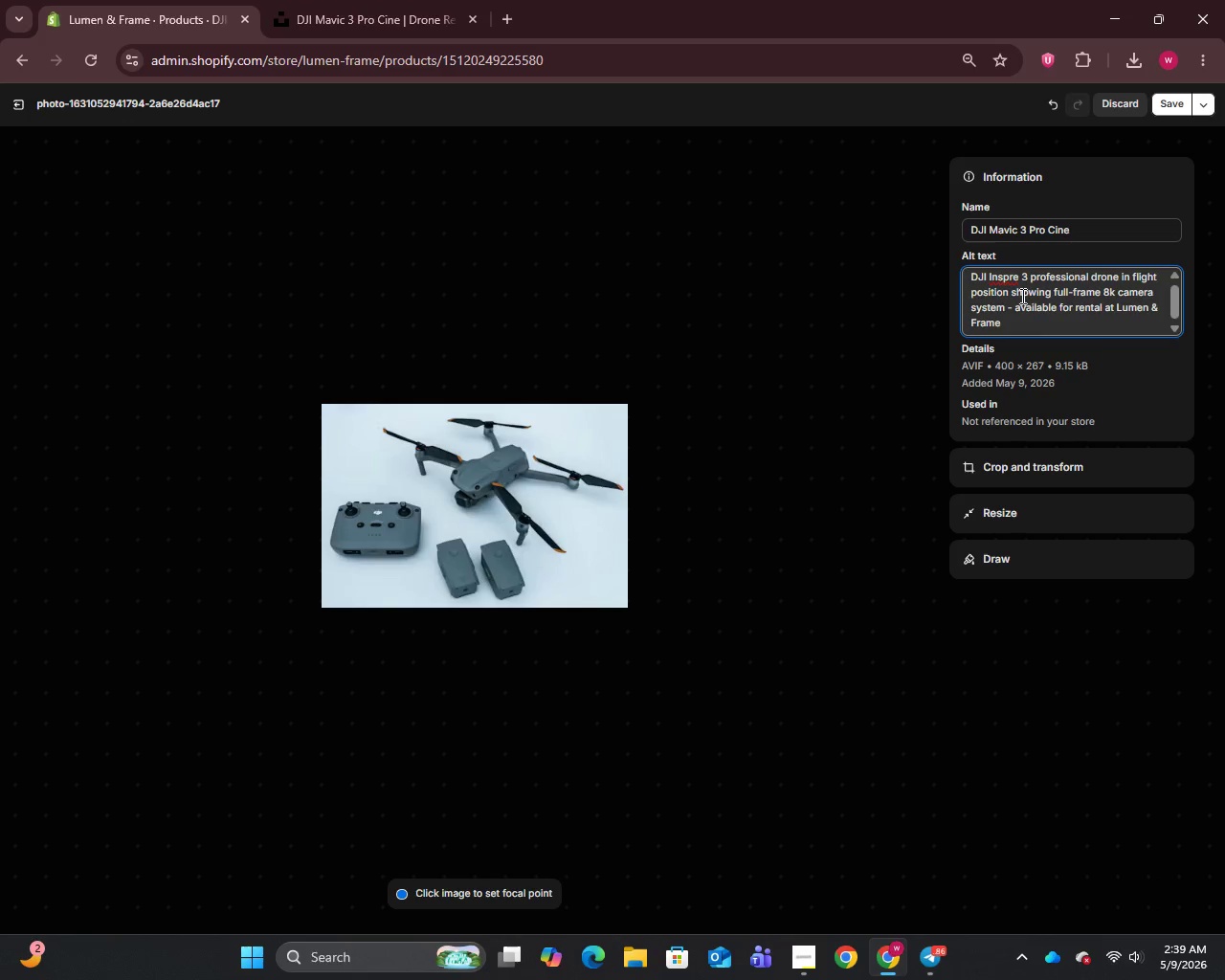 
left_click([1007, 279])
 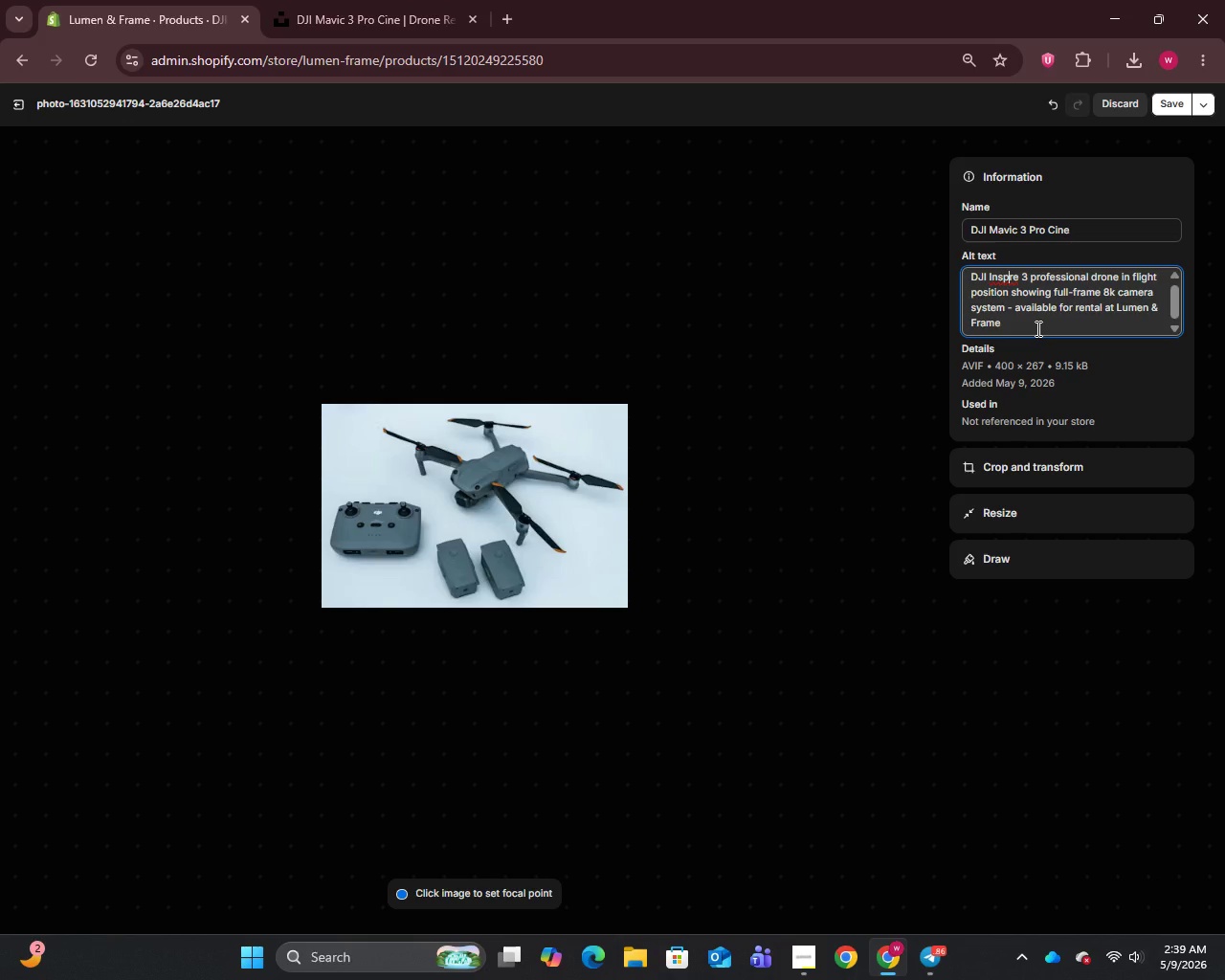 
key(I)
 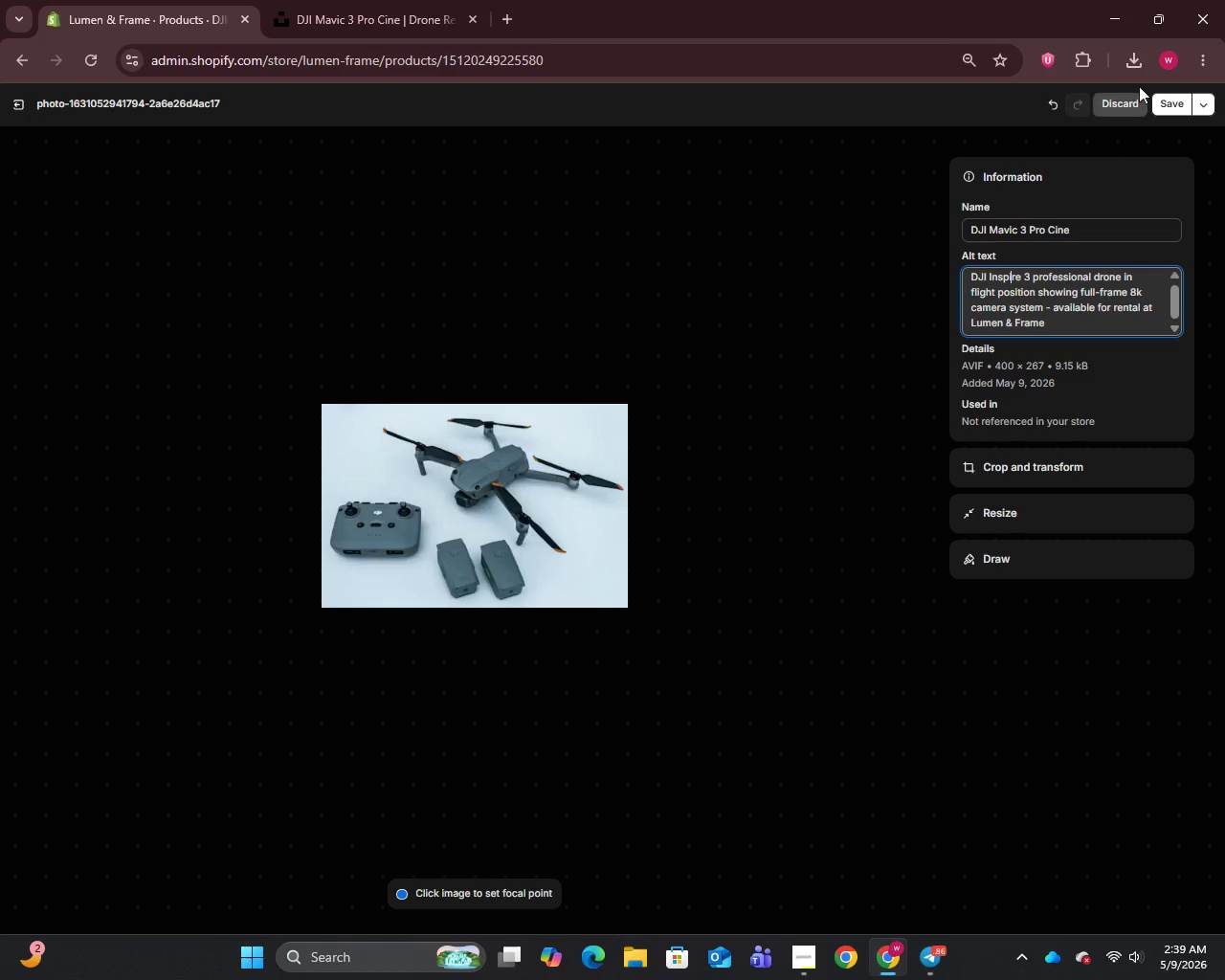 
left_click([1169, 101])
 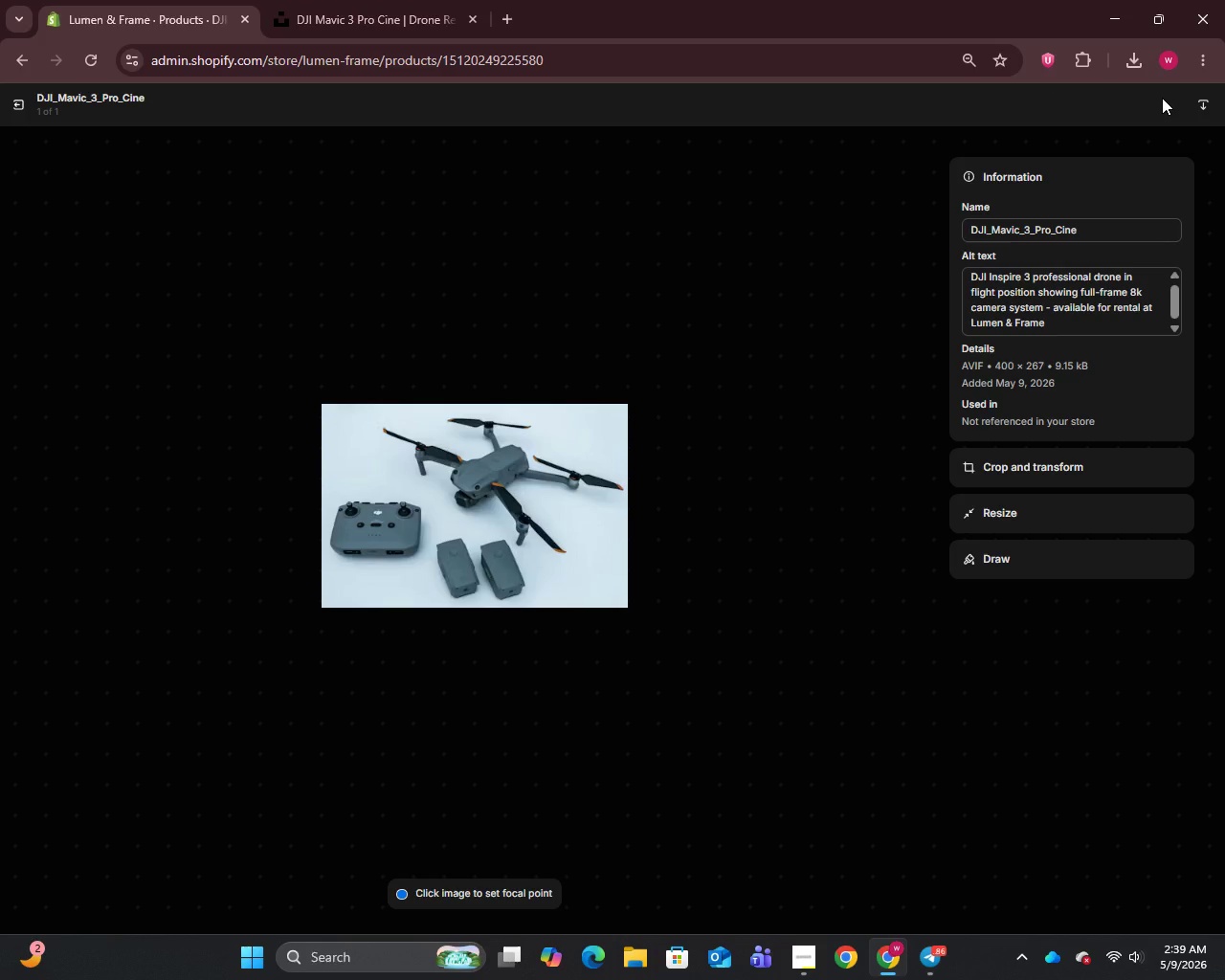 
wait(15.08)
 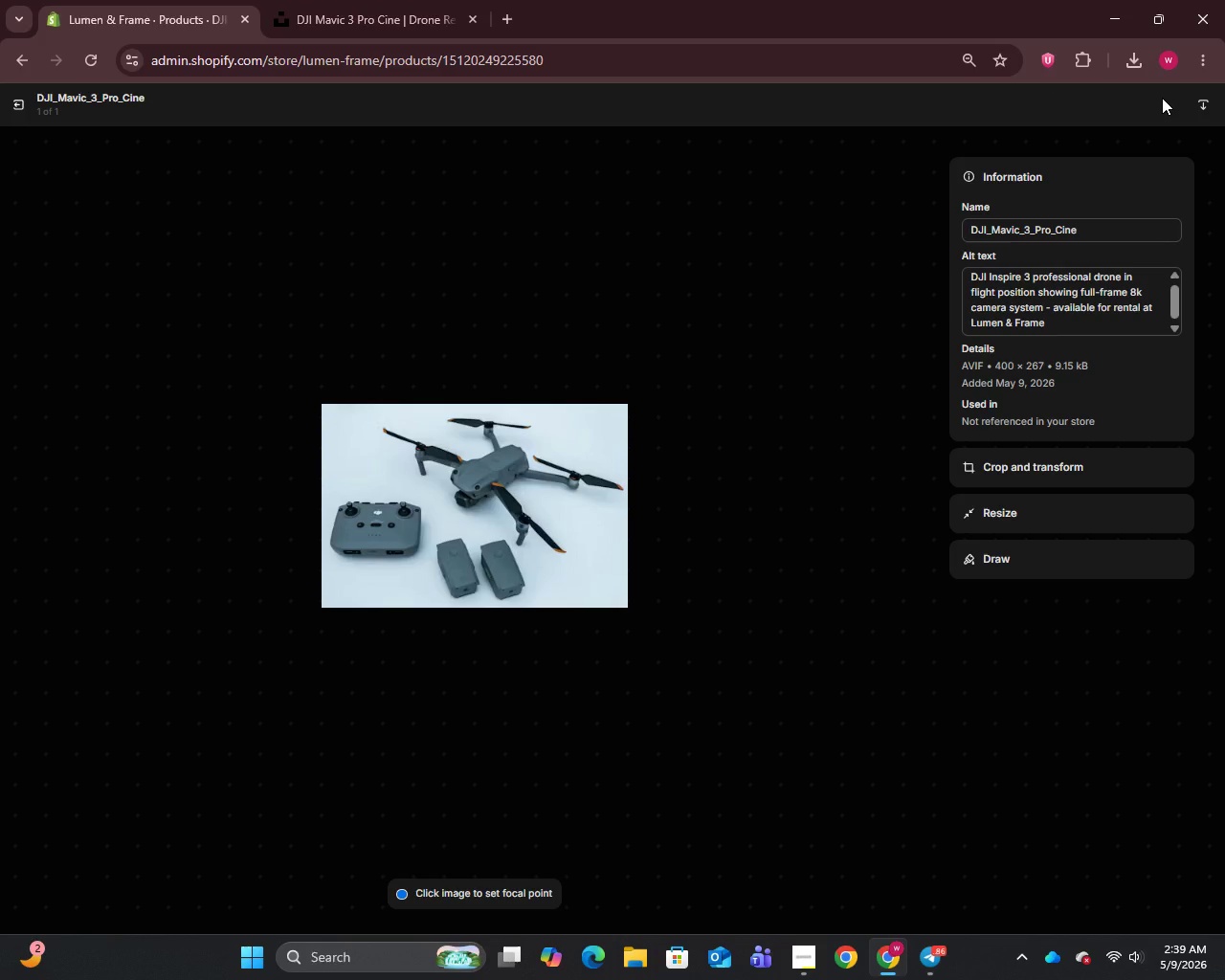 
left_click([12, 103])
 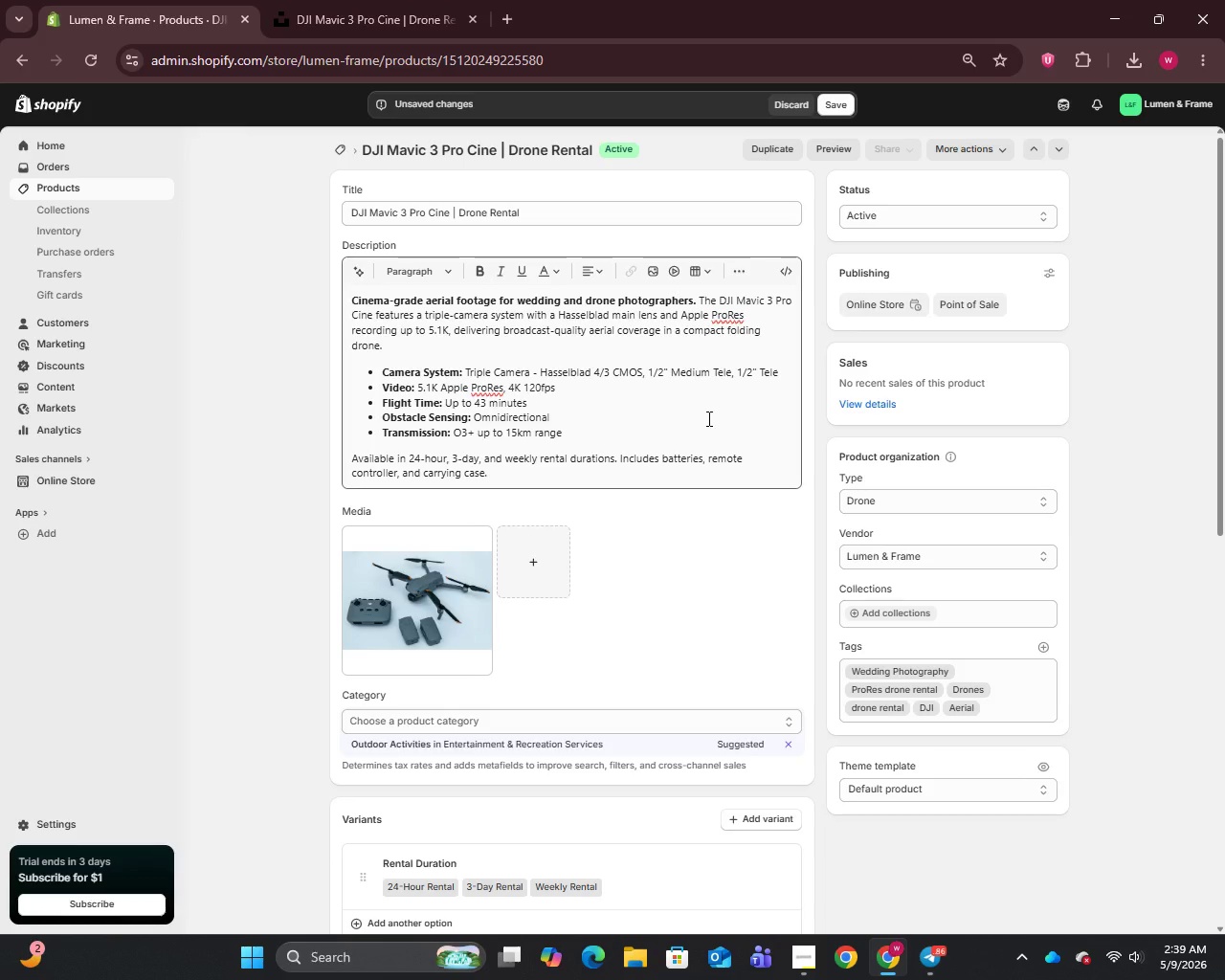 
scroll: coordinate [705, 417], scroll_direction: down, amount: 14.0
 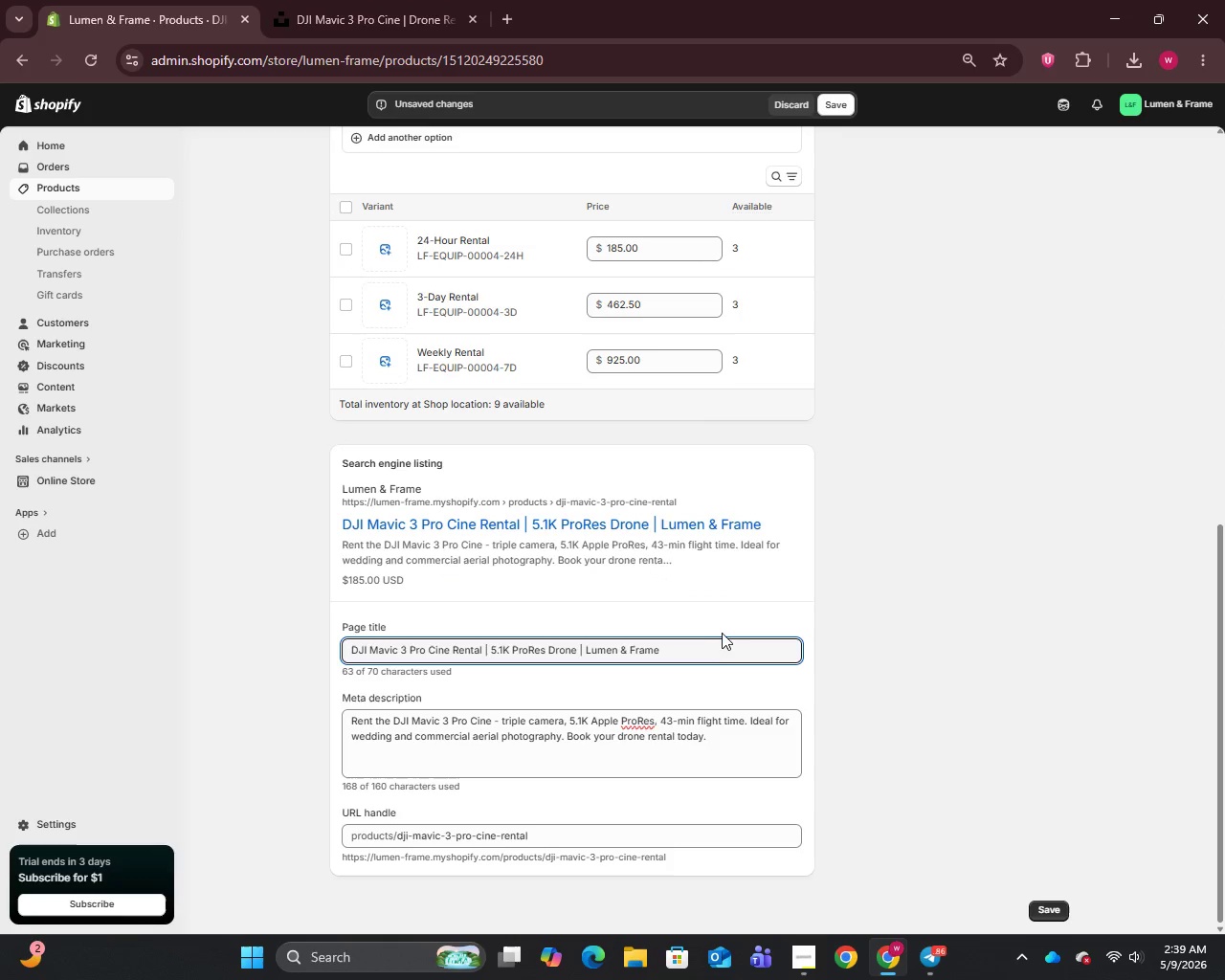 
scroll: coordinate [741, 606], scroll_direction: up, amount: 10.0
 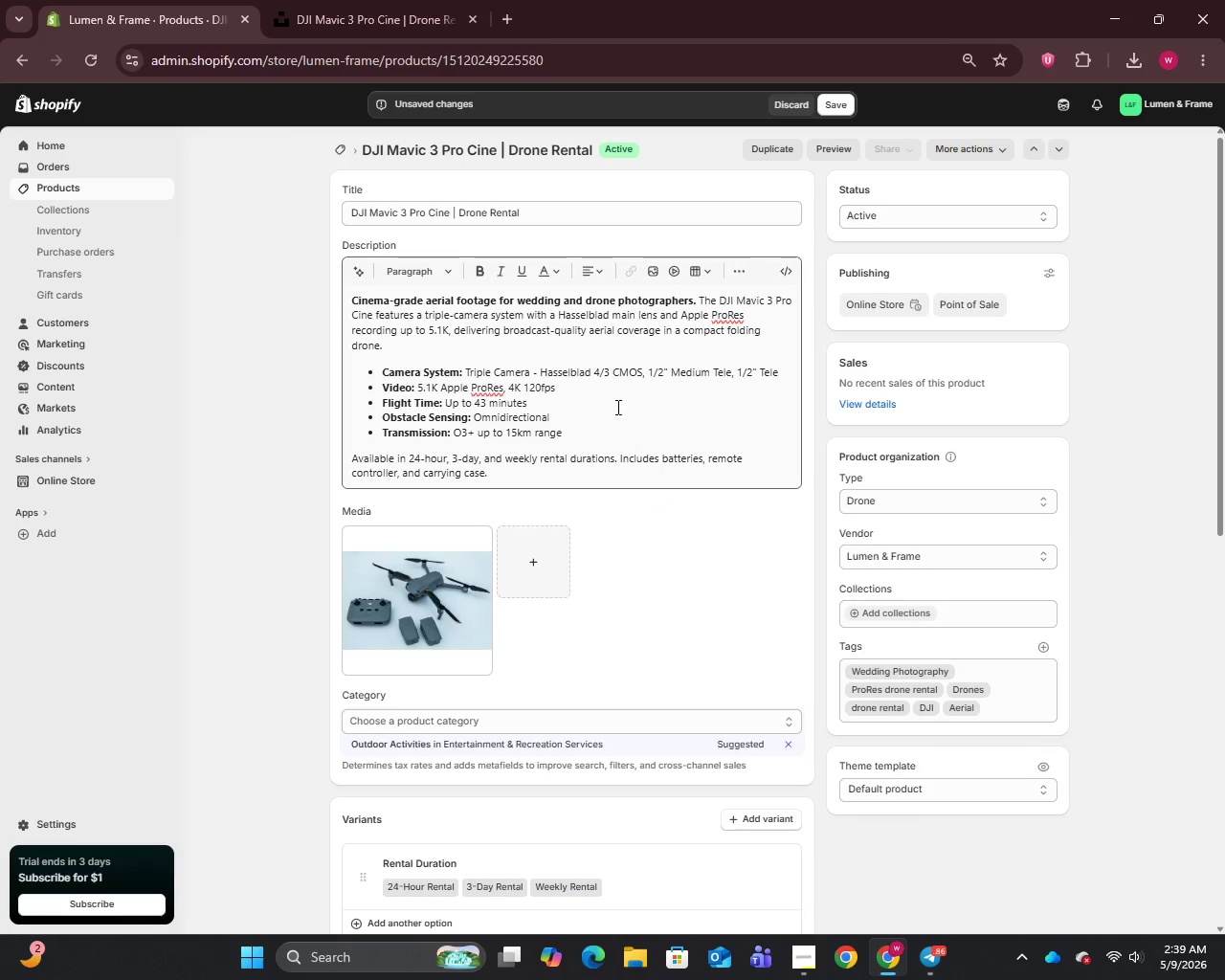 
left_click([616, 405])
 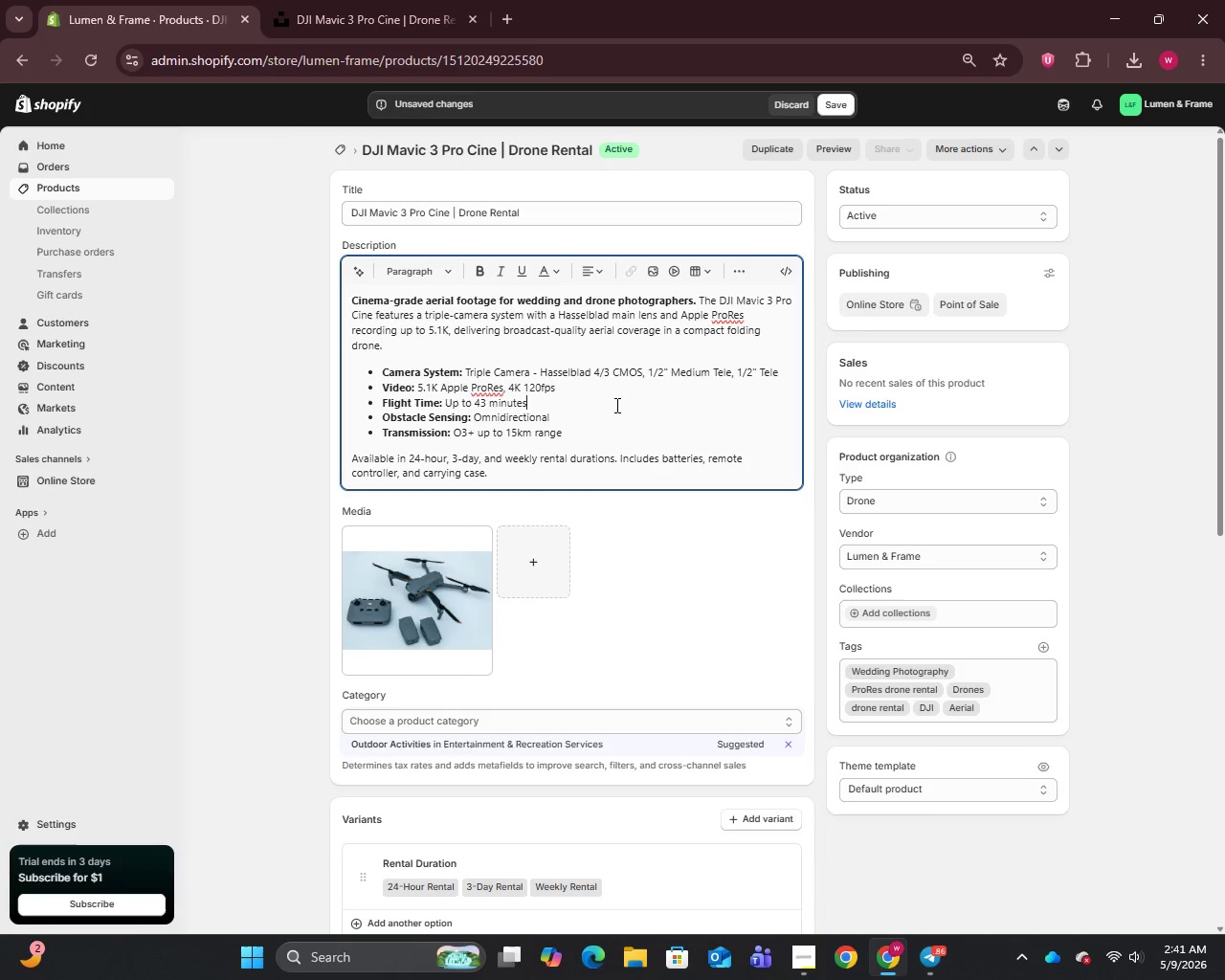 
wait(142.72)
 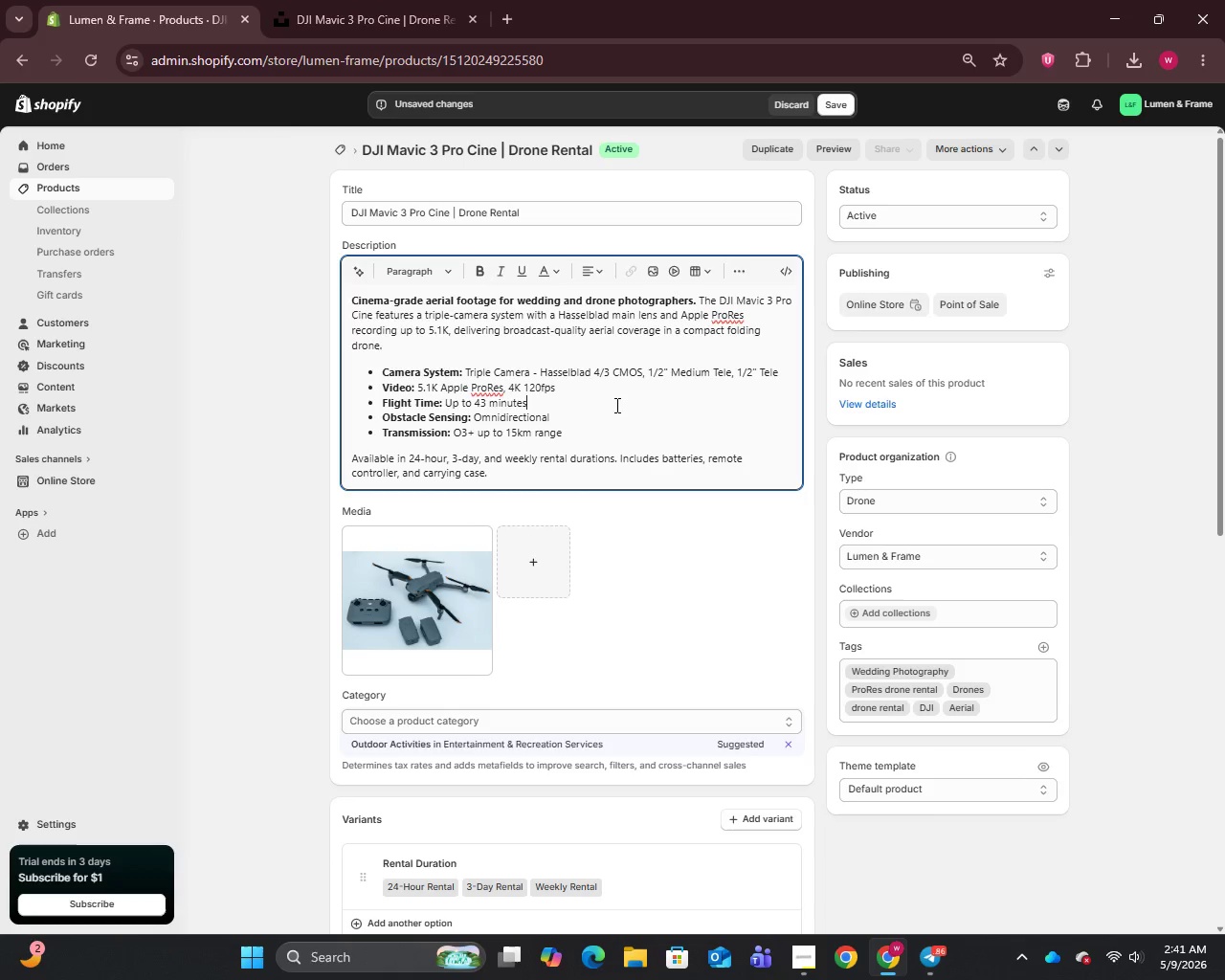 
left_click([839, 104])
 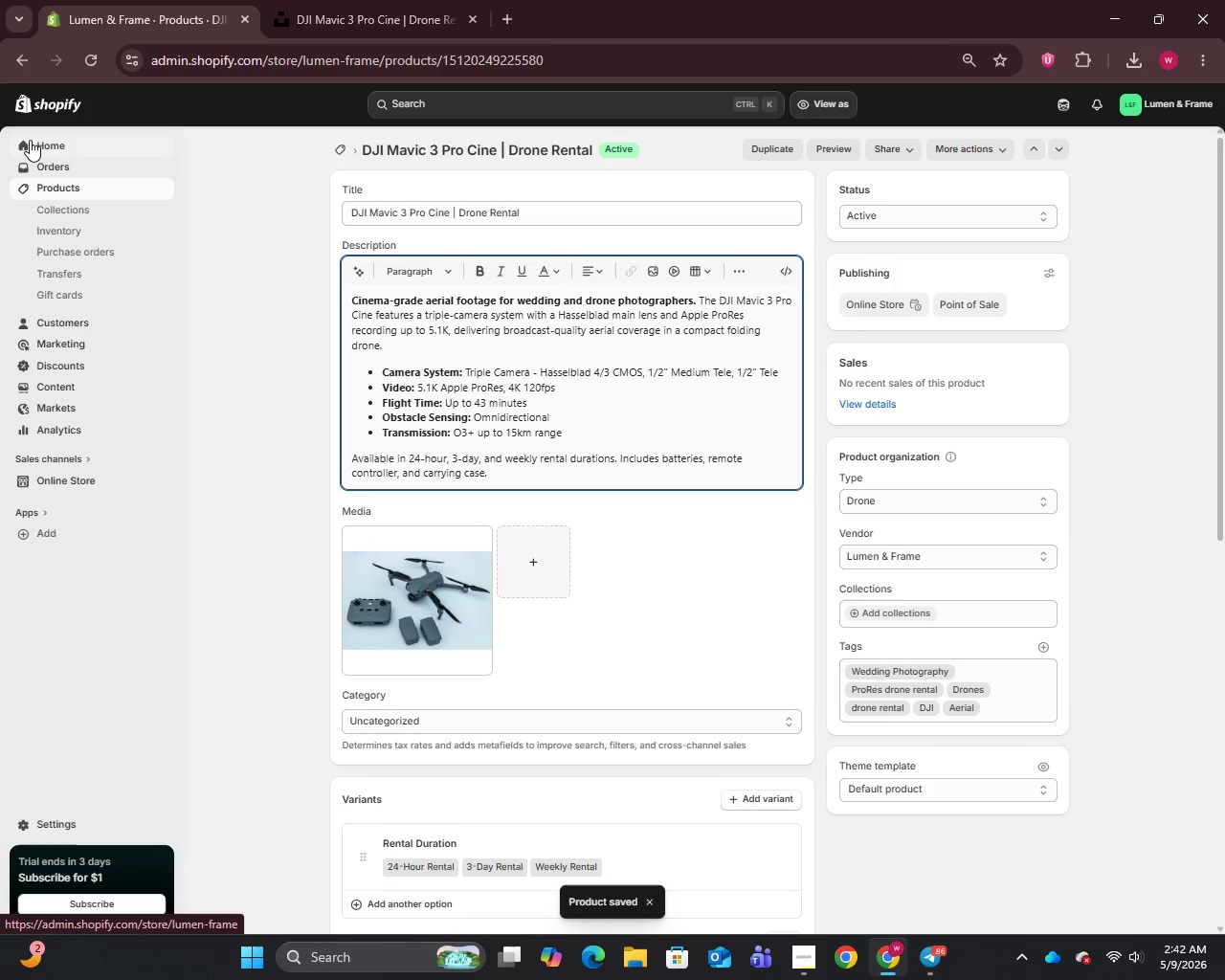 
wait(11.81)
 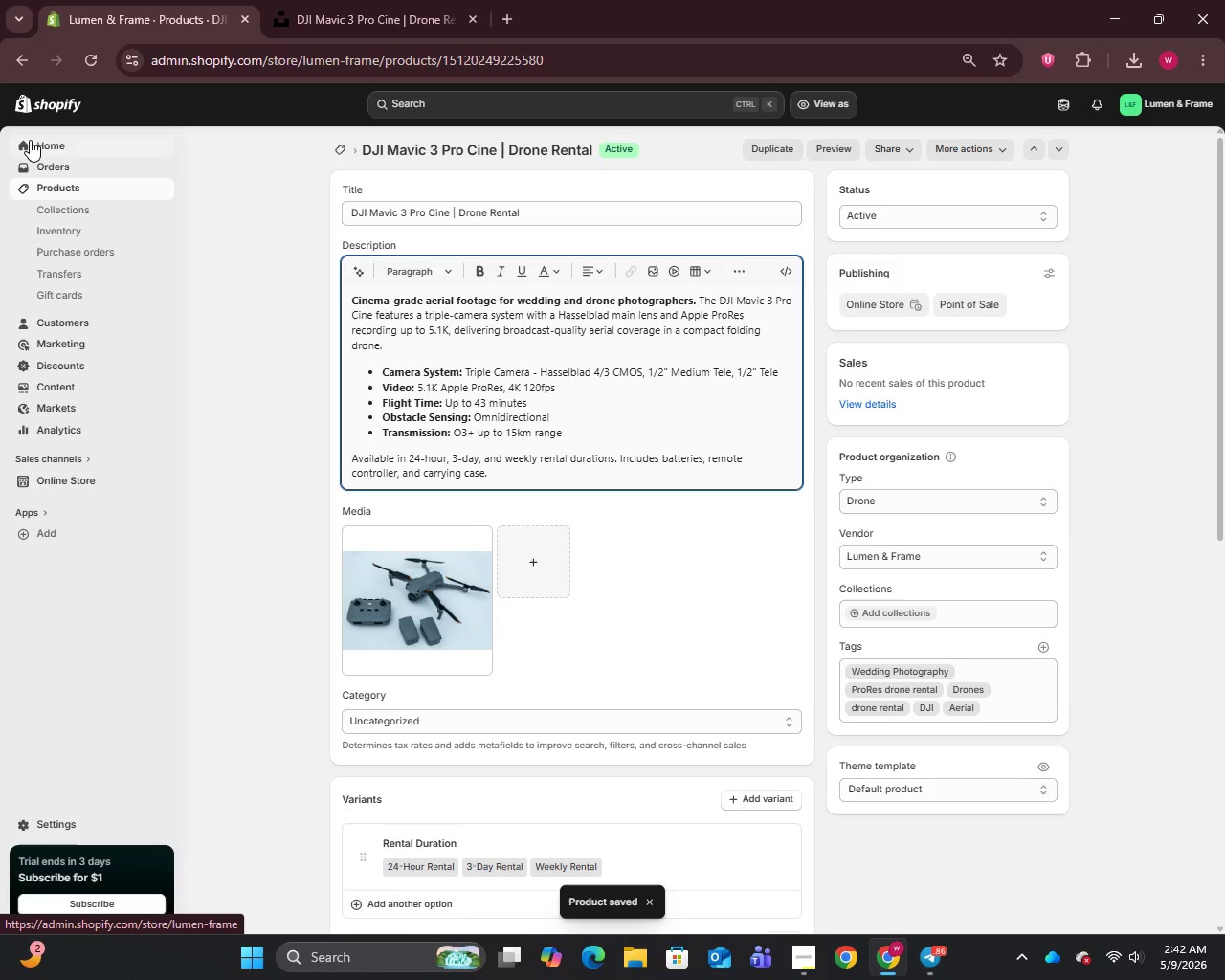 
left_click([60, 188])
 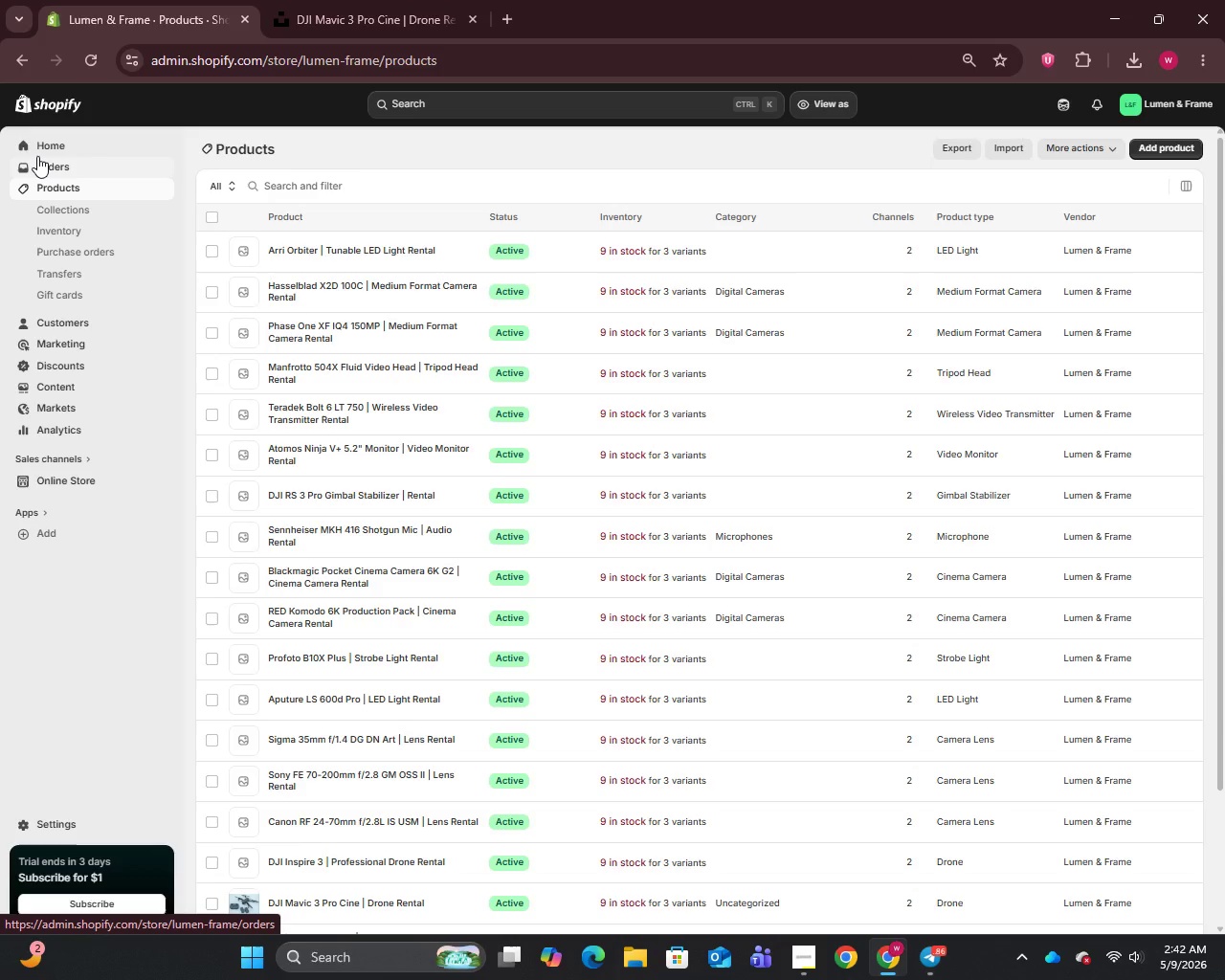 
wait(24.36)
 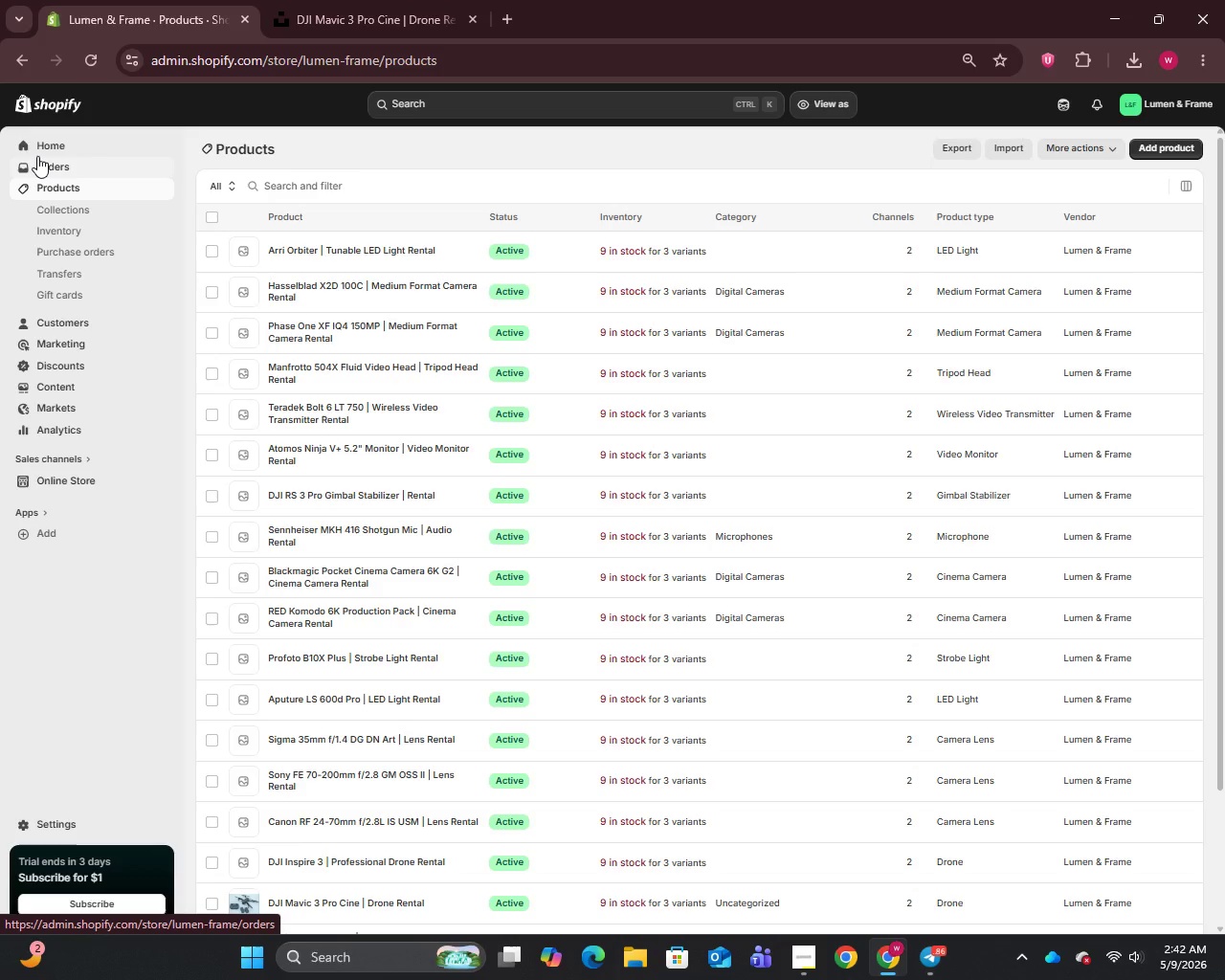 
scroll: coordinate [455, 464], scroll_direction: down, amount: 5.0
 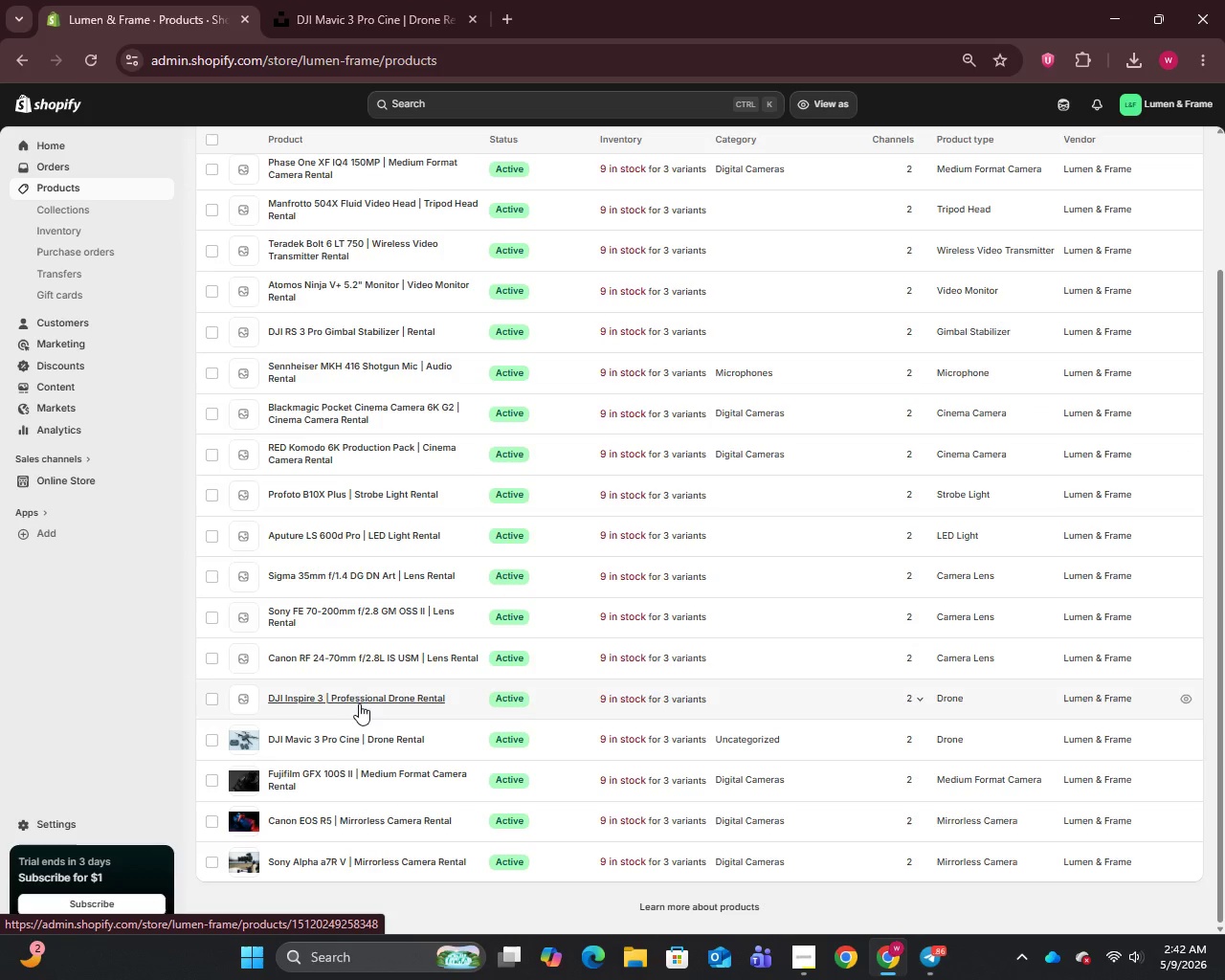 
left_click([362, 699])
 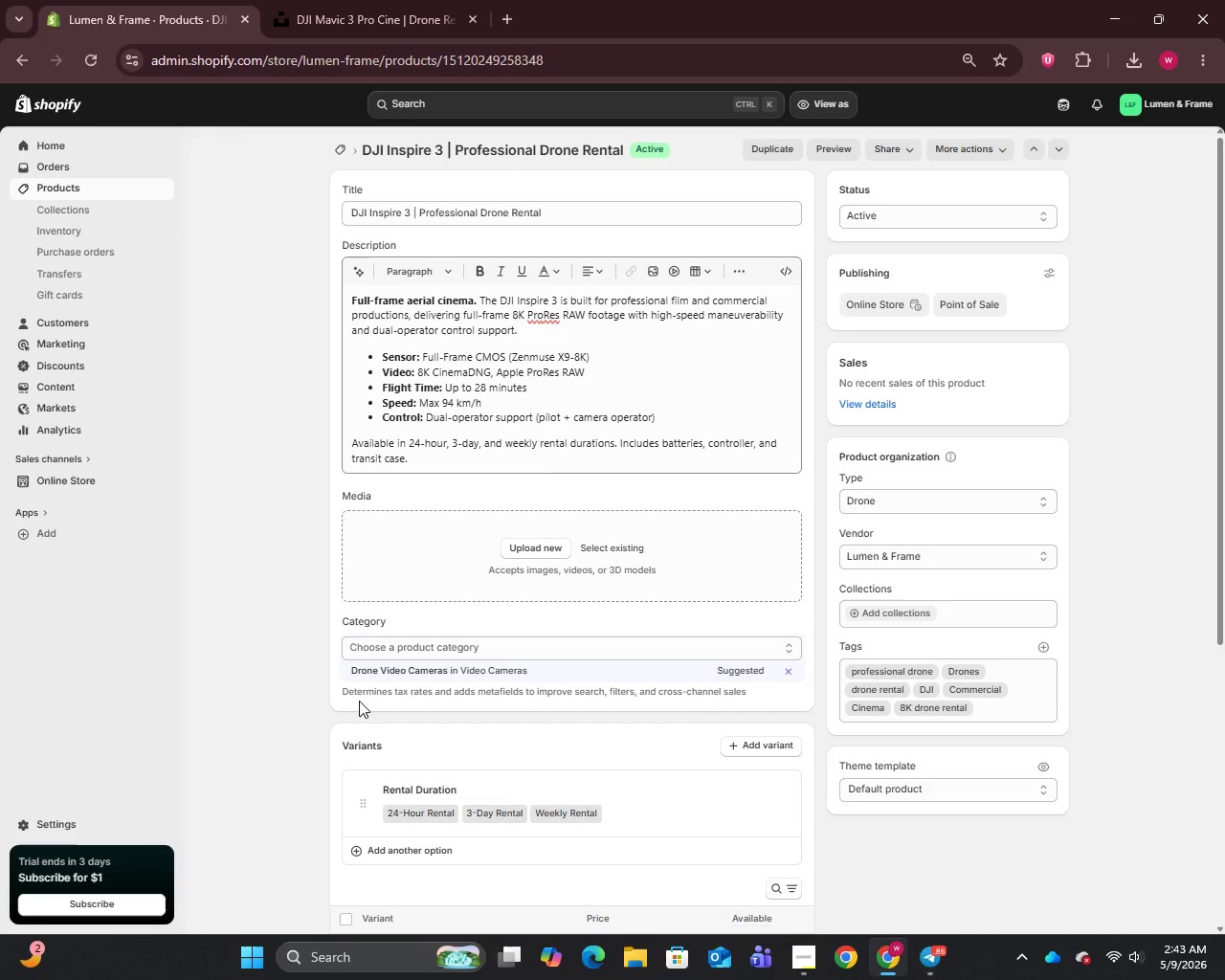 
wait(35.11)
 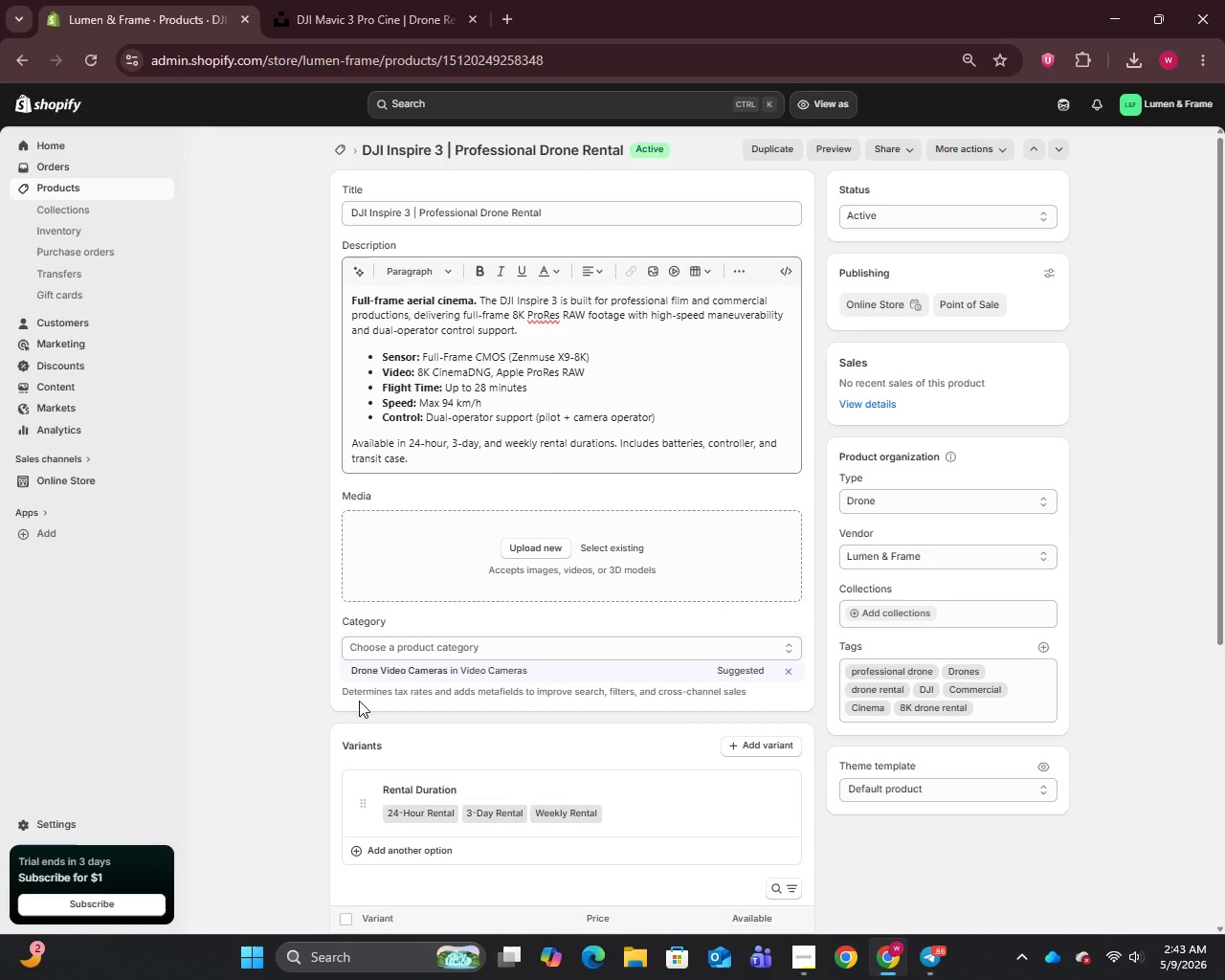 
left_click([424, 207])
 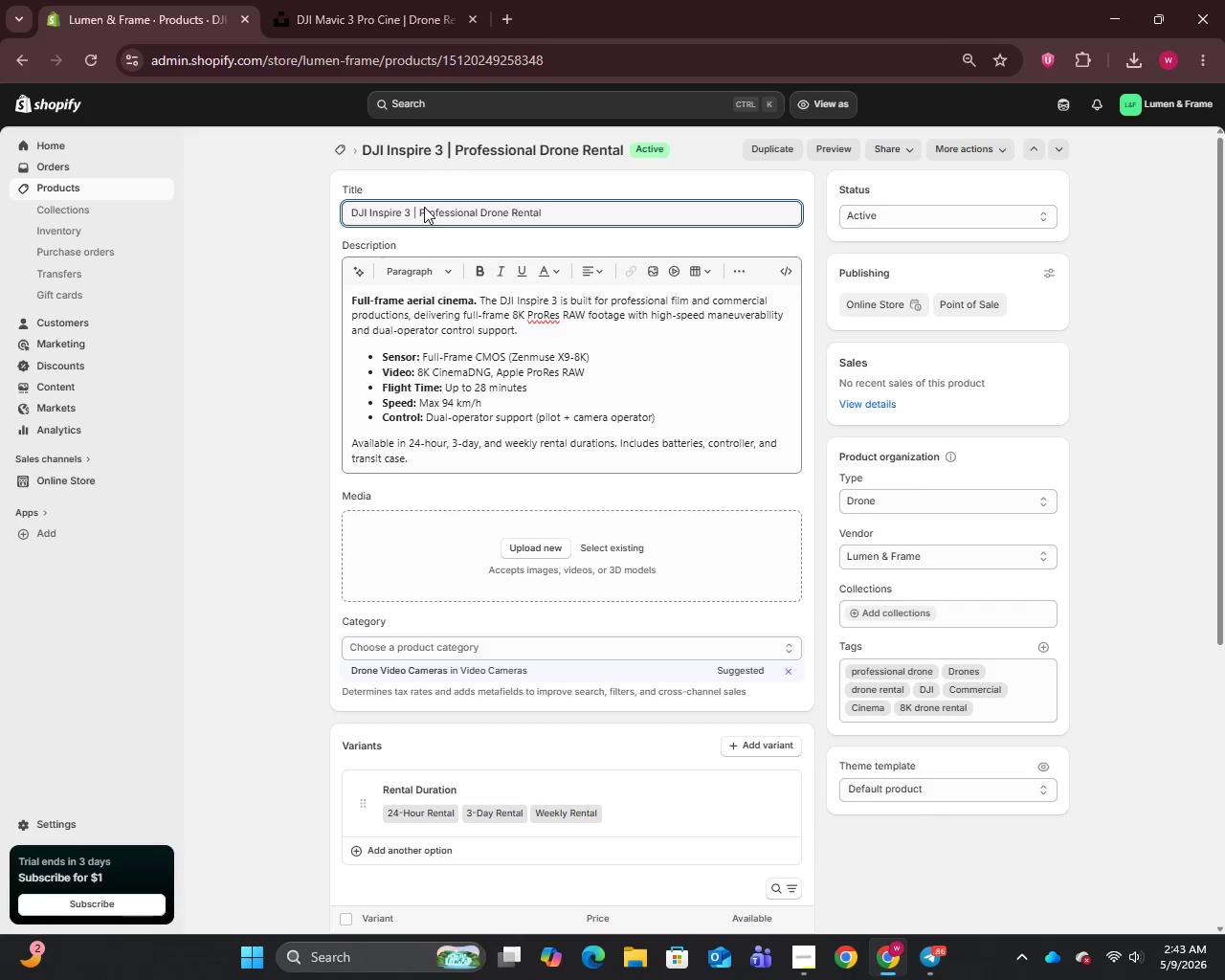 
key(Control+A)
 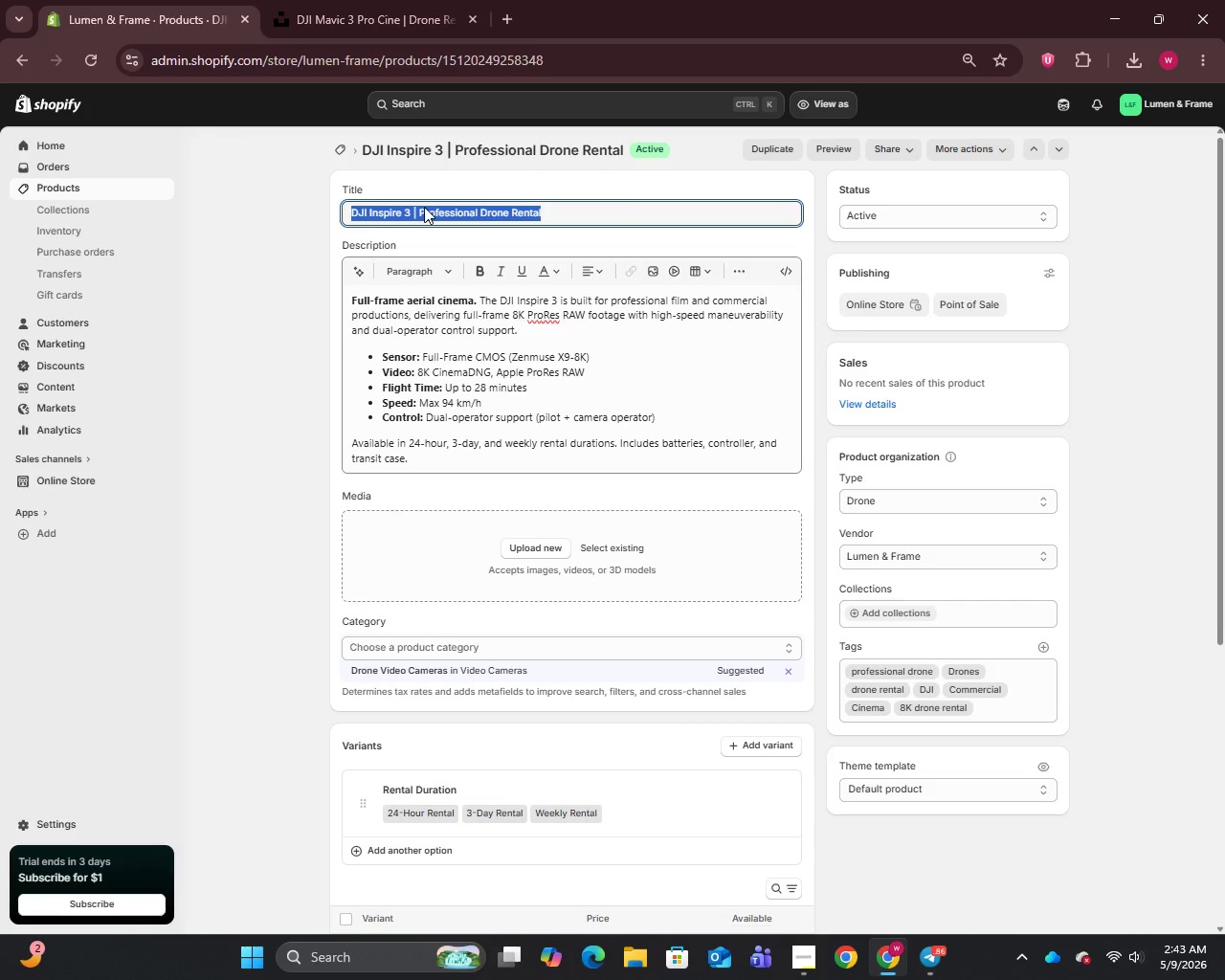 
key(Control+C)
 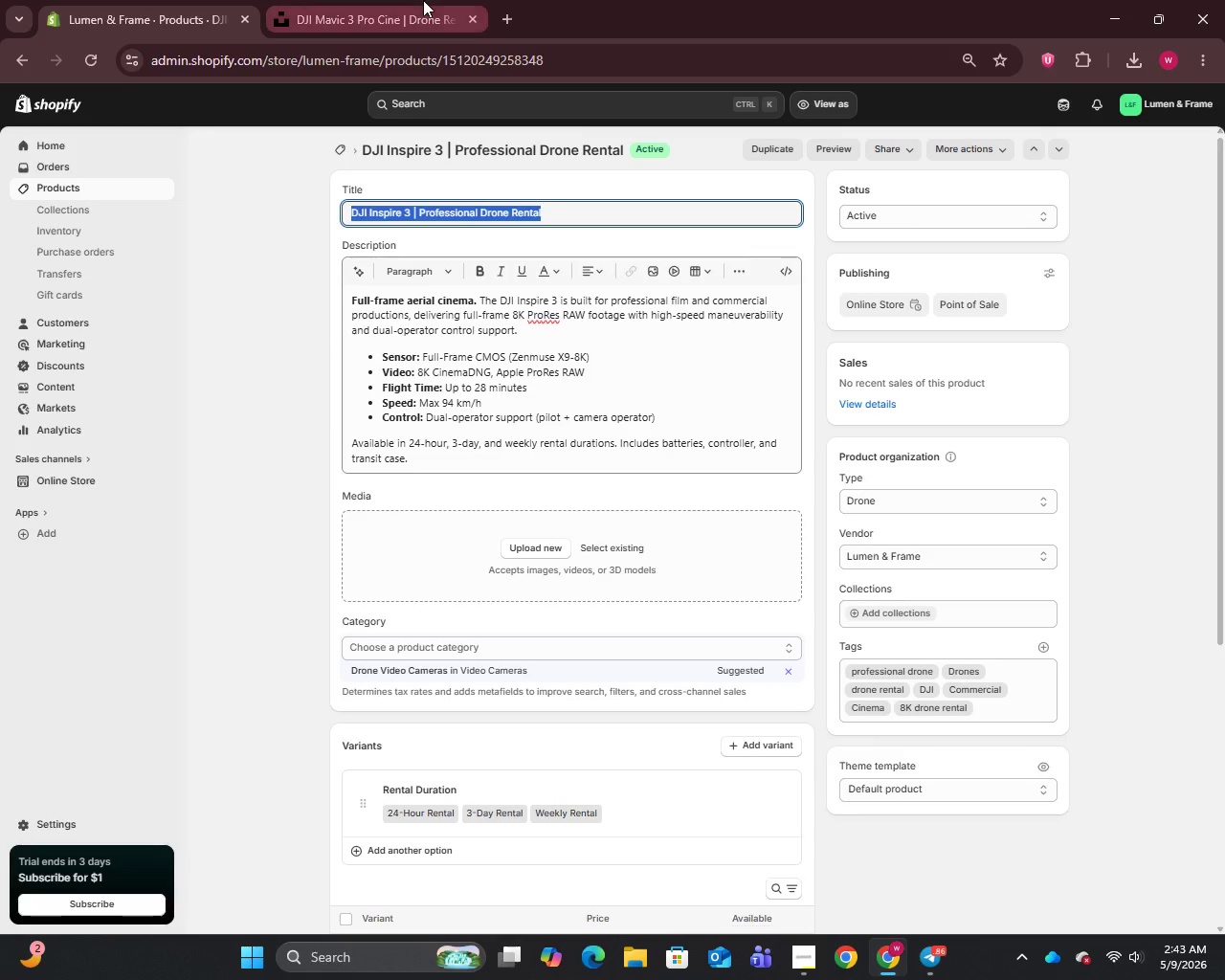 
left_click([420, 0])
 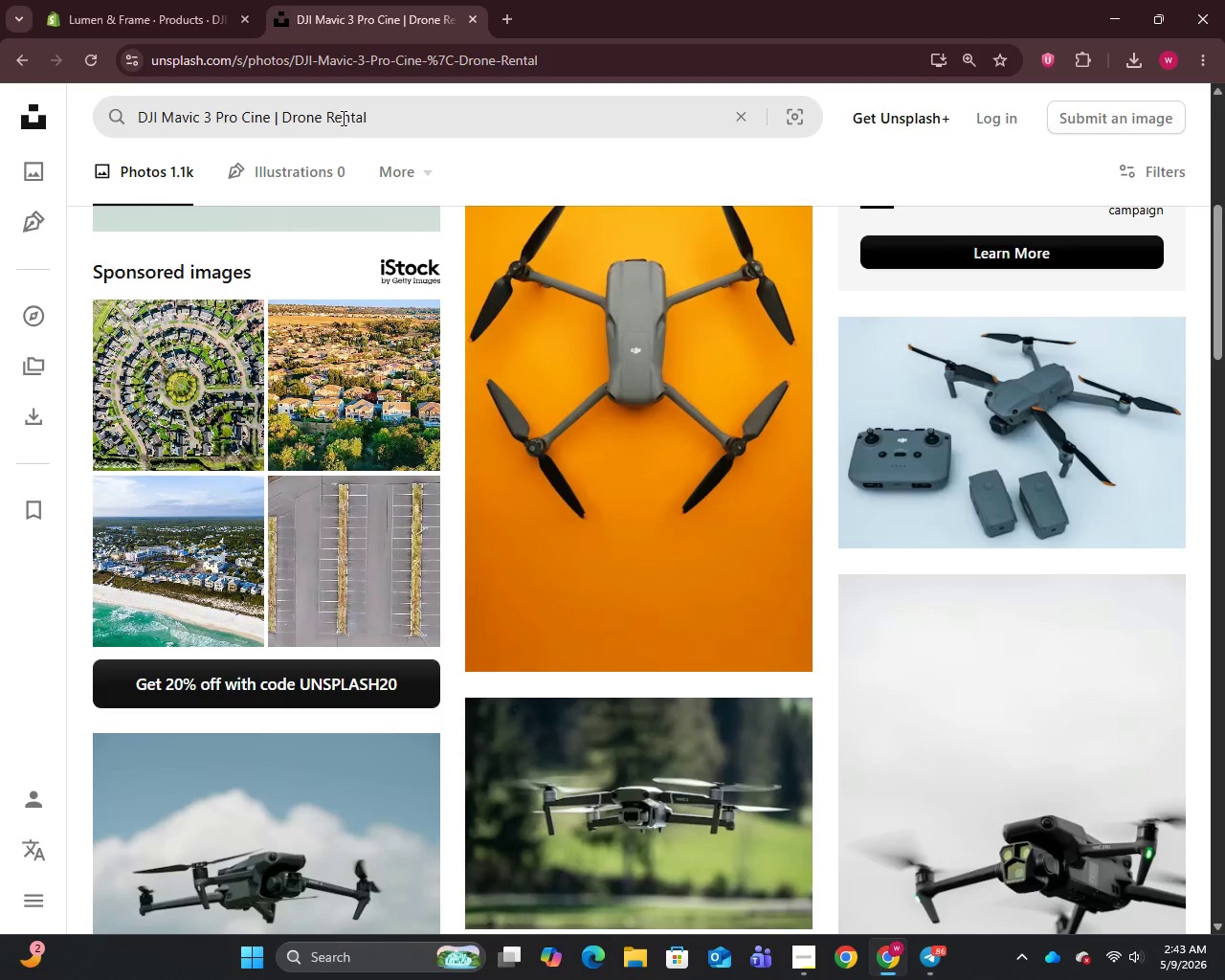 
left_click([352, 126])
 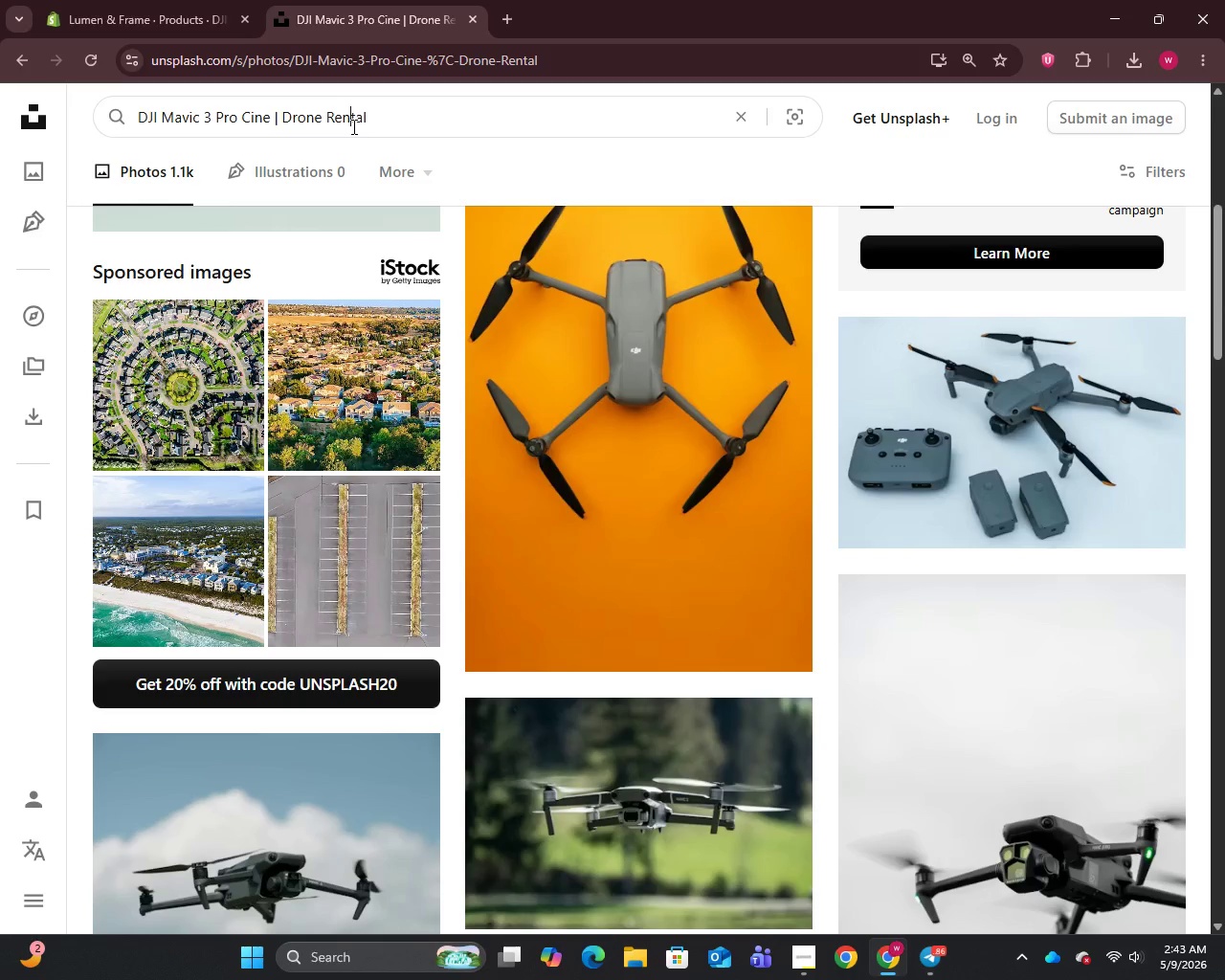 
key(Control+A)
 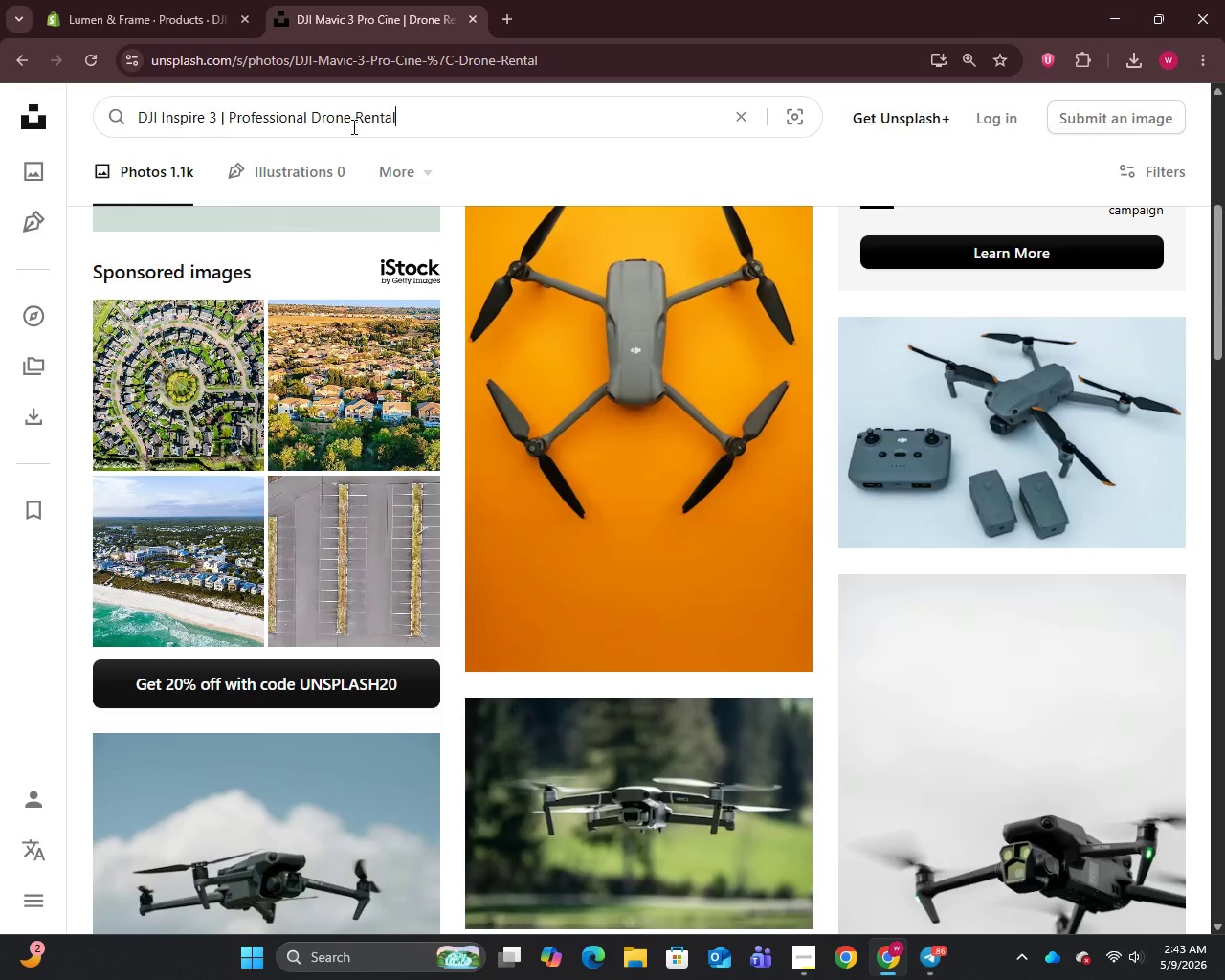 
key(Control+V)
 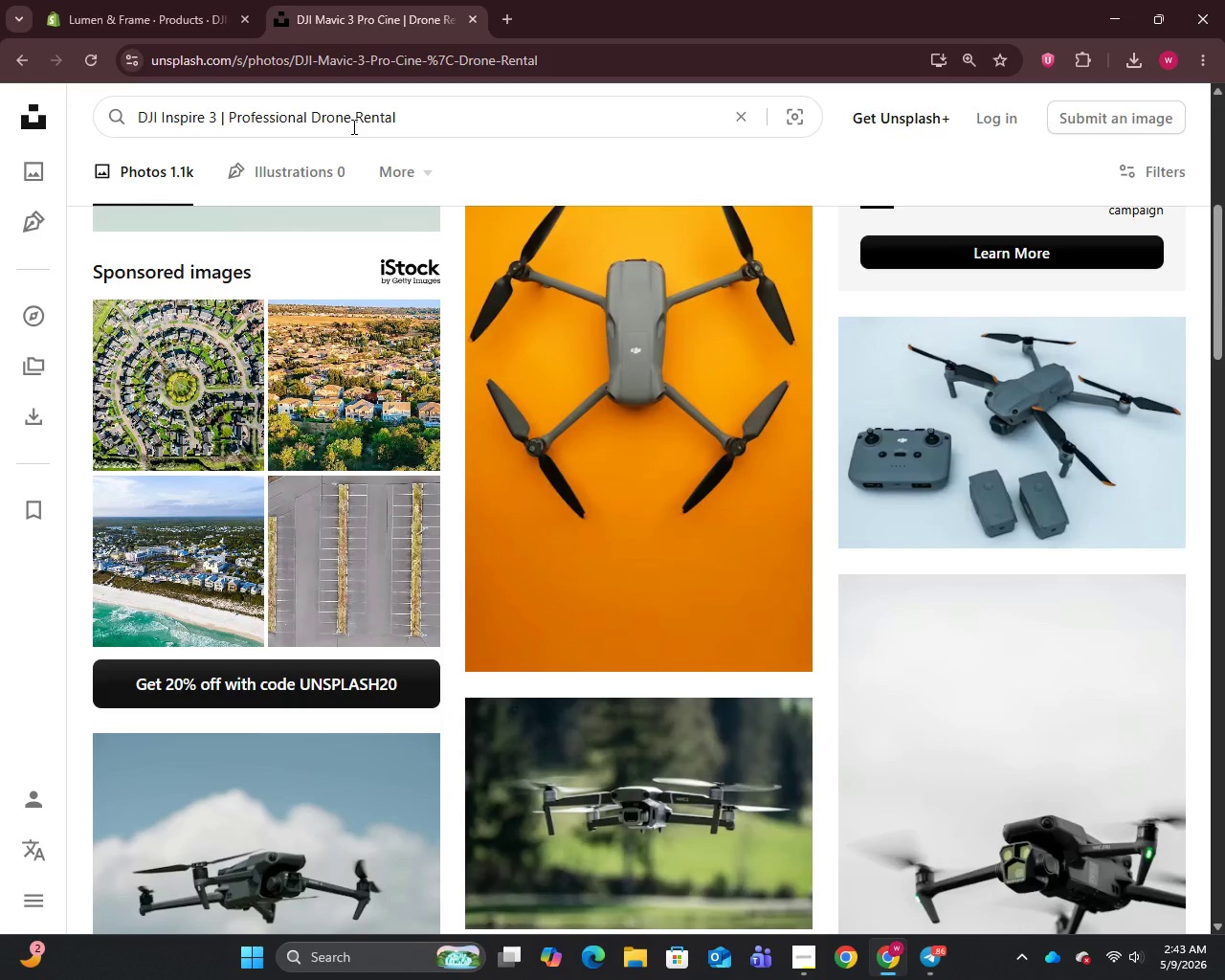 
key(Enter)
 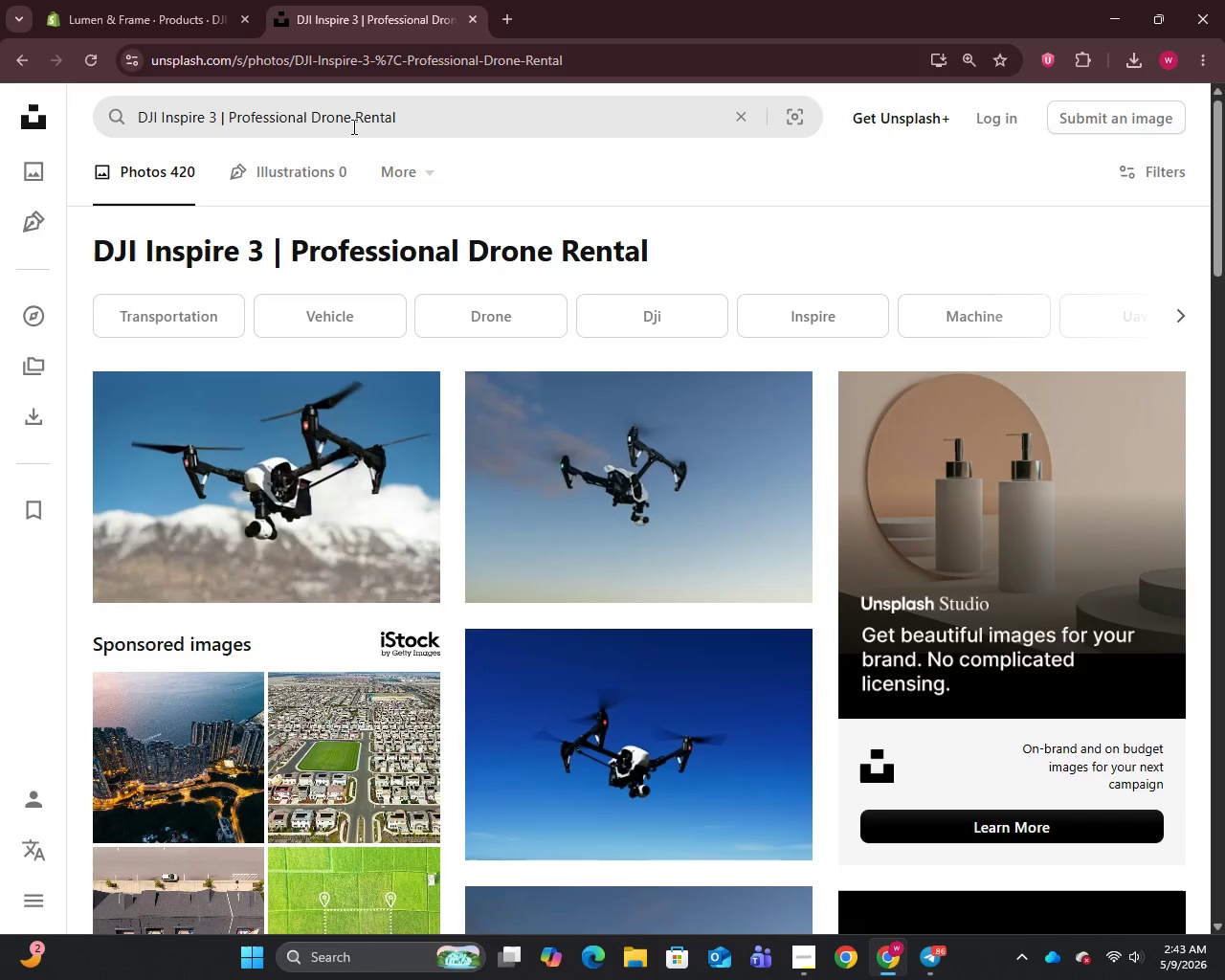 
wait(6.09)
 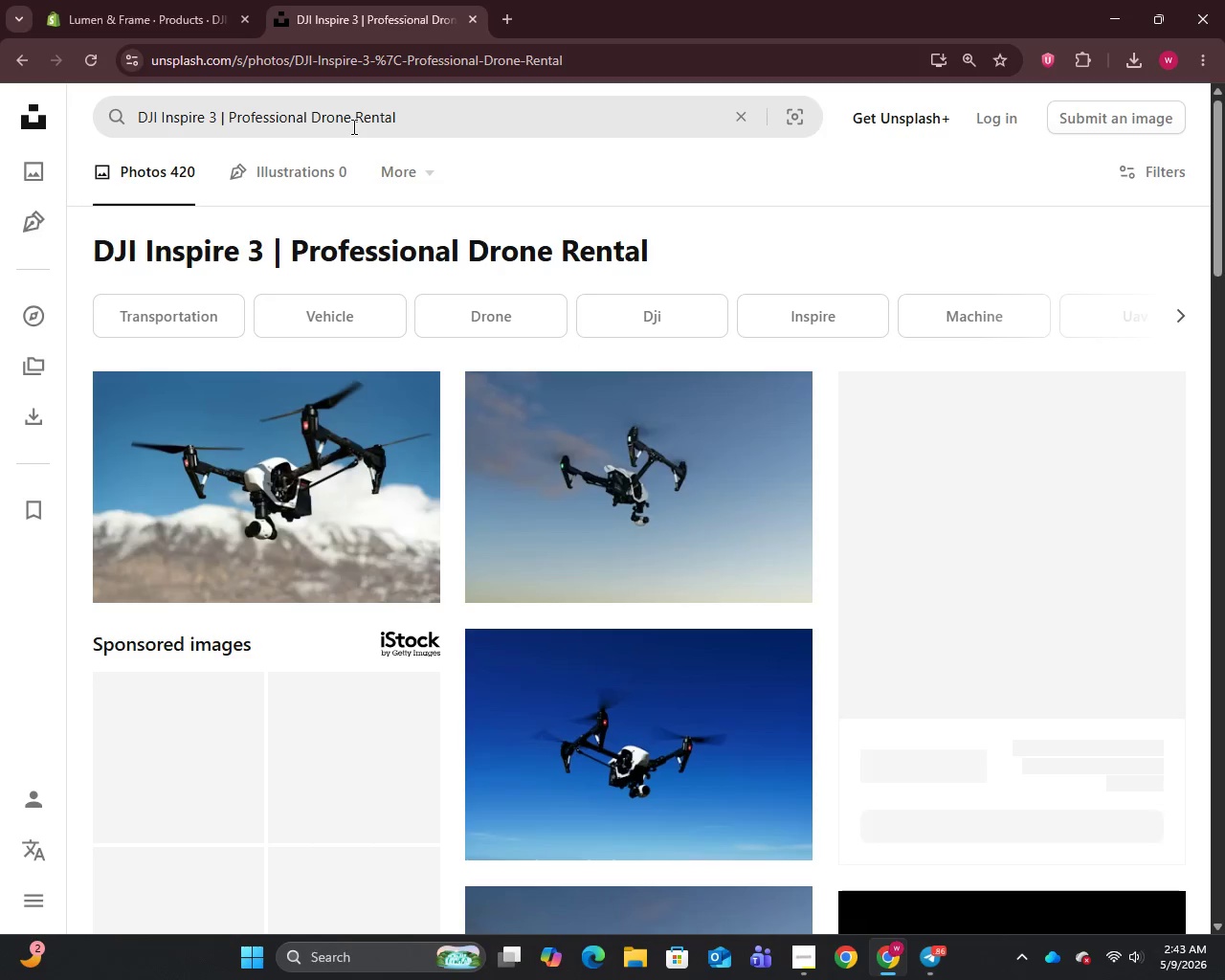 
scroll: coordinate [538, 278], scroll_direction: down, amount: 11.0
 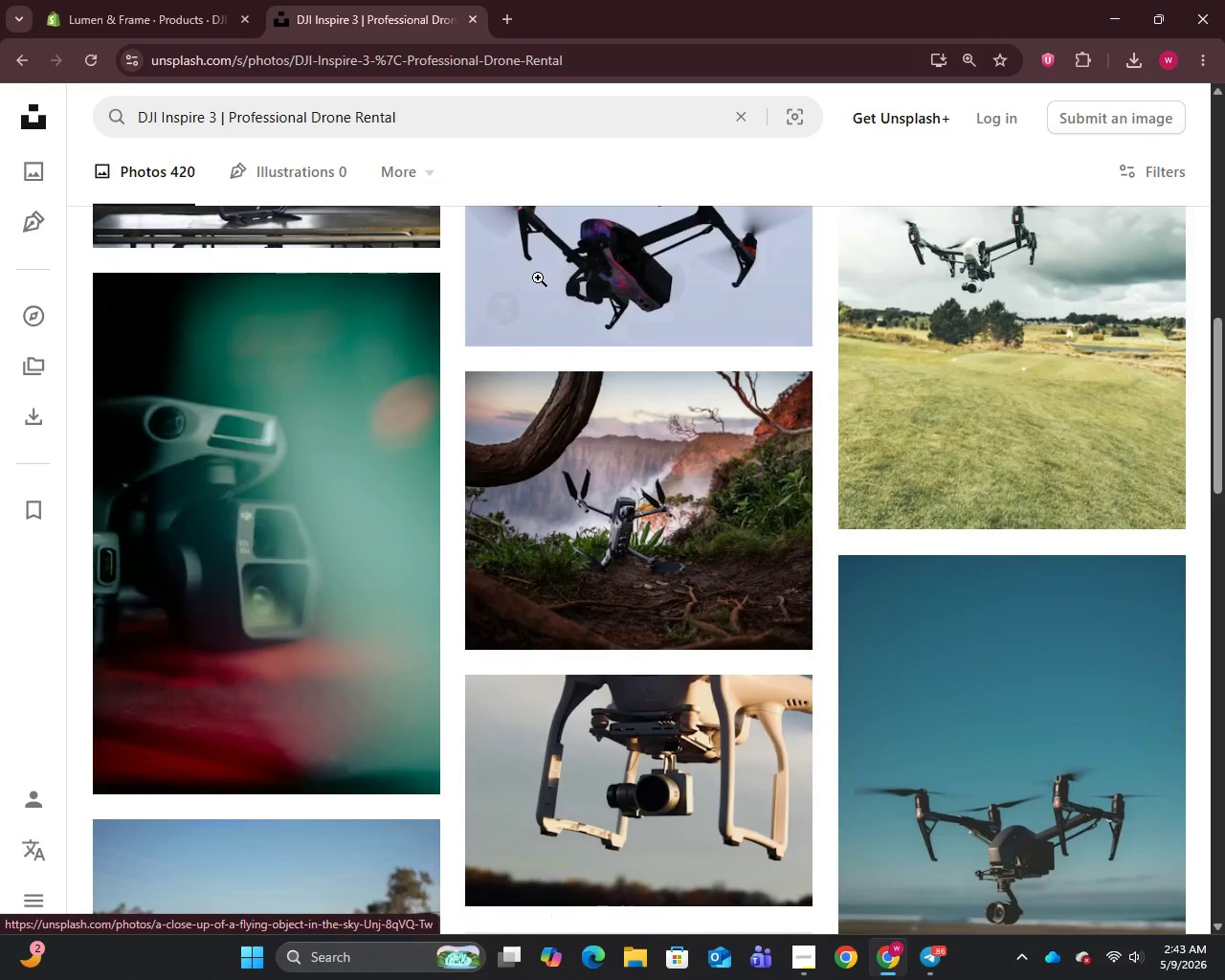 
scroll: coordinate [607, 280], scroll_direction: up, amount: 5.0
 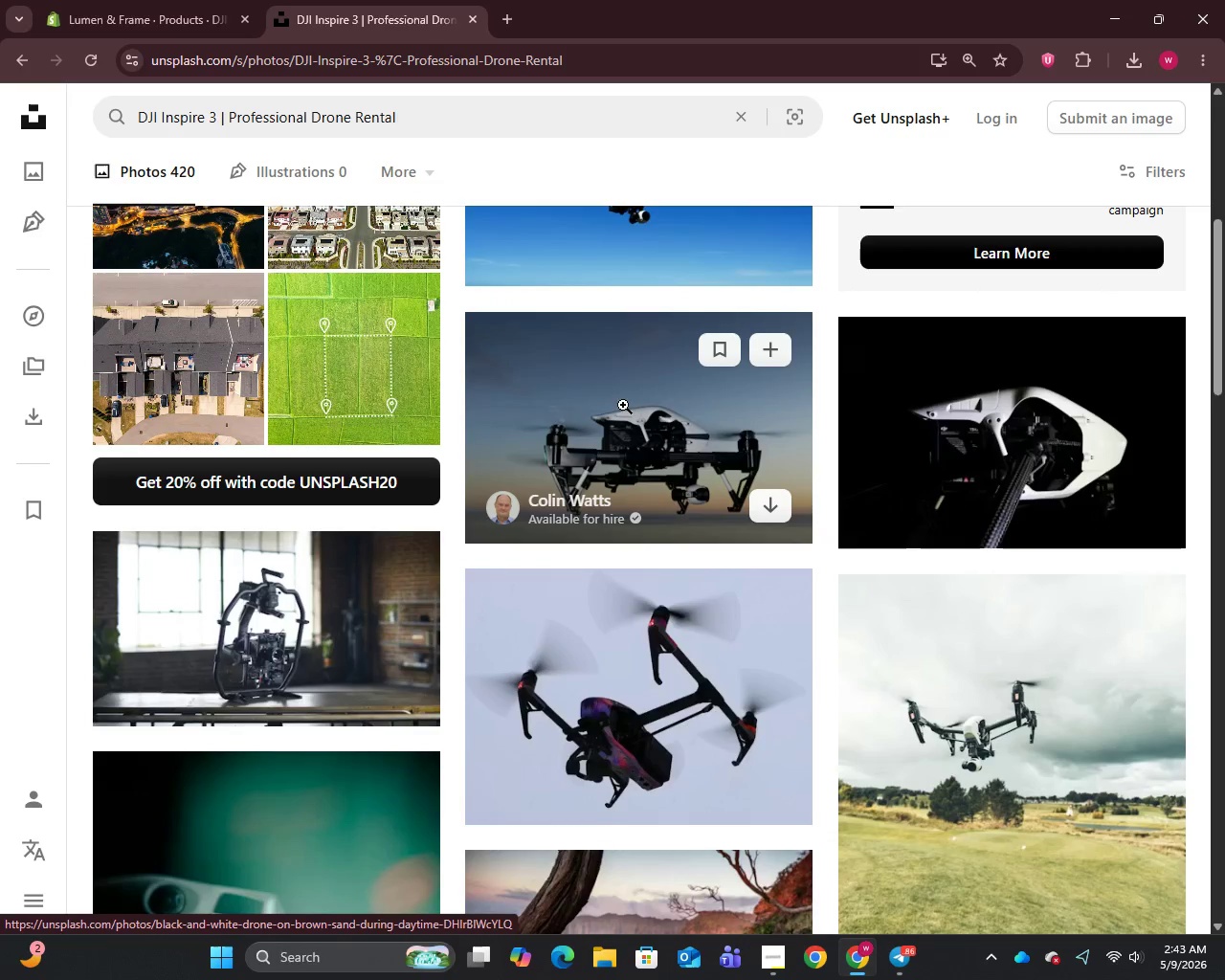 
right_click([623, 409])
 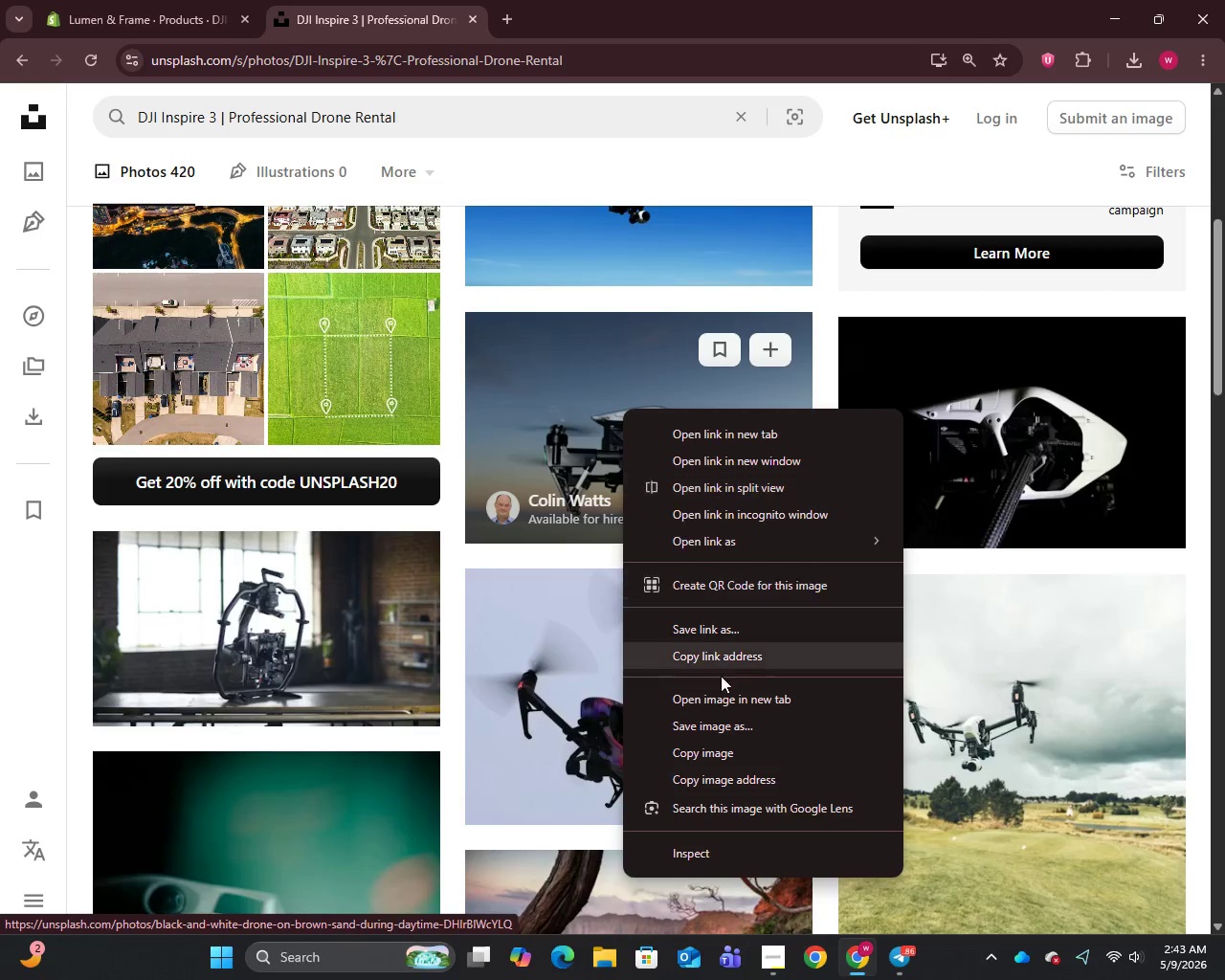 
mouse_move([706, 682])
 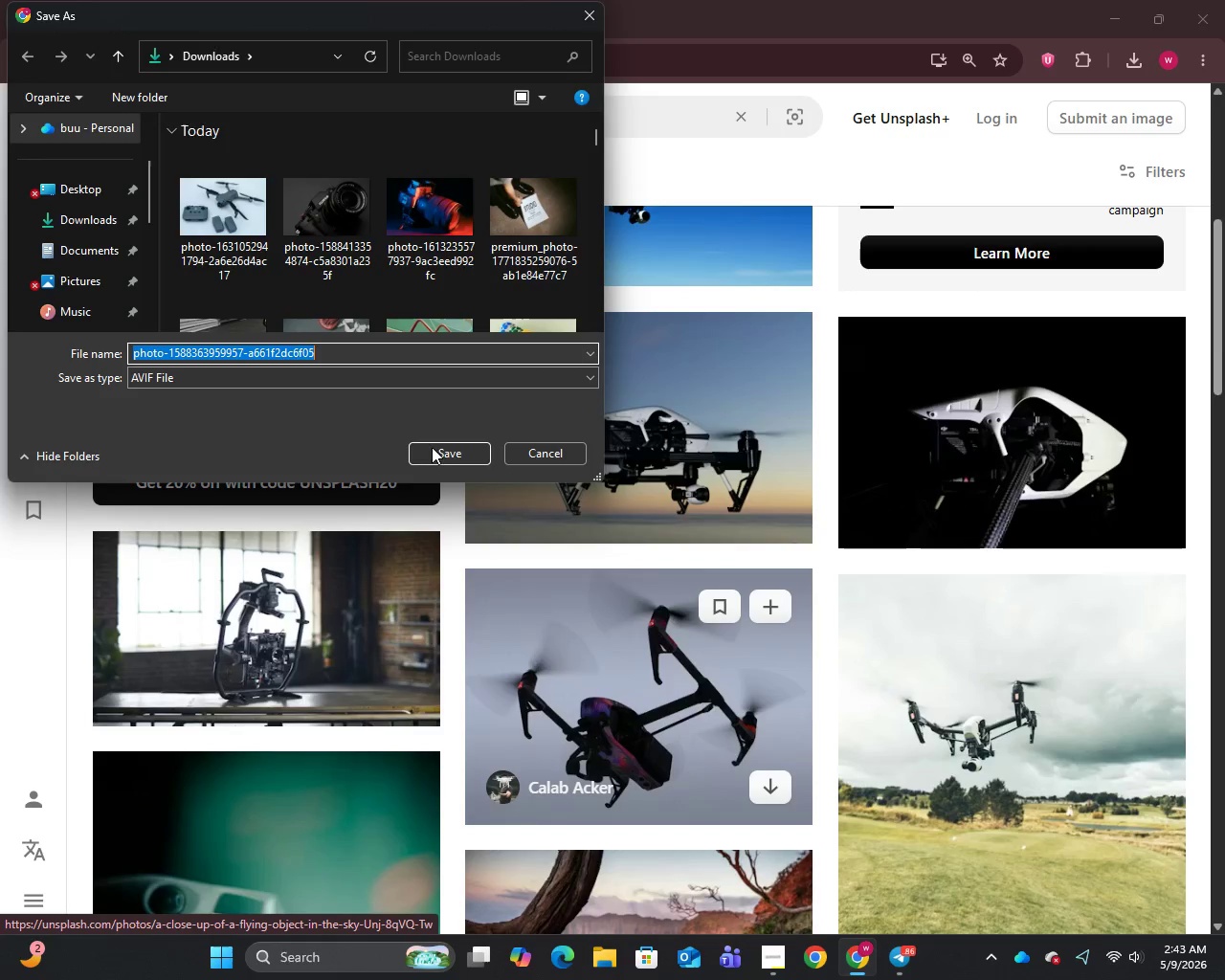 
left_click([435, 454])
 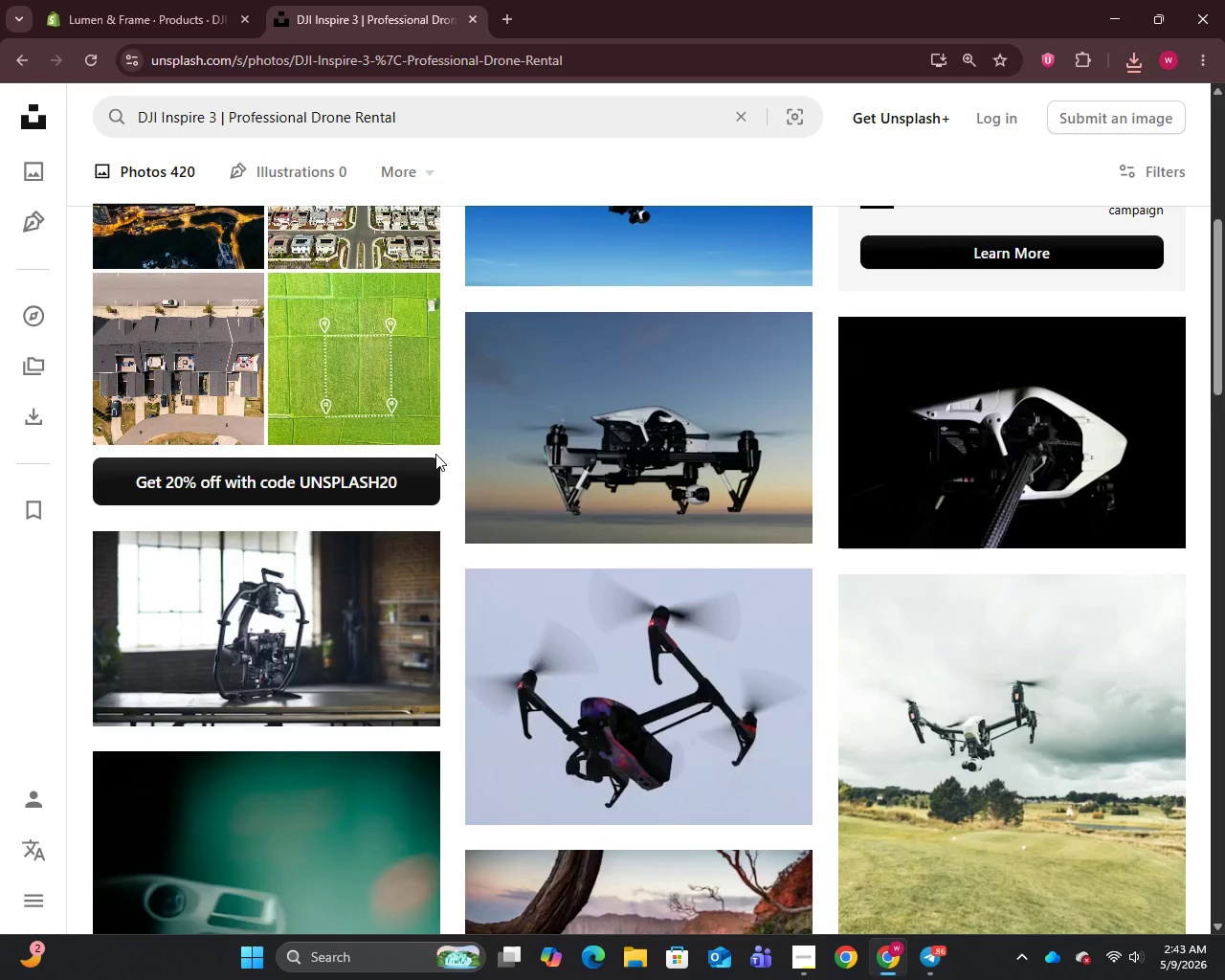 
wait(11.73)
 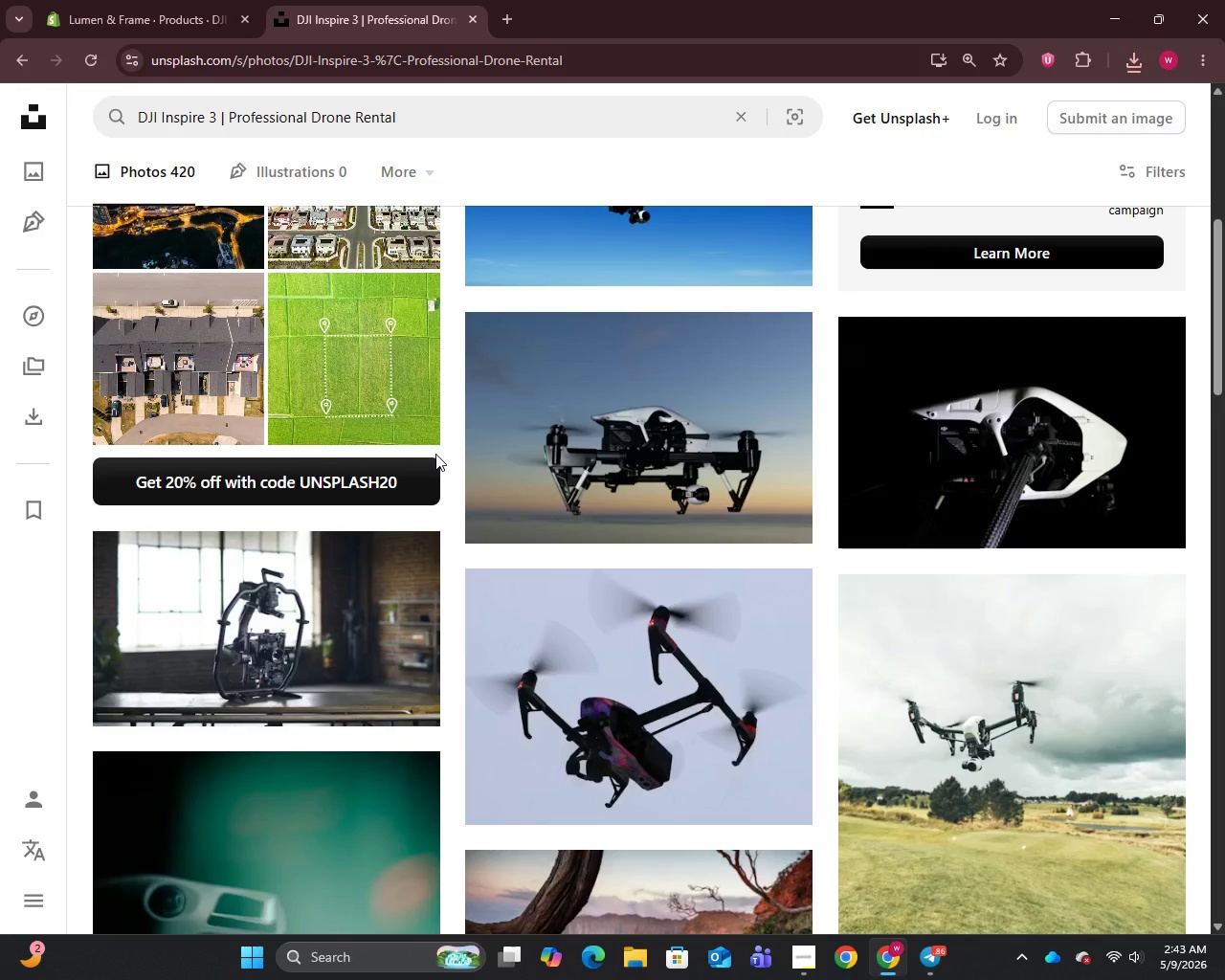 
left_click([548, 540])
 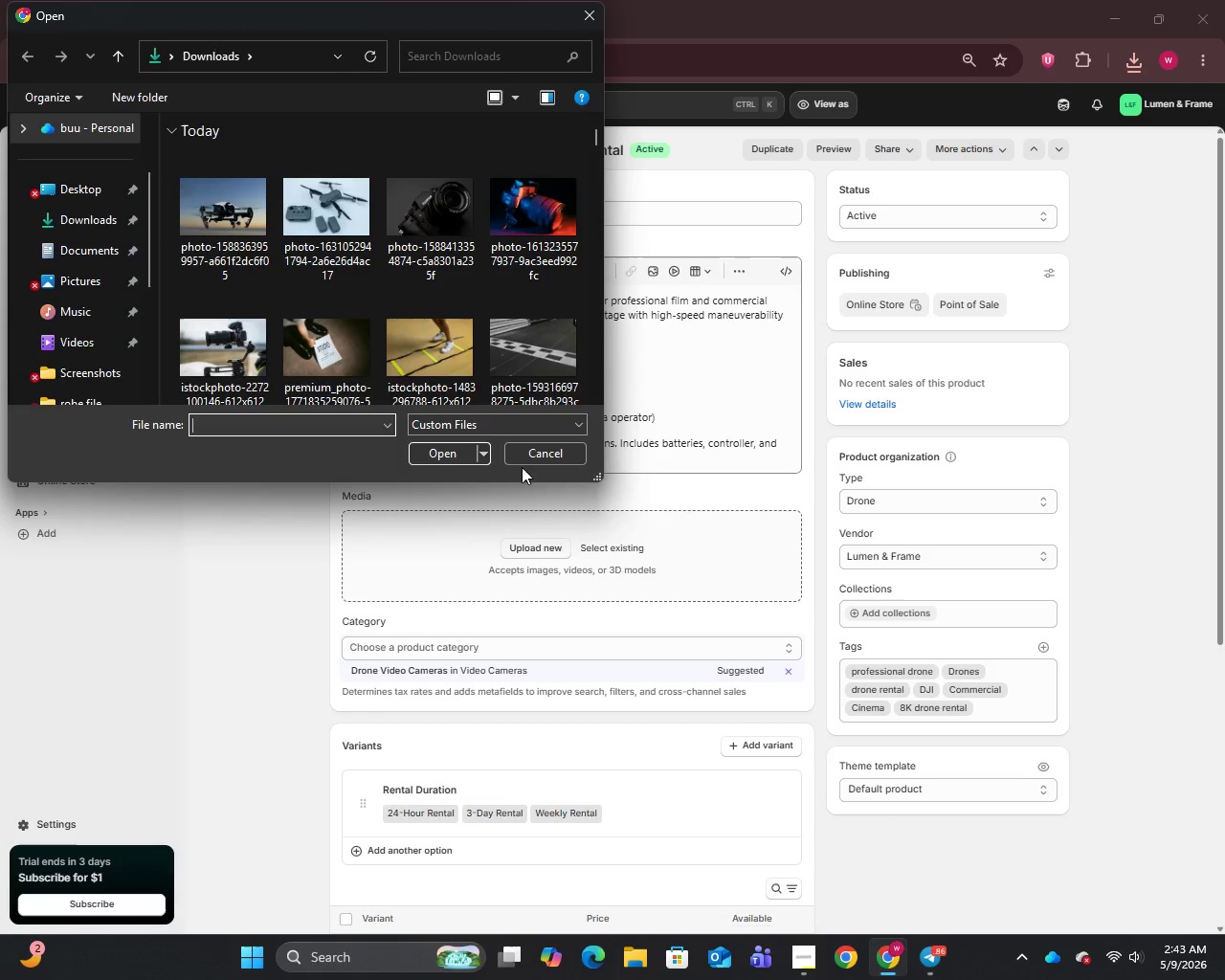 
left_click([213, 227])
 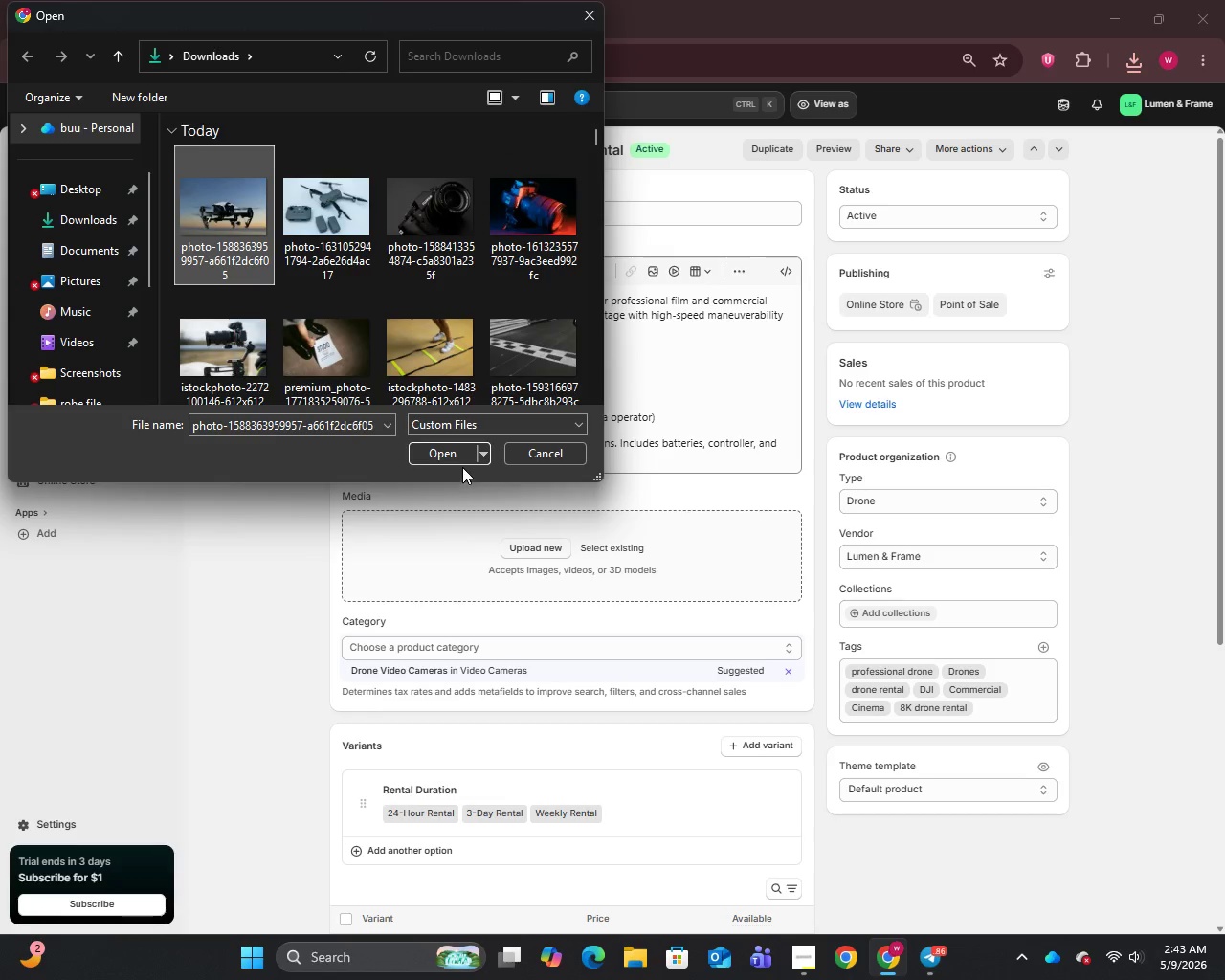 
left_click([453, 456])
 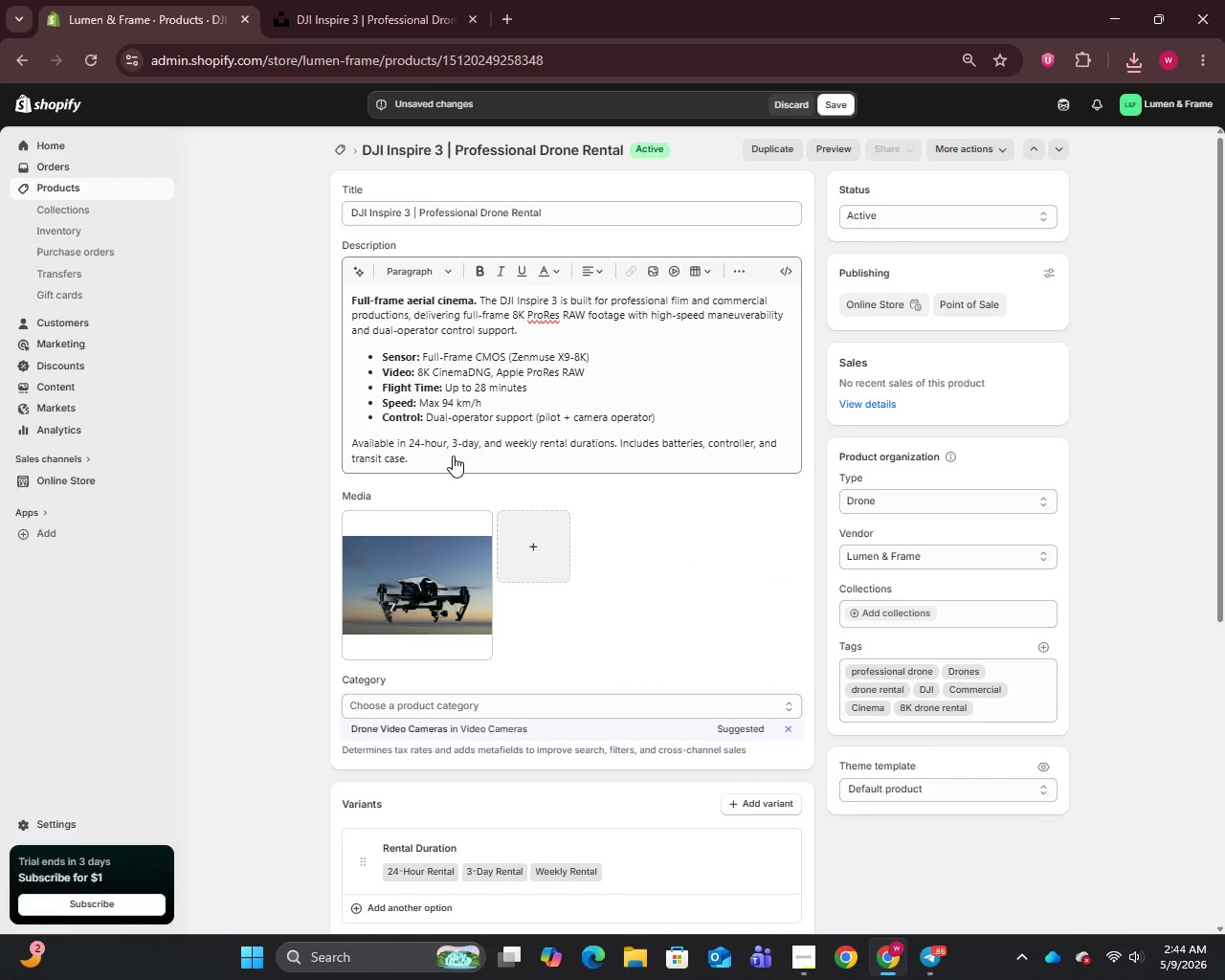 
wait(17.06)
 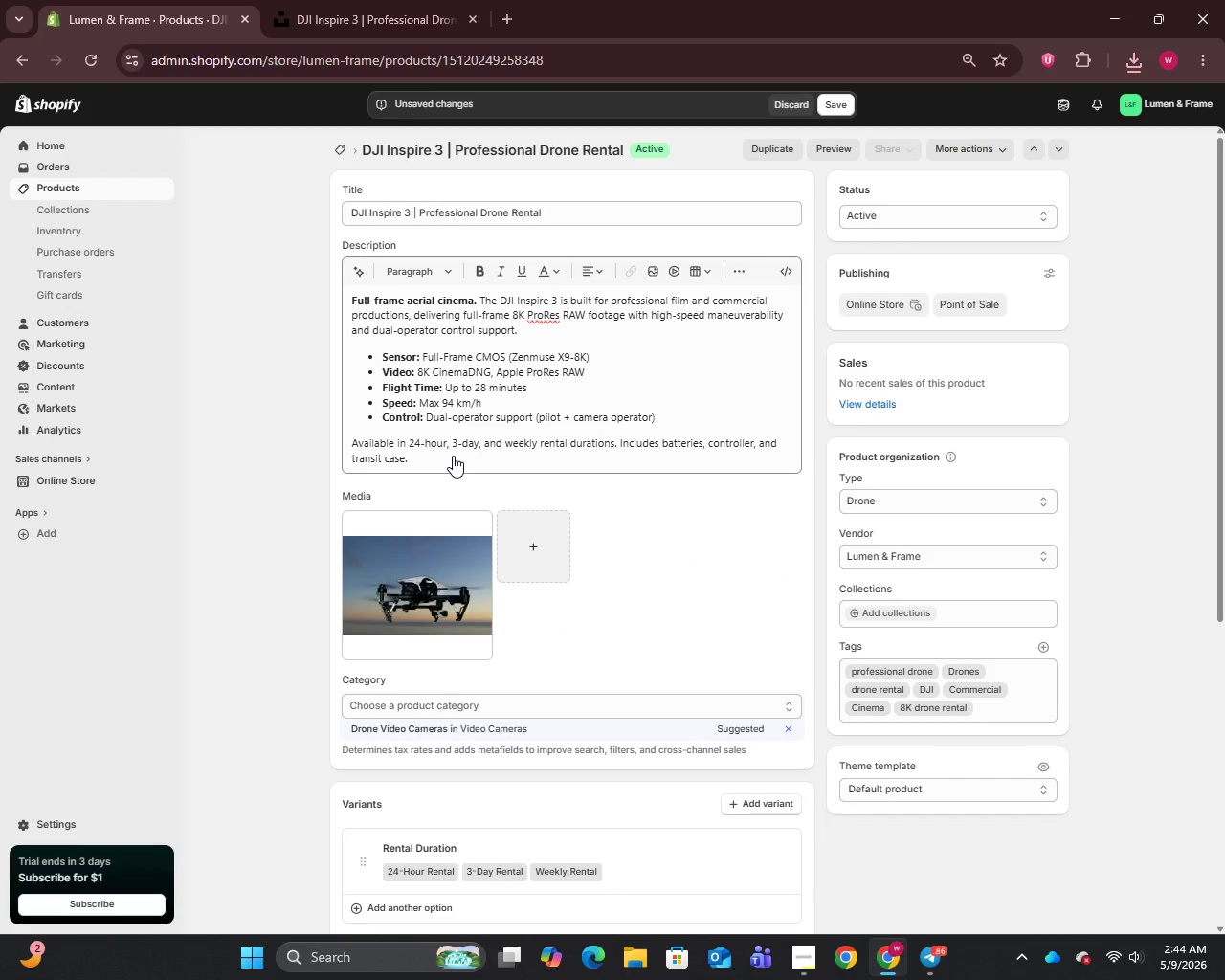 
left_click([412, 590])
 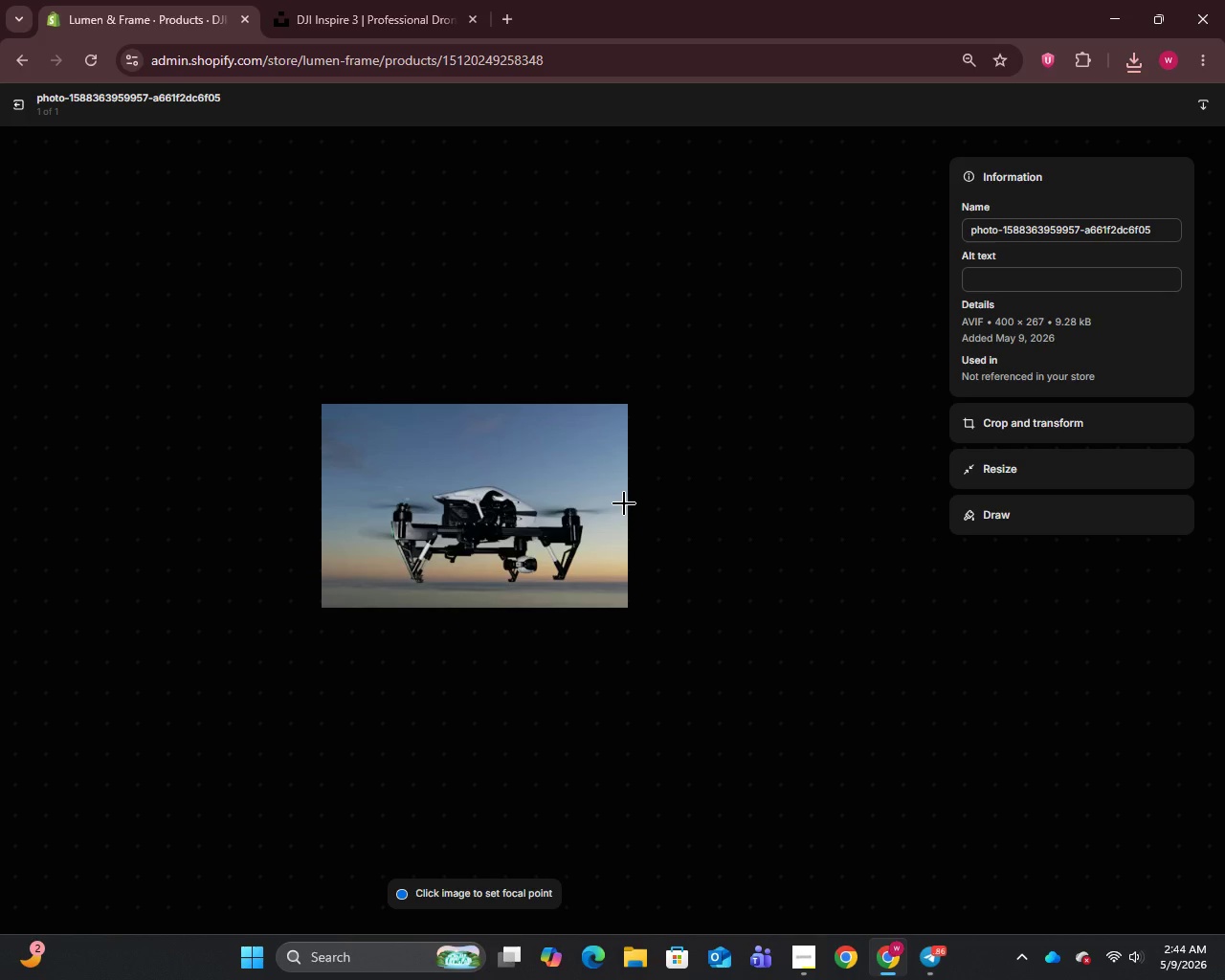 
wait(6.06)
 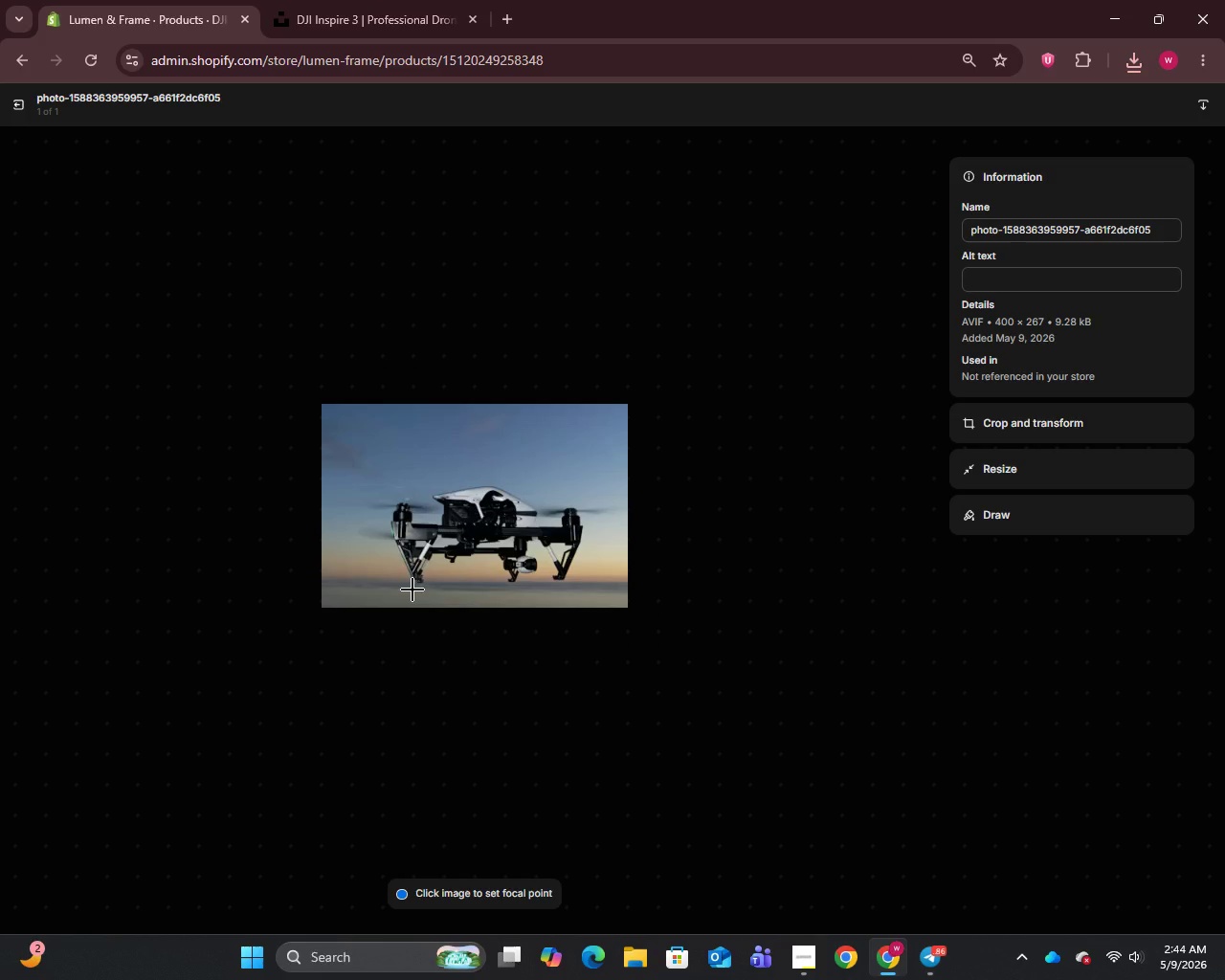 
left_click([1029, 230])
 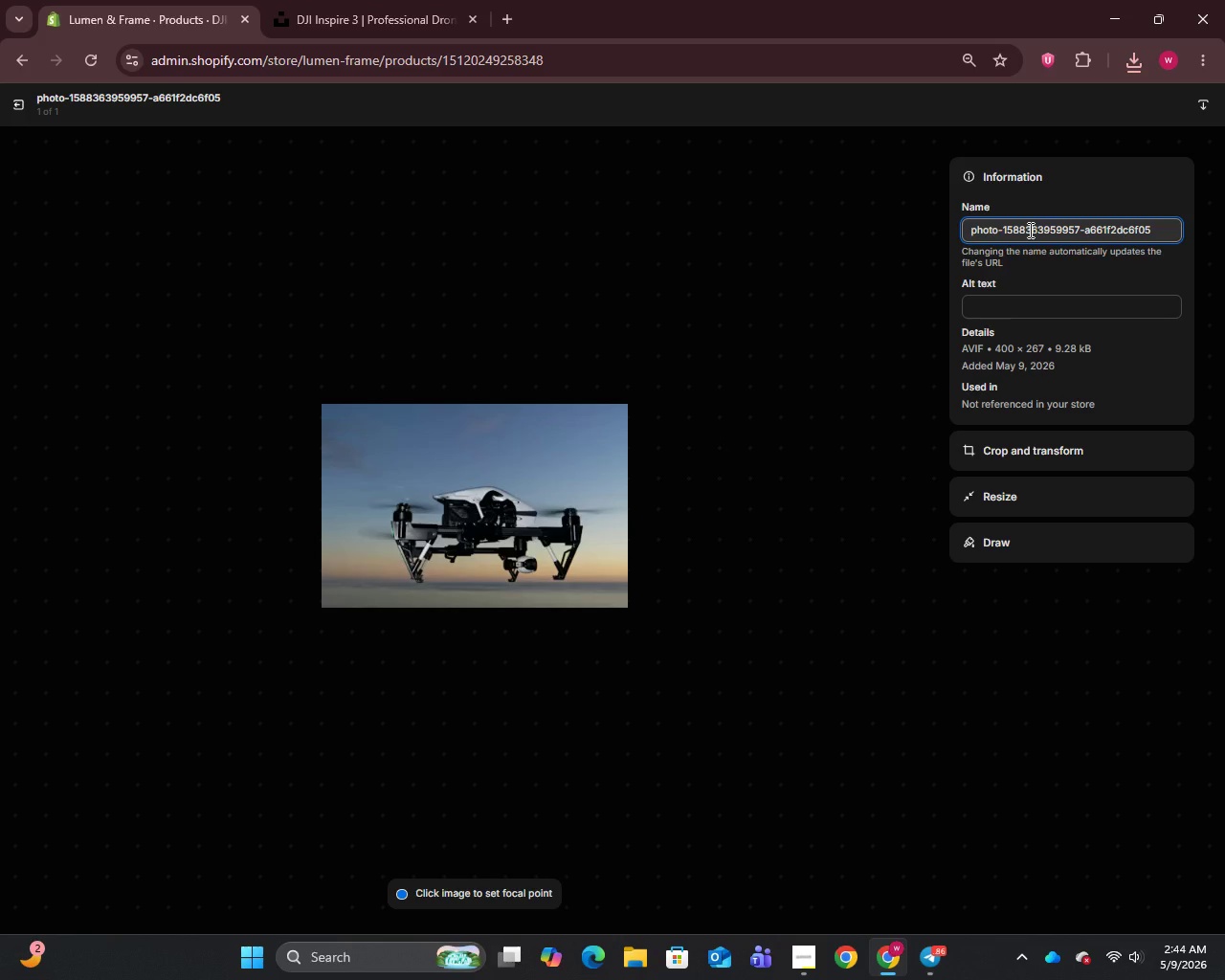 
key(Control+A)
 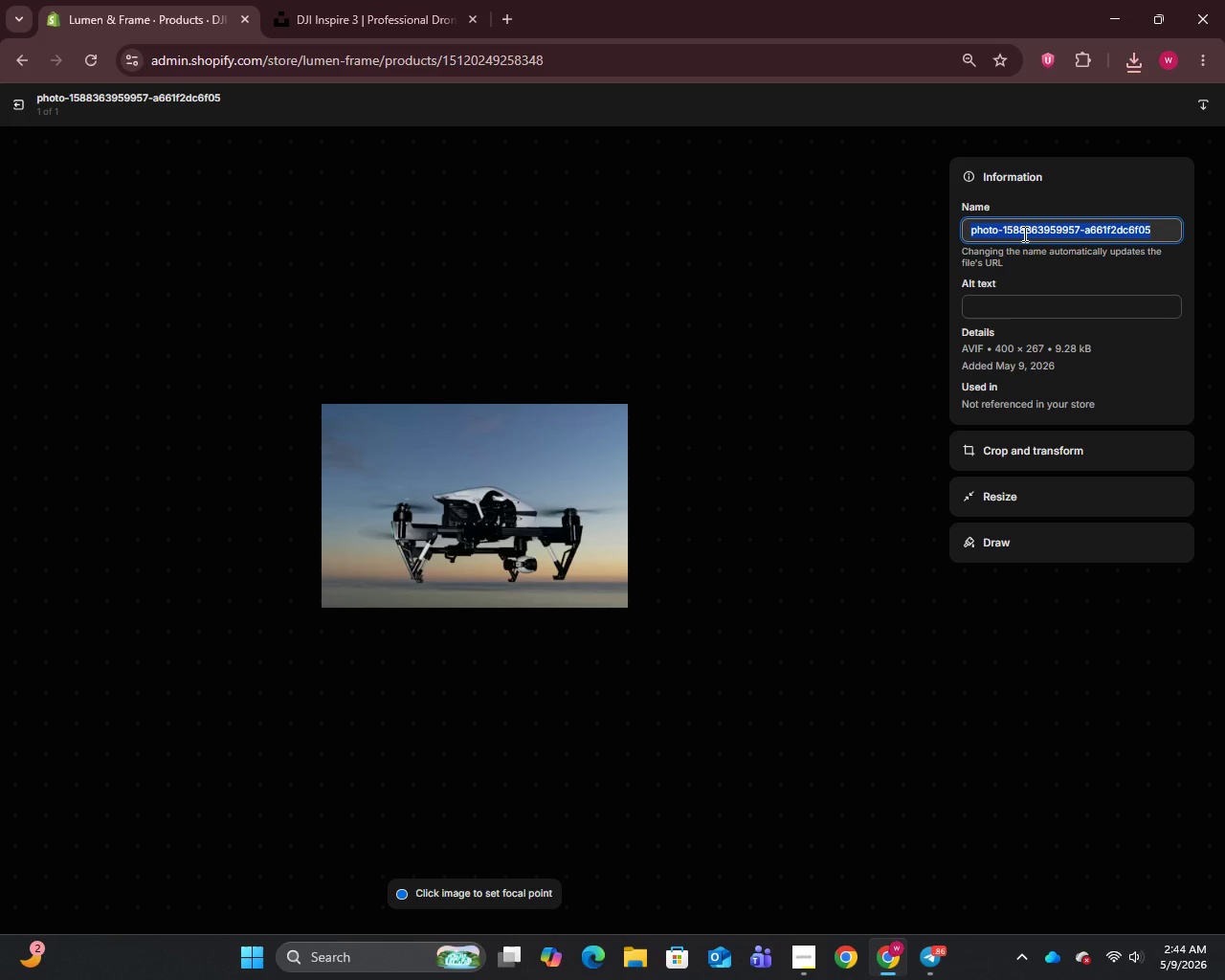 
key(Control+V)
 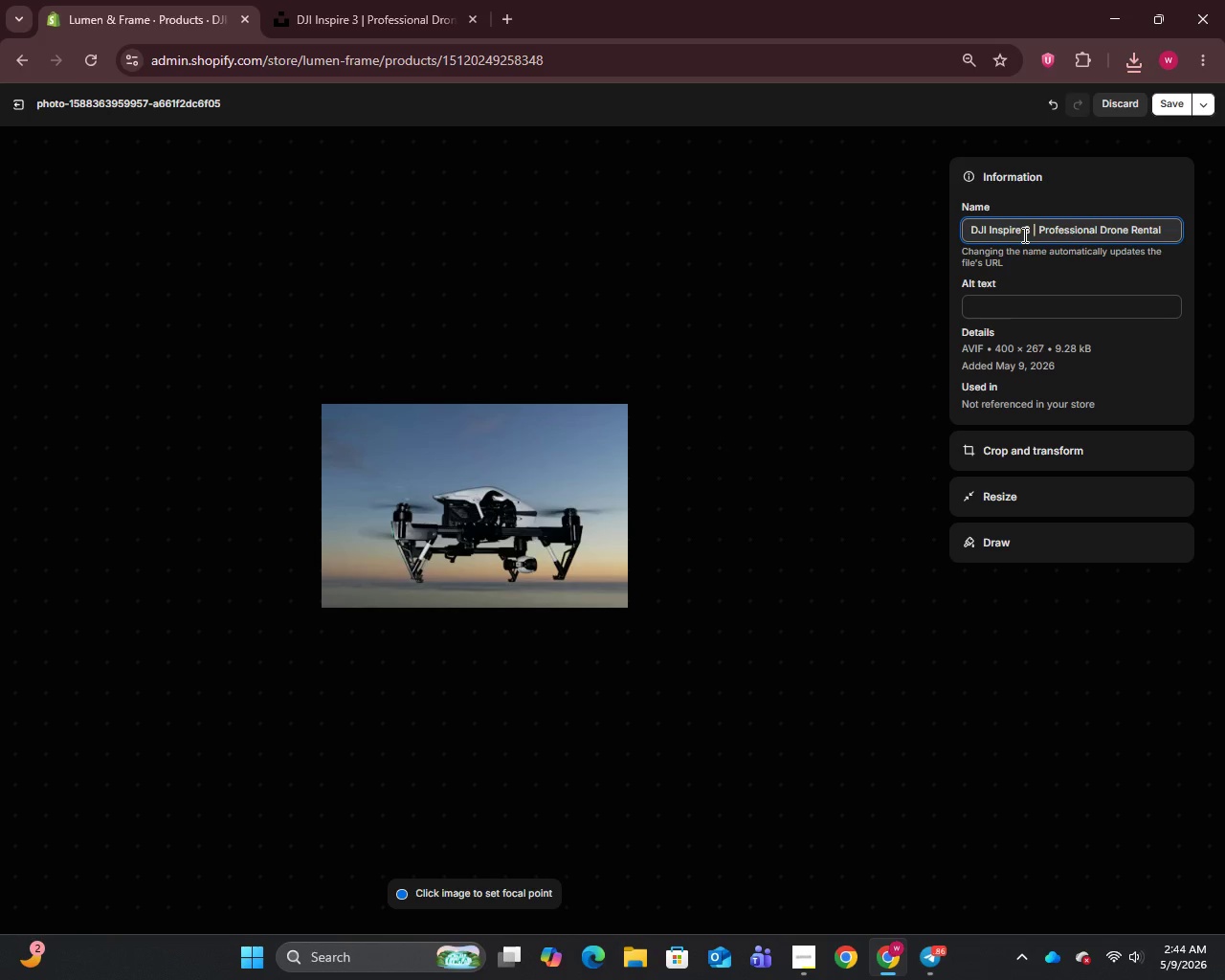 
wait(6.91)
 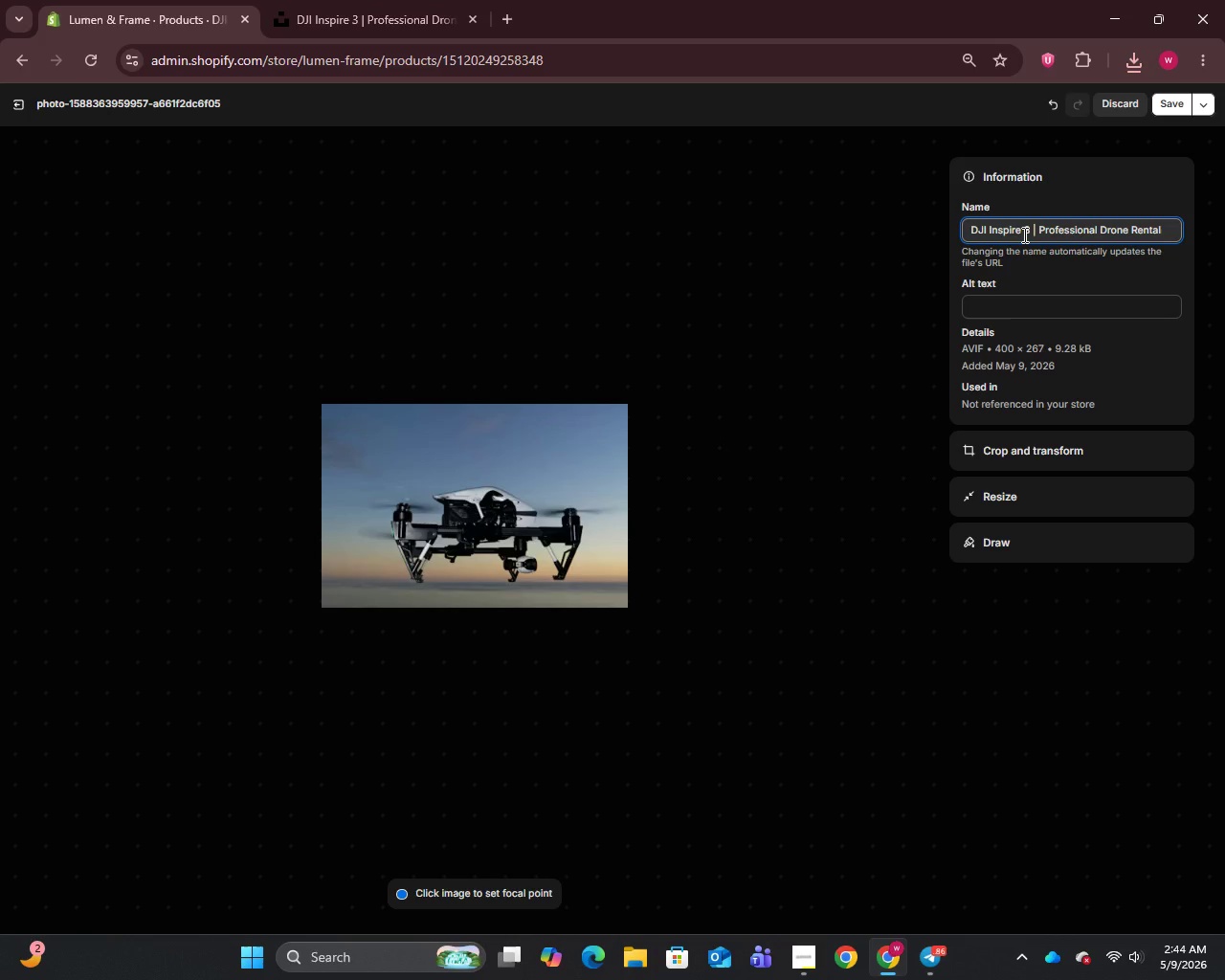 
left_click([993, 307])
 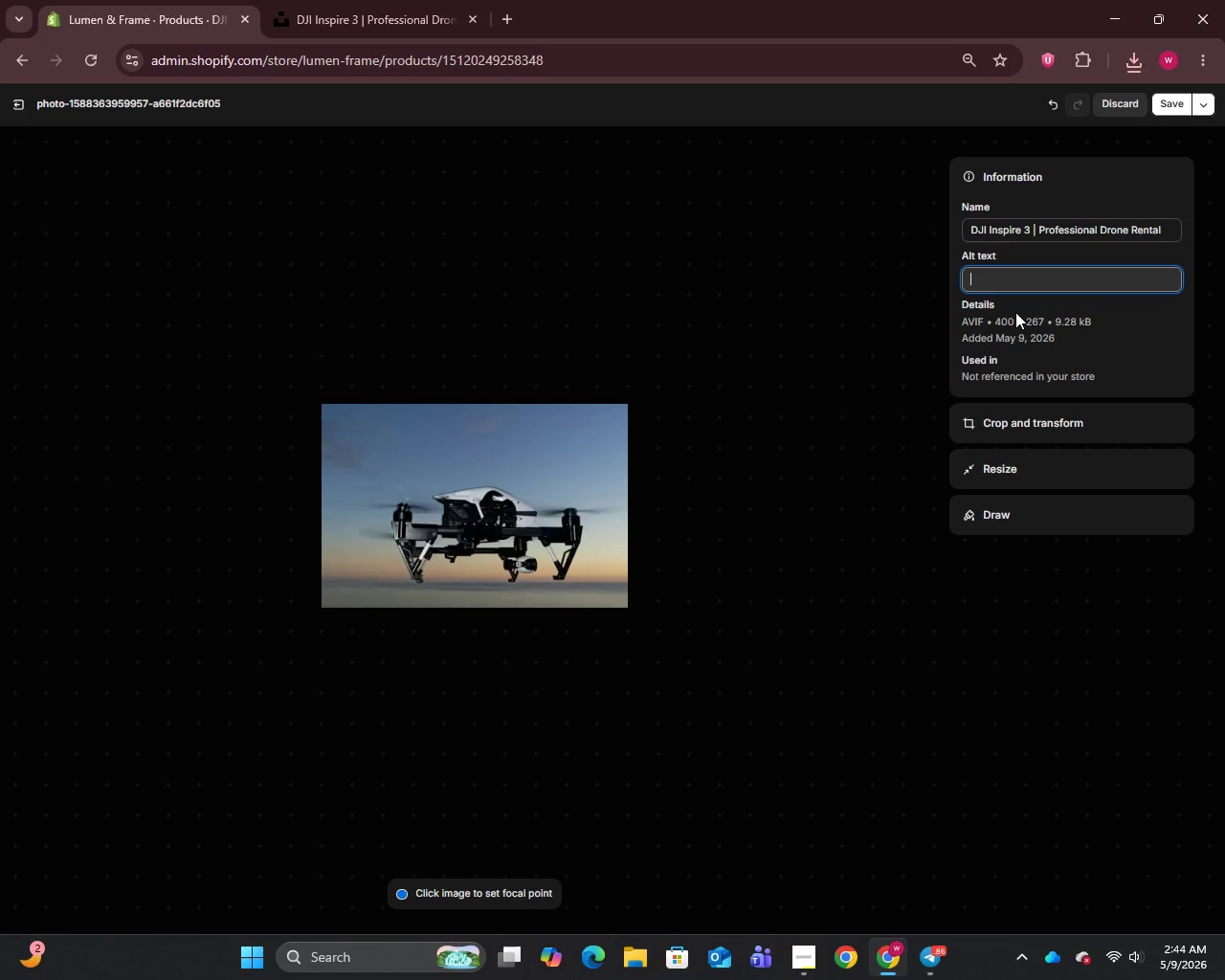 
type(DJI Inspire 3 profe)
 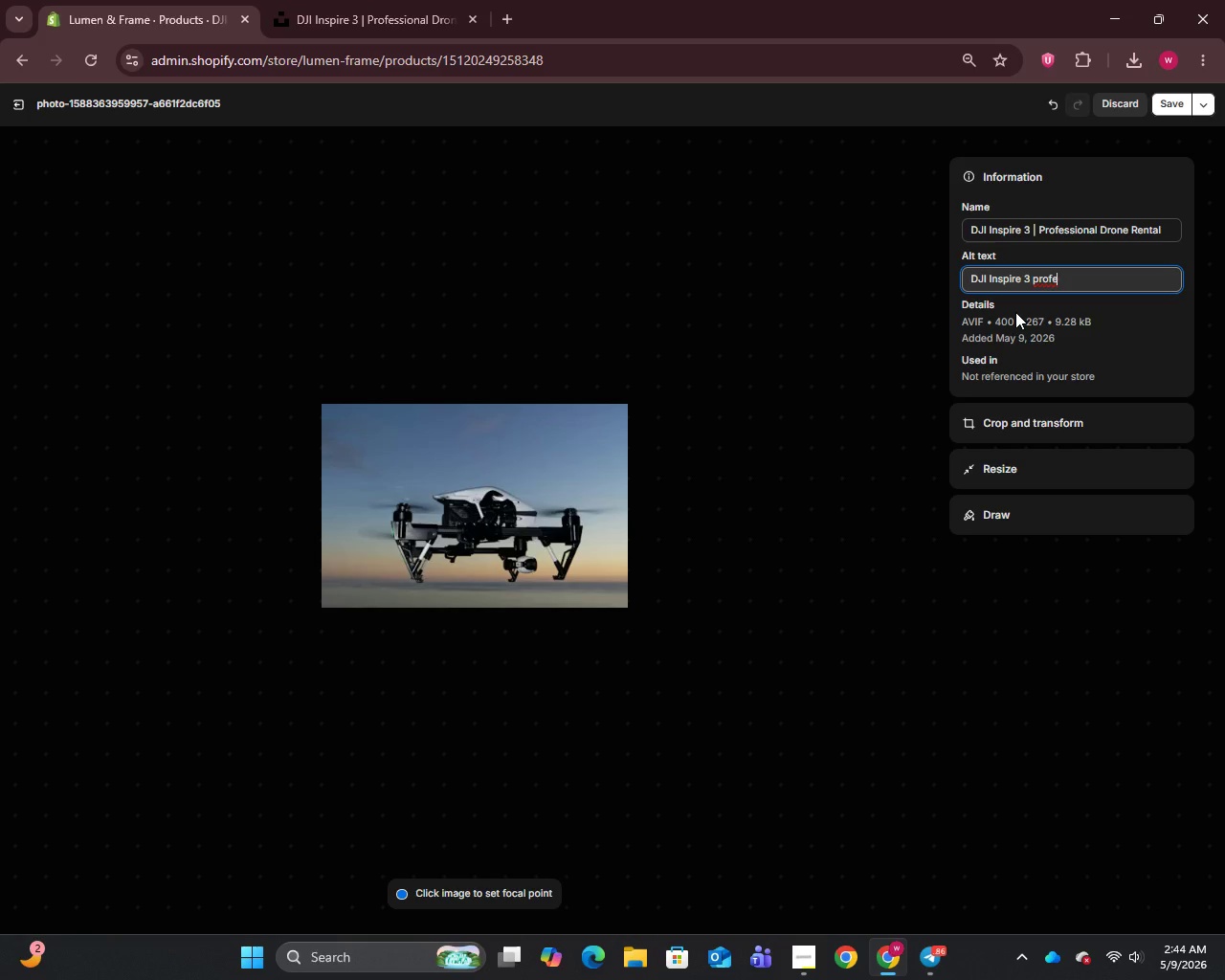 
type(ssional drone in flight position)
 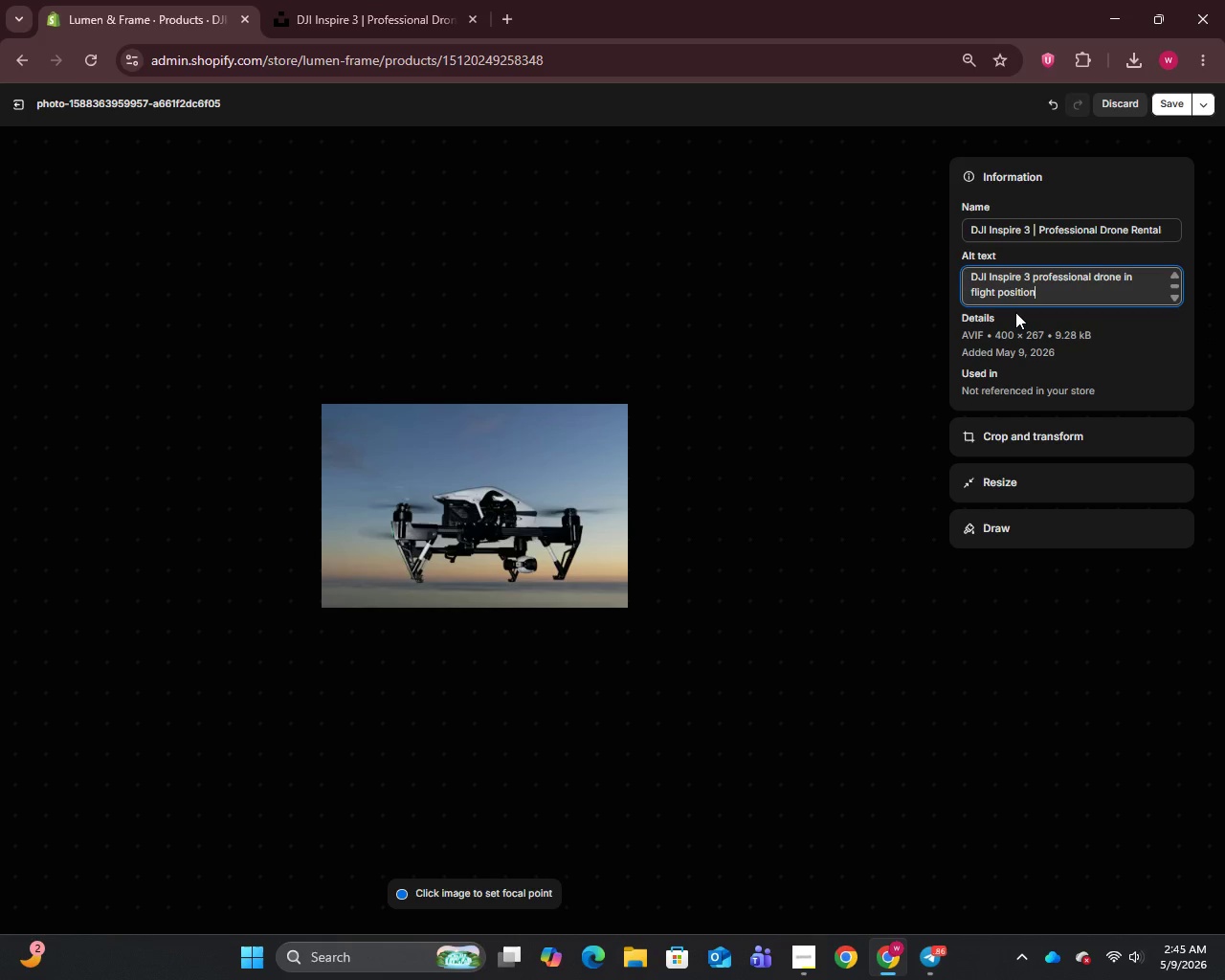 
wait(8.06)
 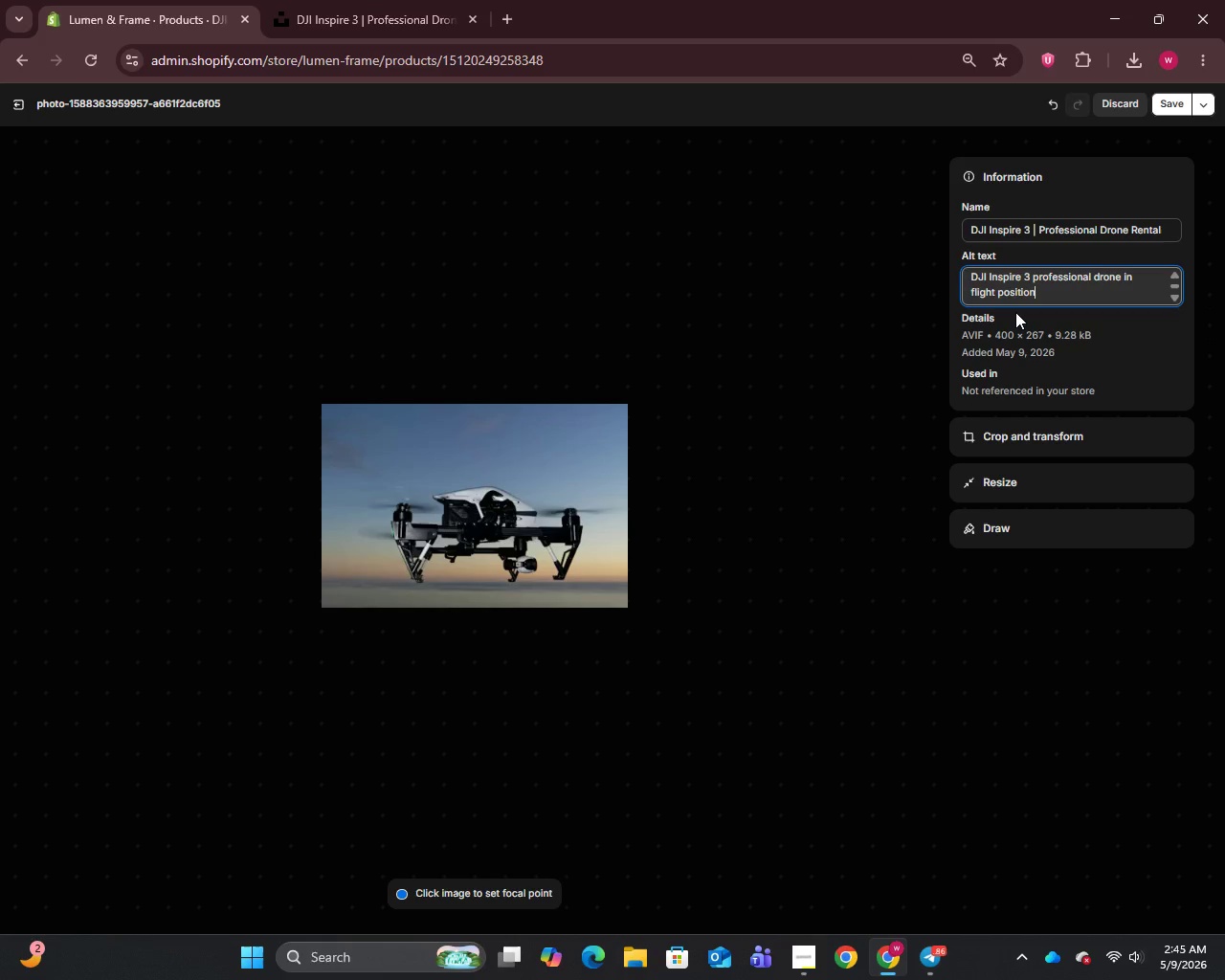 
type( showing full-frame 8k camera system - available for rental at Lumen & Frame)
 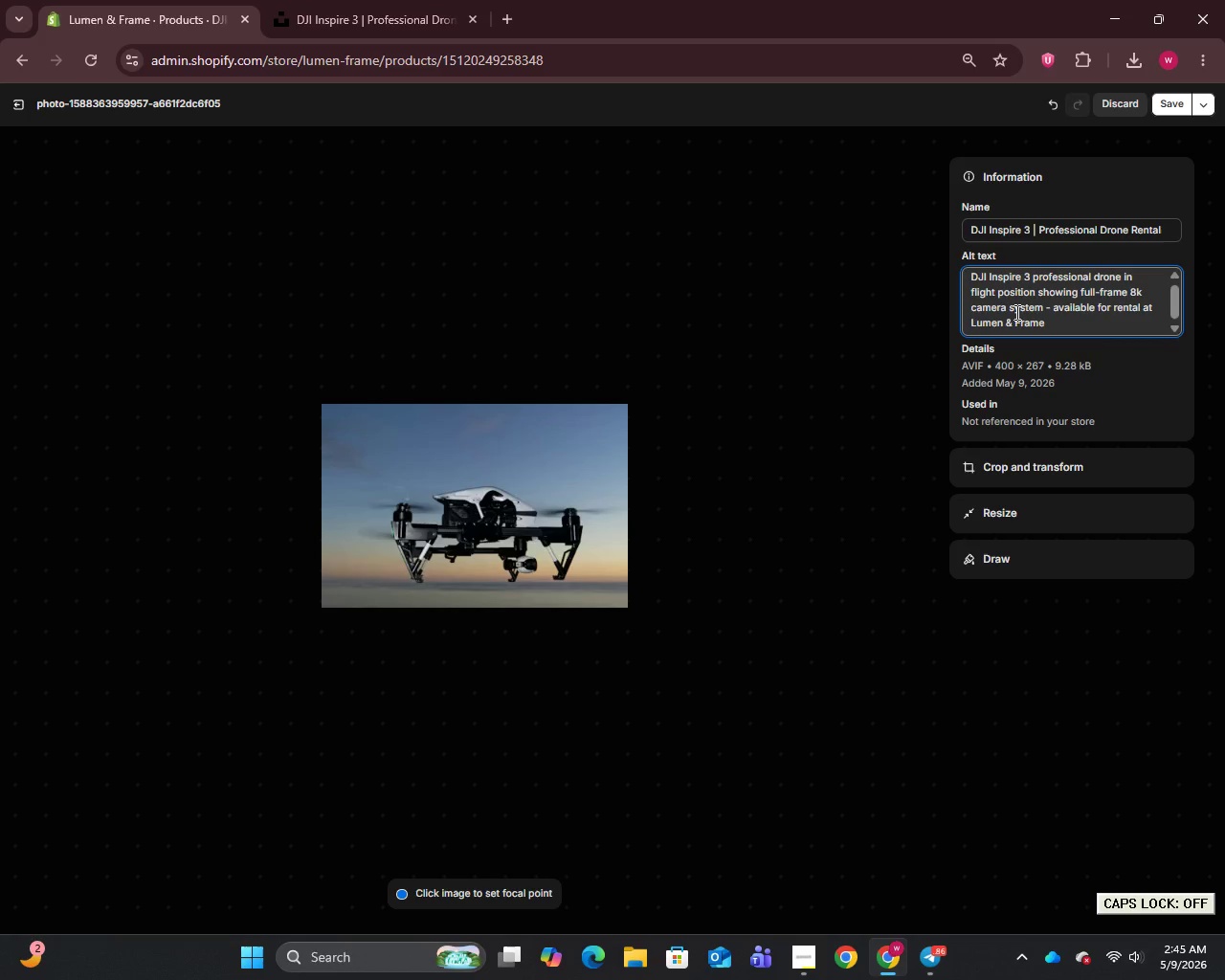 
left_click([1182, 104])
 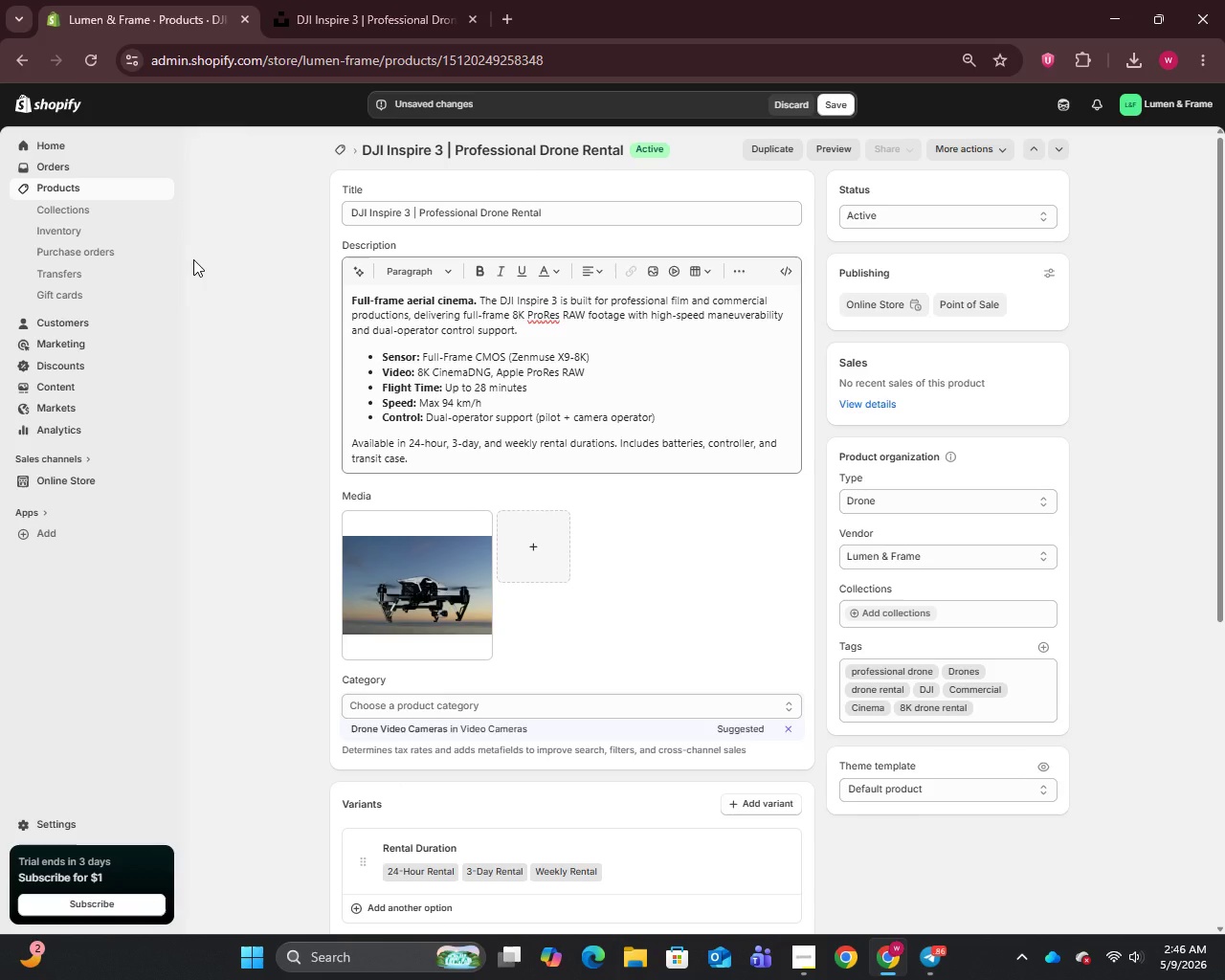 
wait(10.94)
 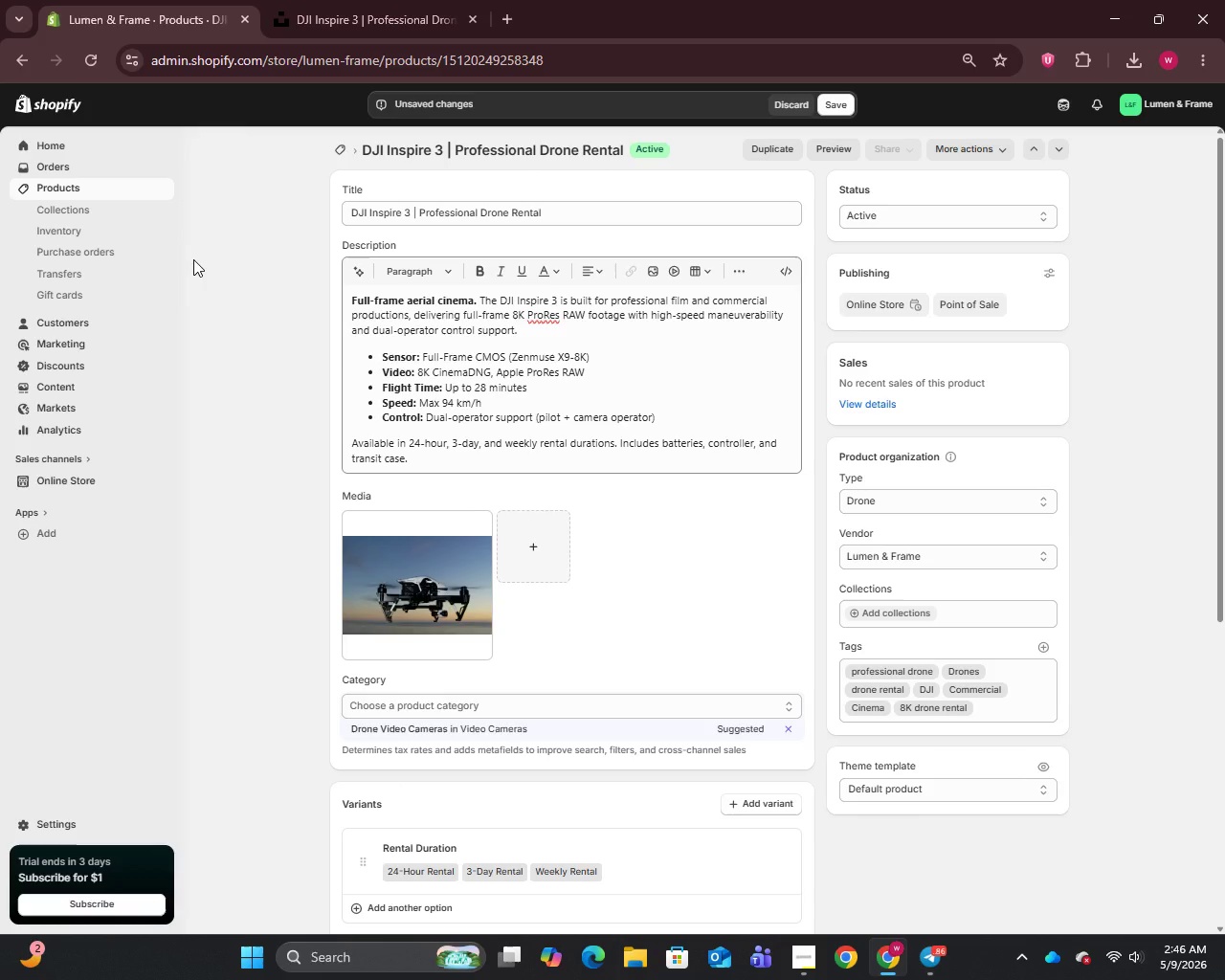 
scroll: coordinate [788, 733], scroll_direction: down, amount: 22.0
 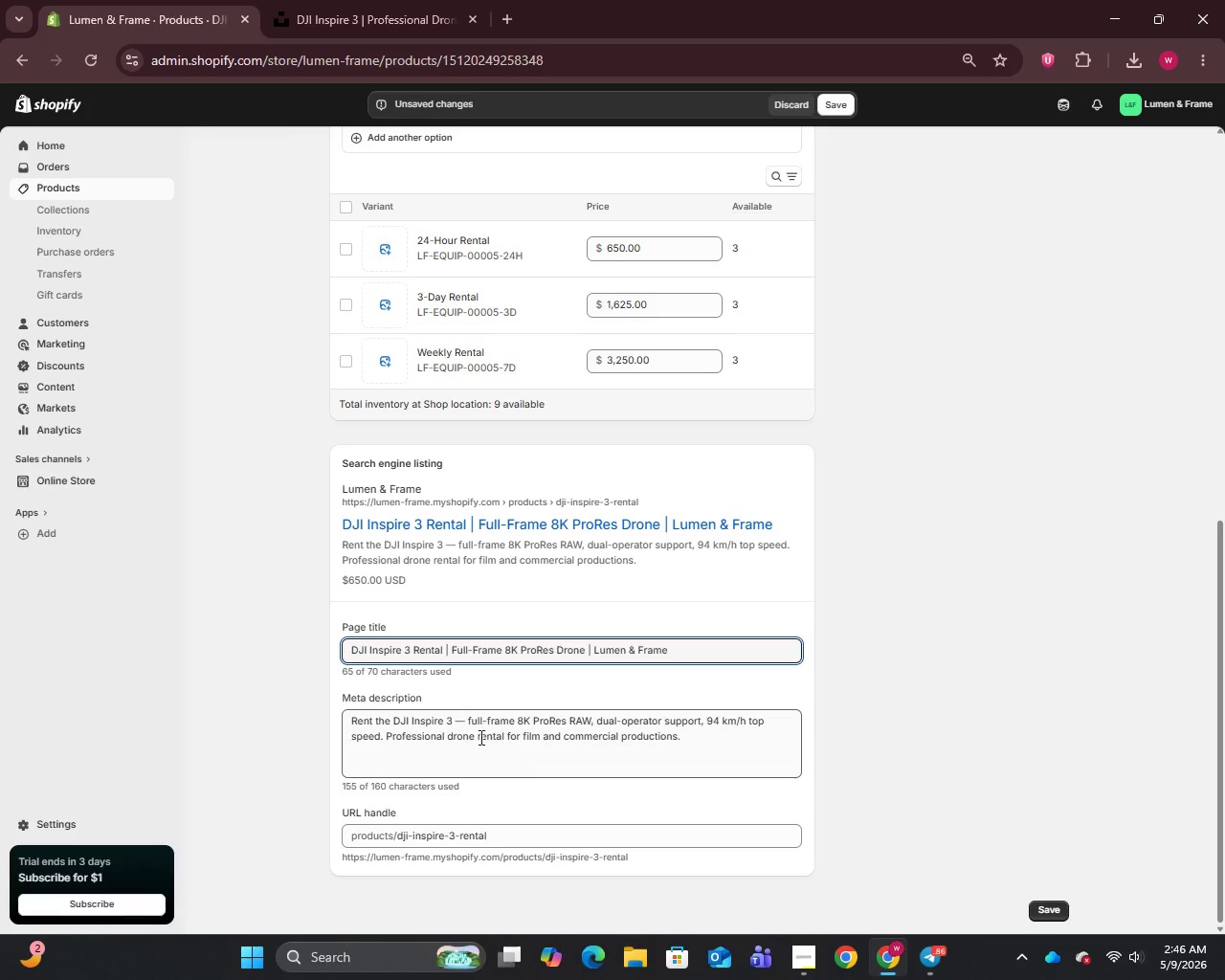 
left_click([466, 721])
 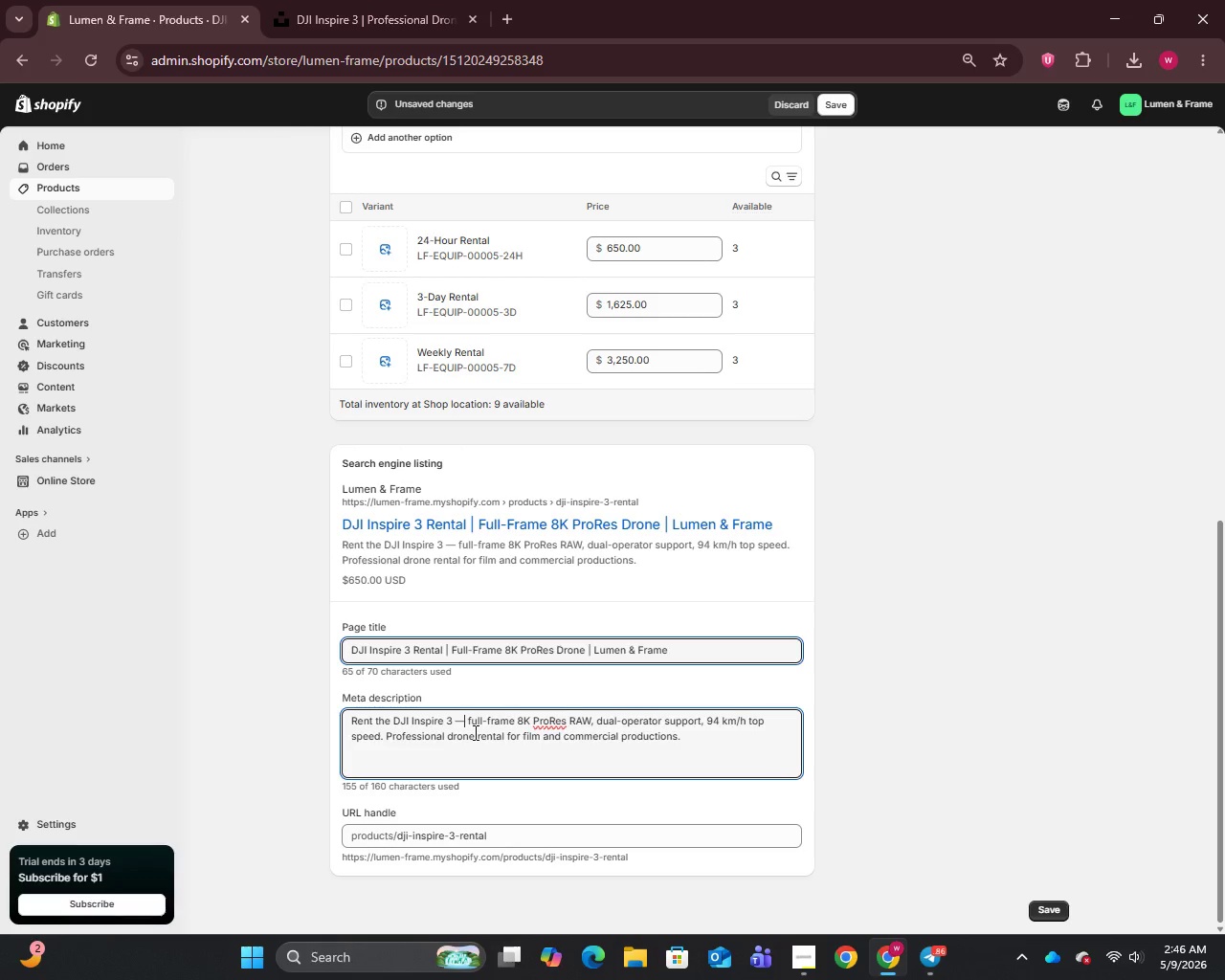 
key(Backspace)
 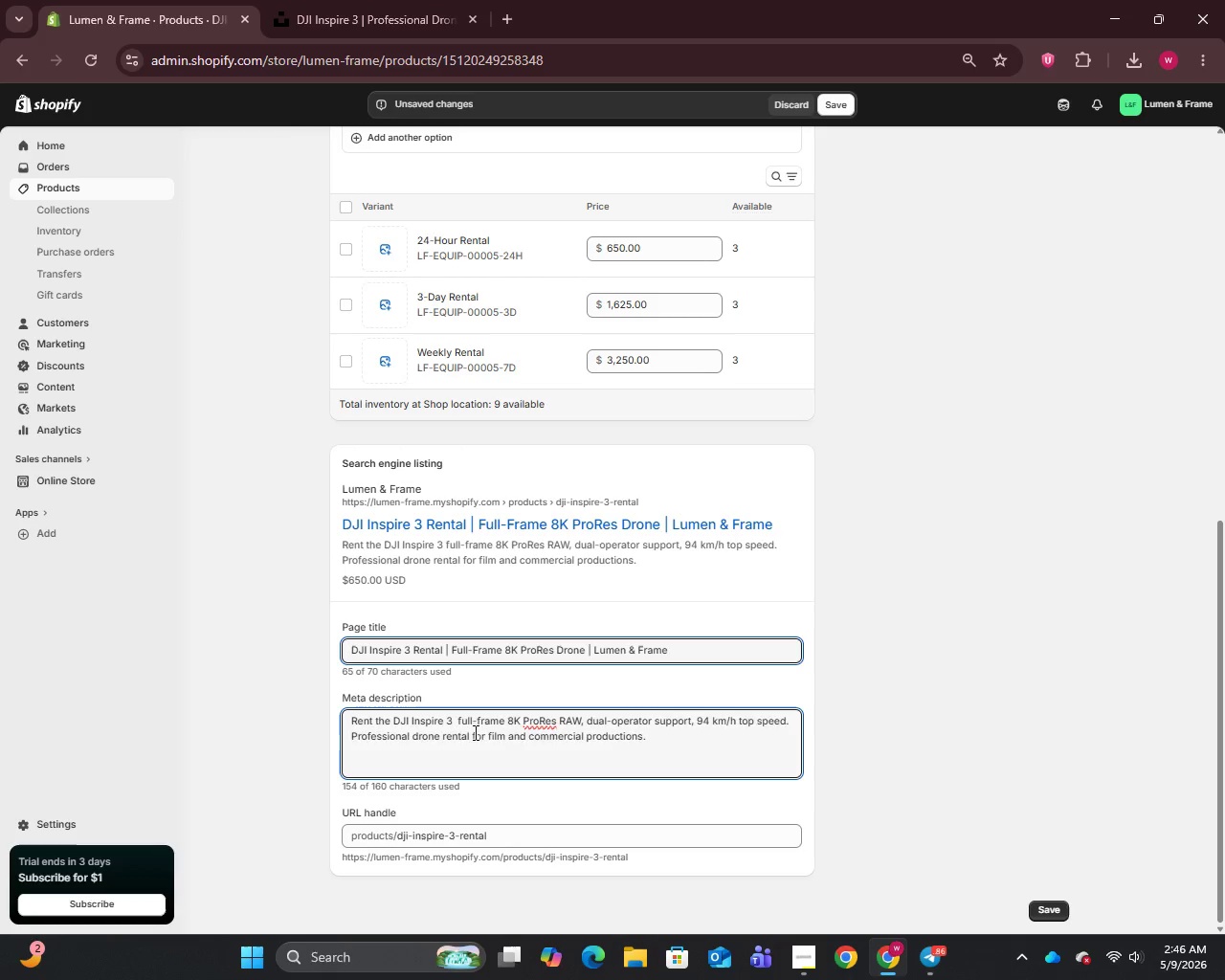 
key(Minus)
 